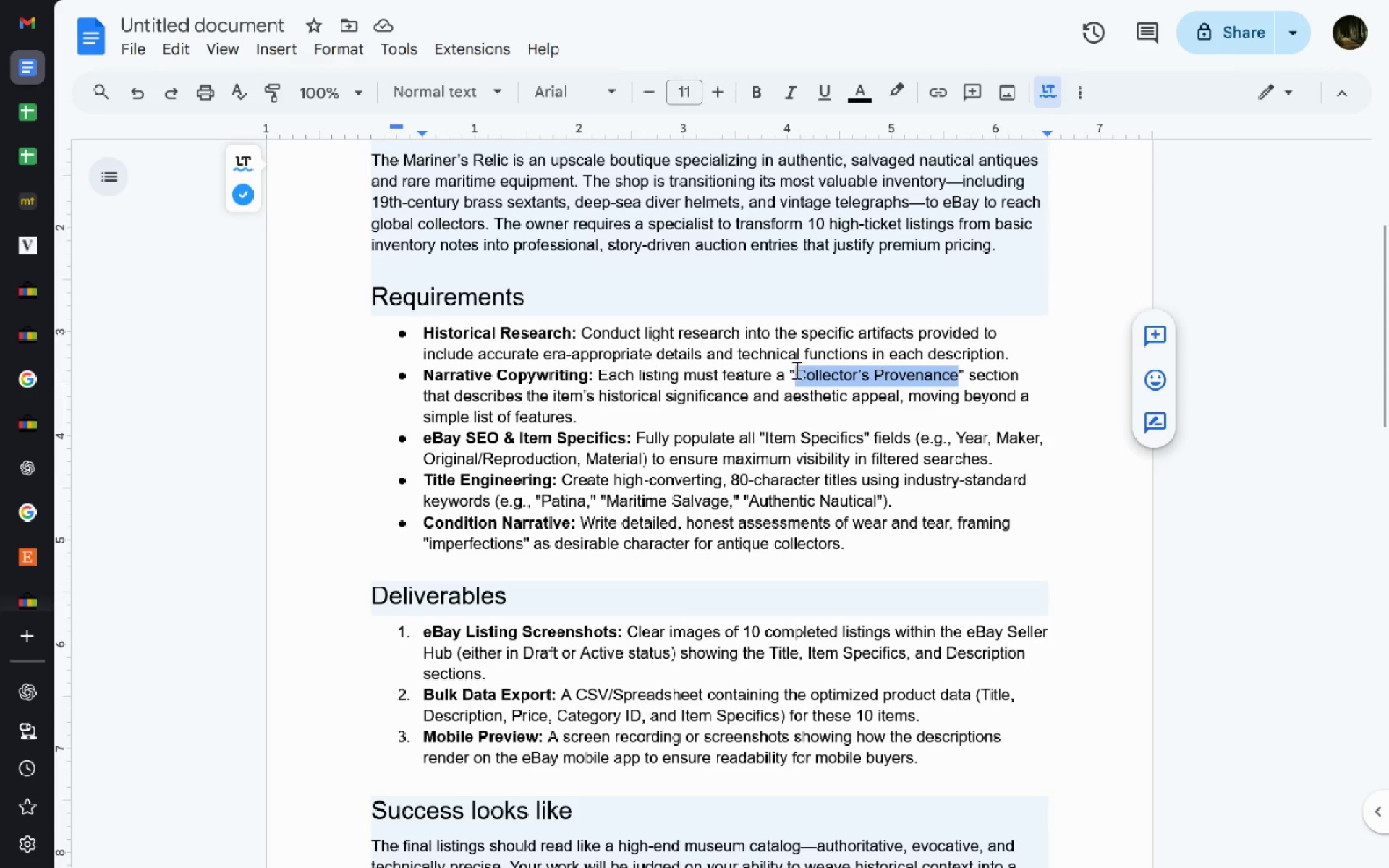 
key(Control+C)
 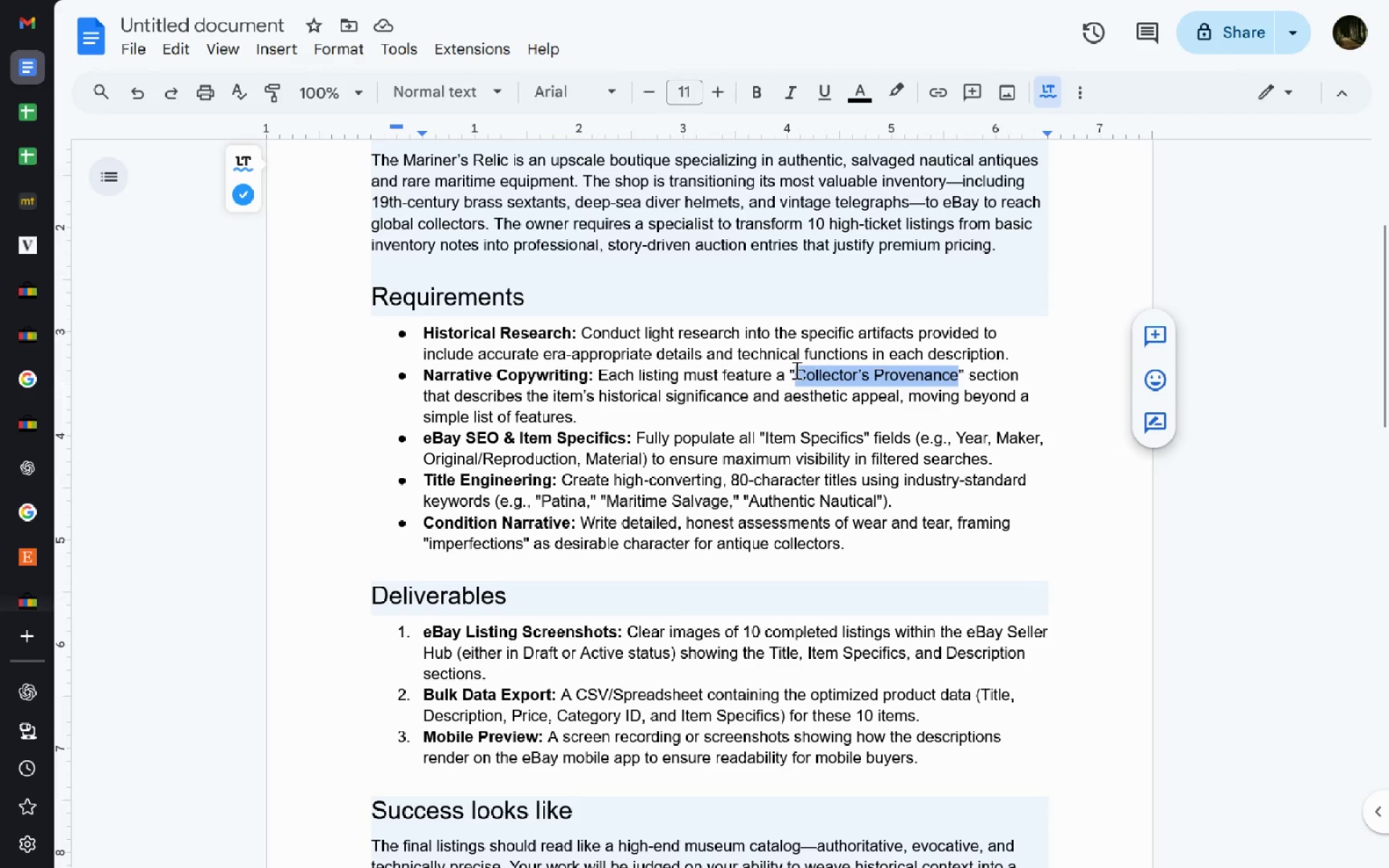 
key(Control+T)
 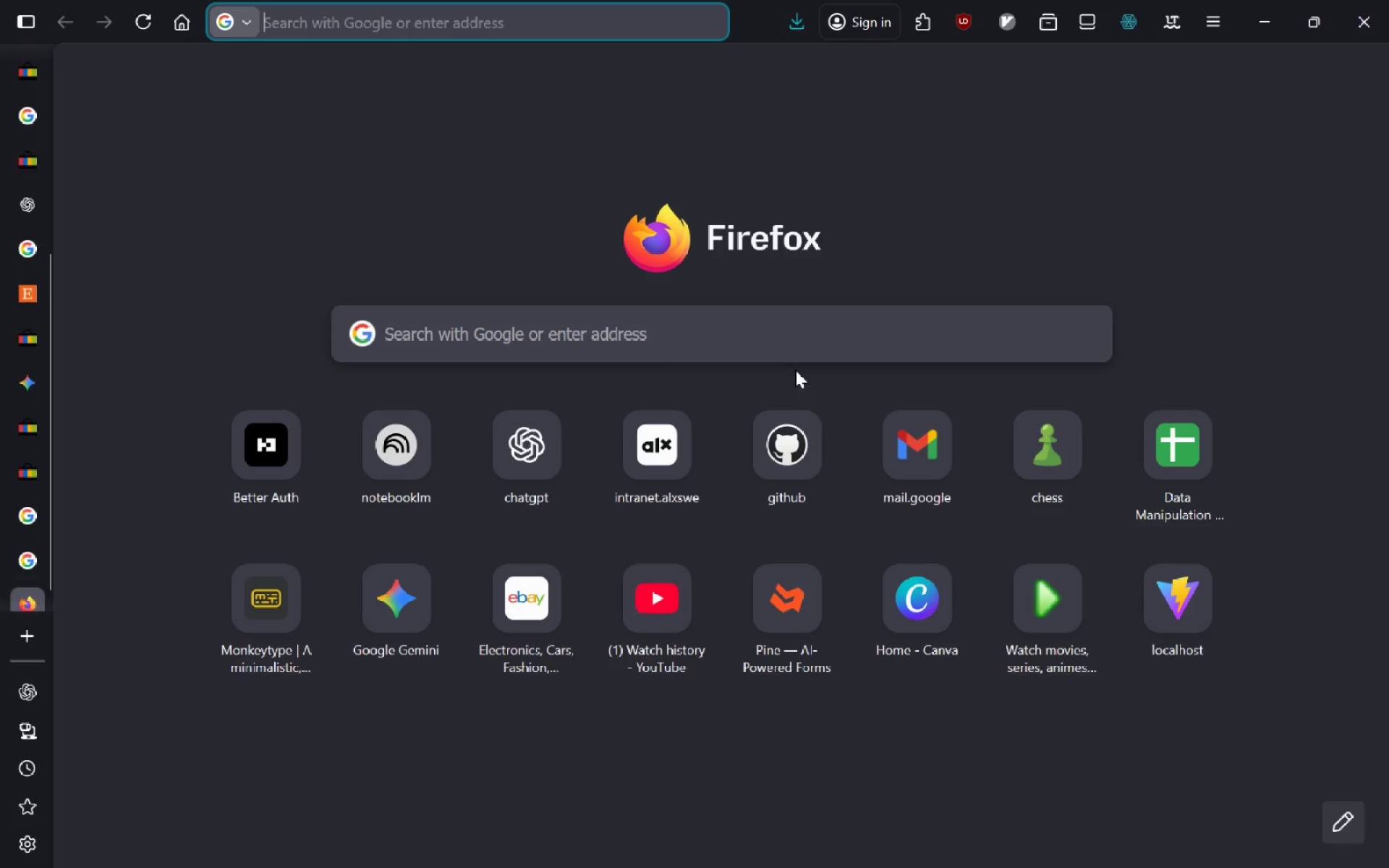 
key(Control+V)
 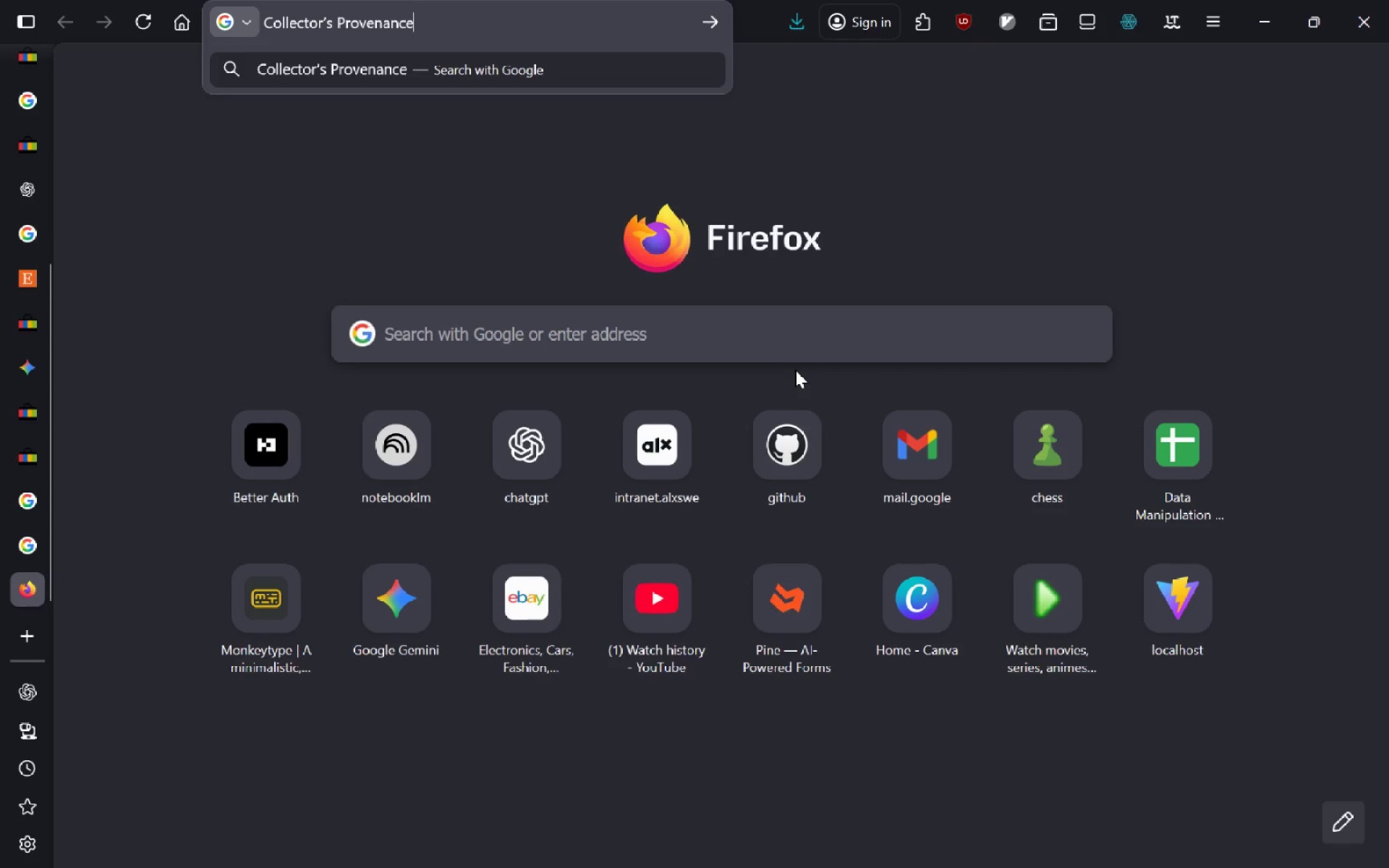 
key(Enter)
 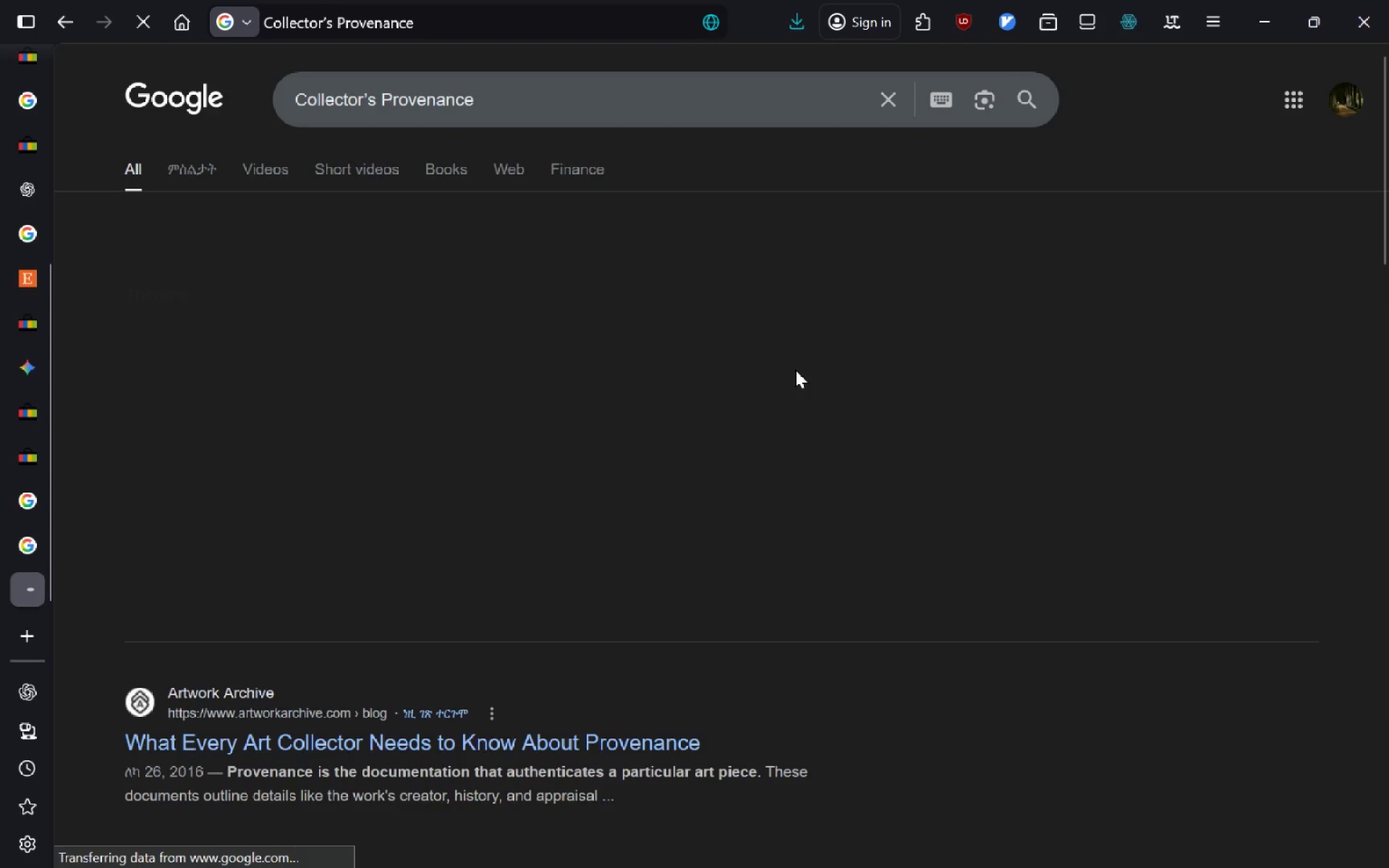 
wait(9.61)
 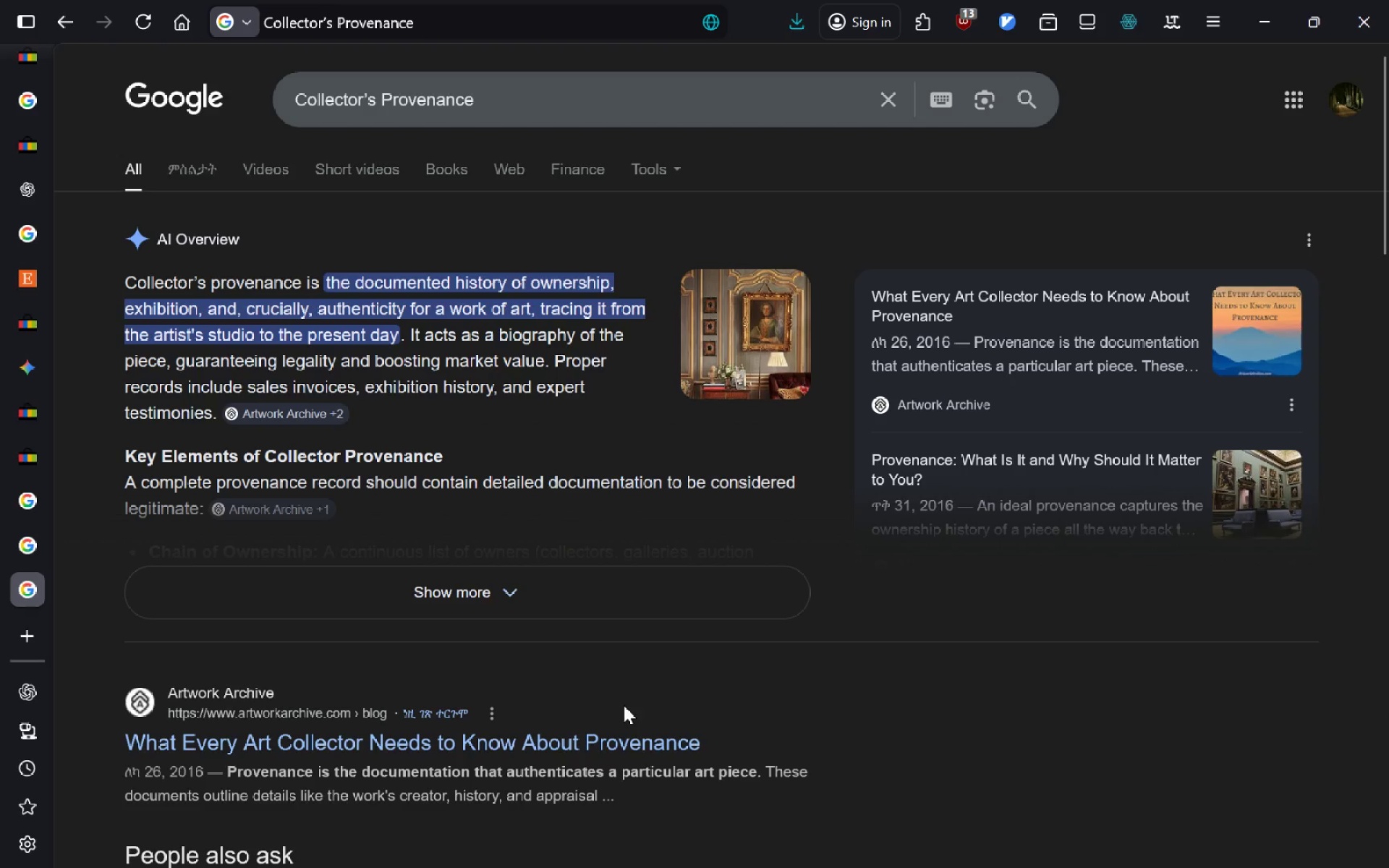 
left_click([598, 658])
 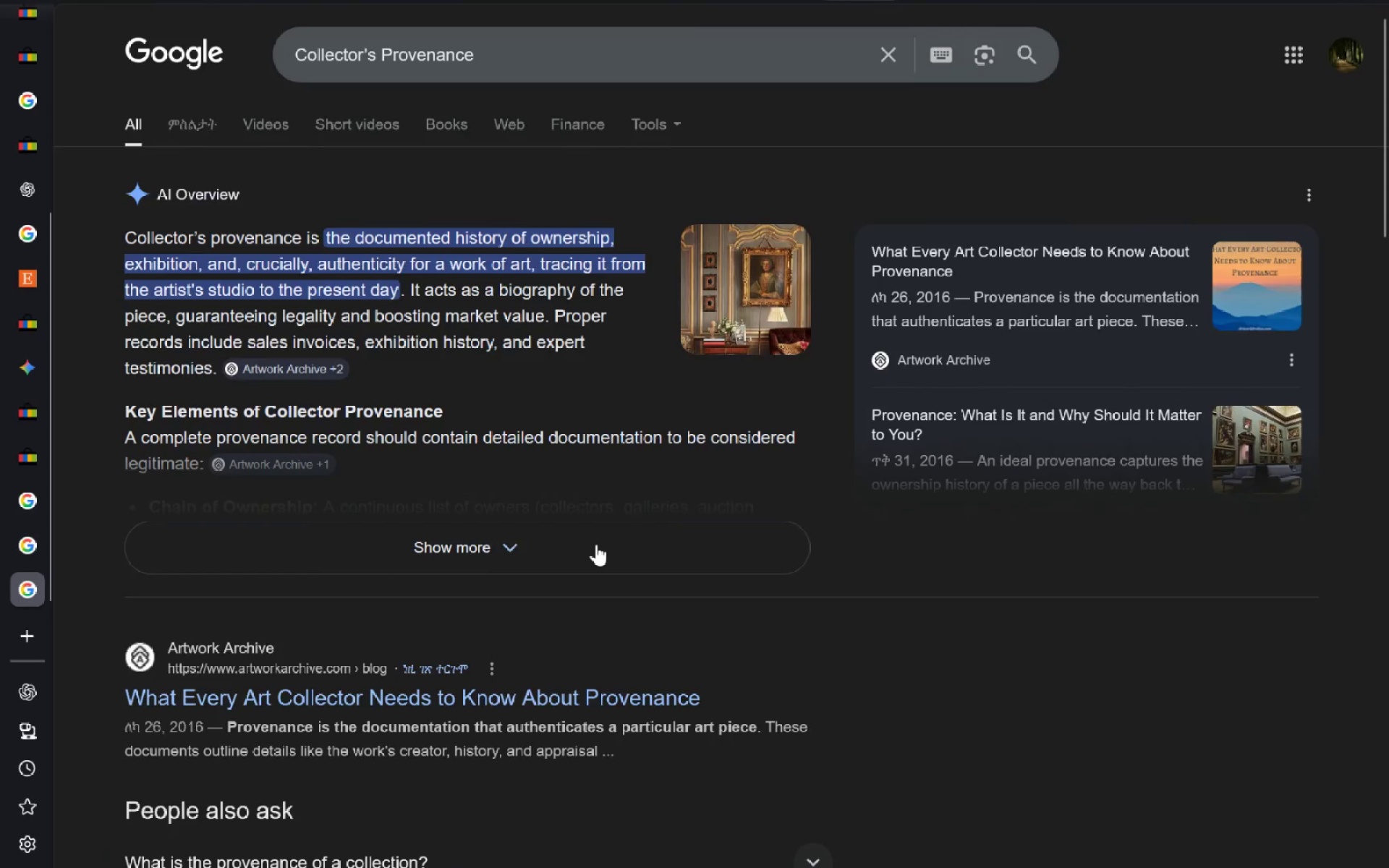 
mouse_move([614, 688])
 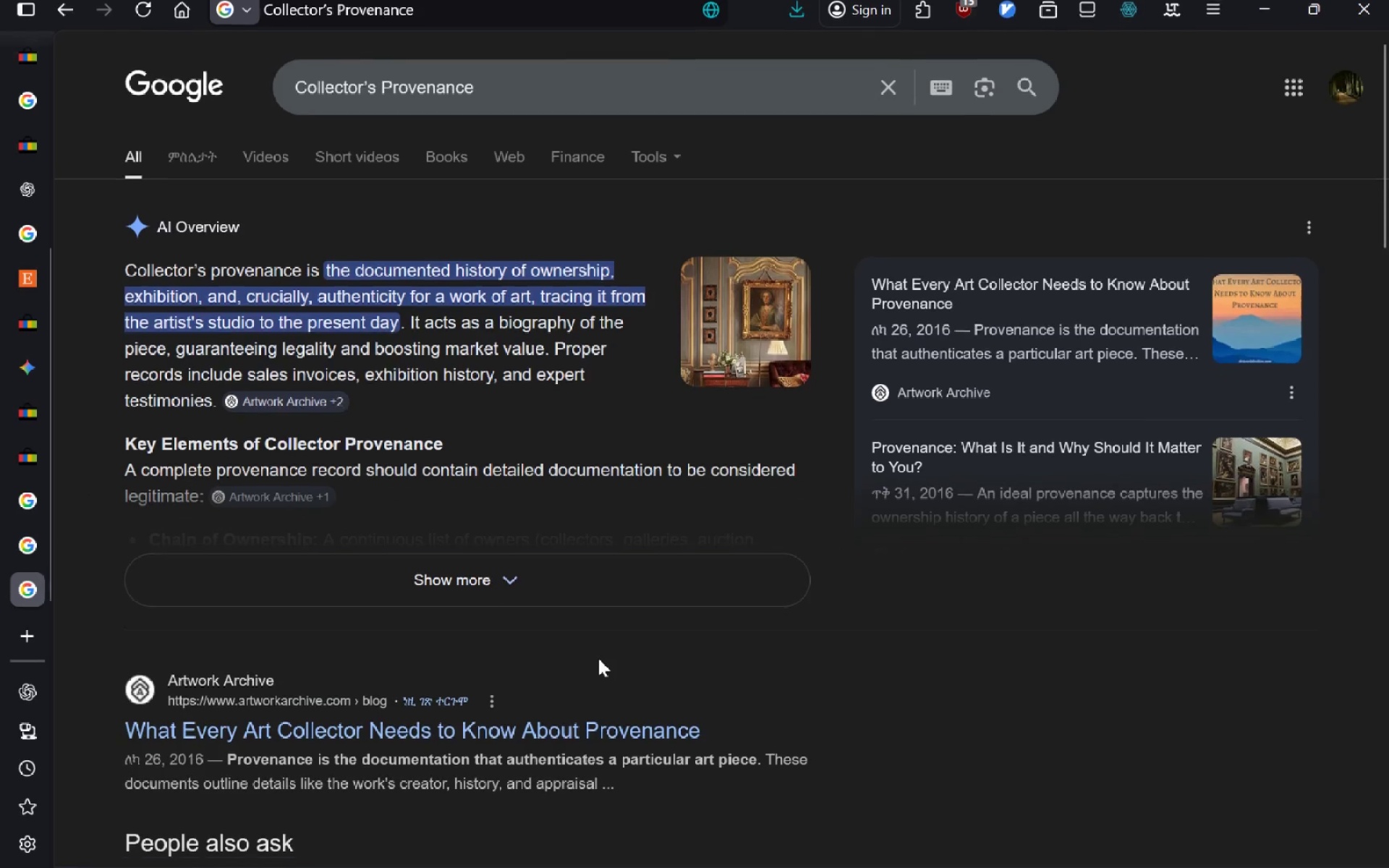 
left_click([598, 532])
 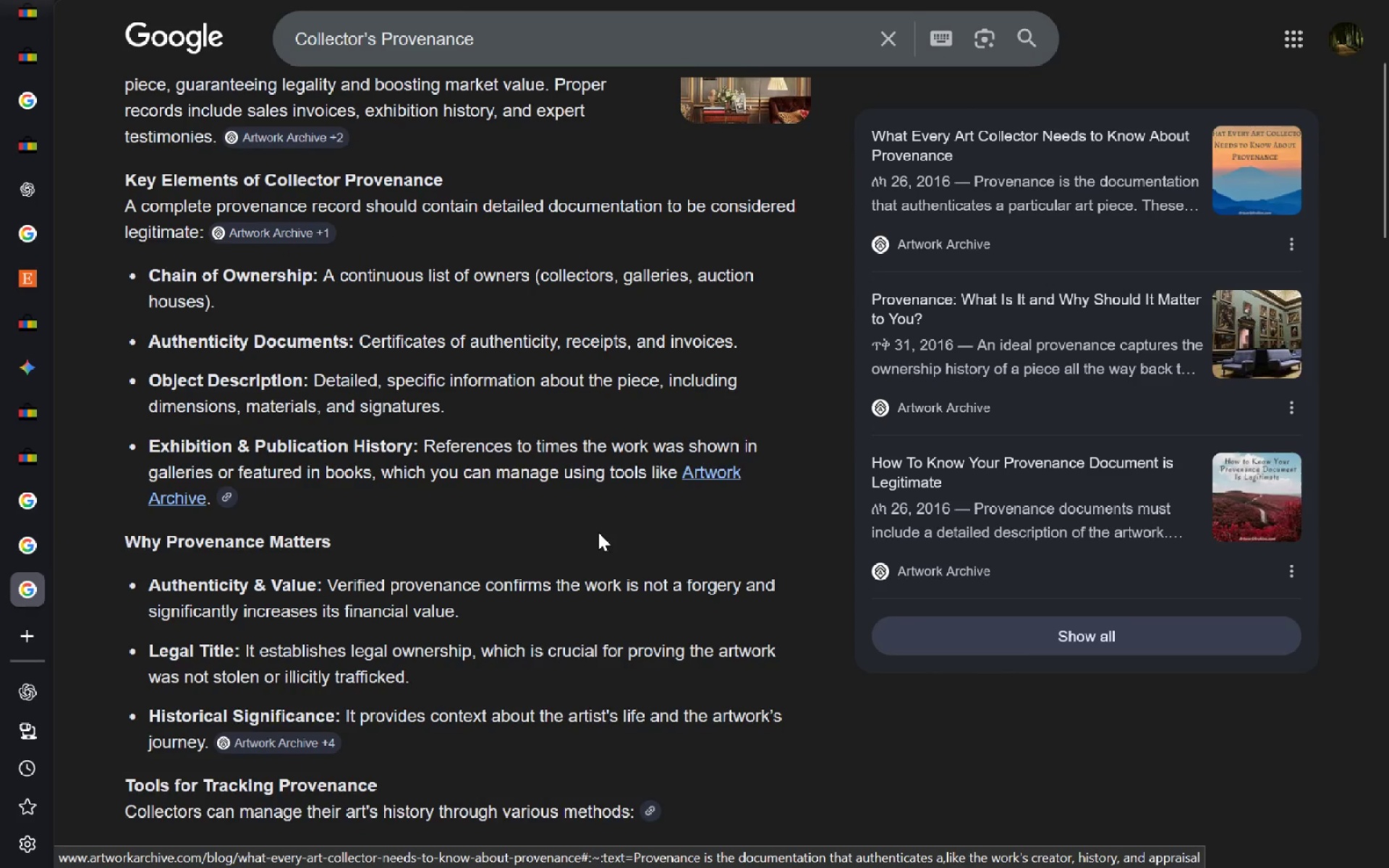 
wait(8.76)
 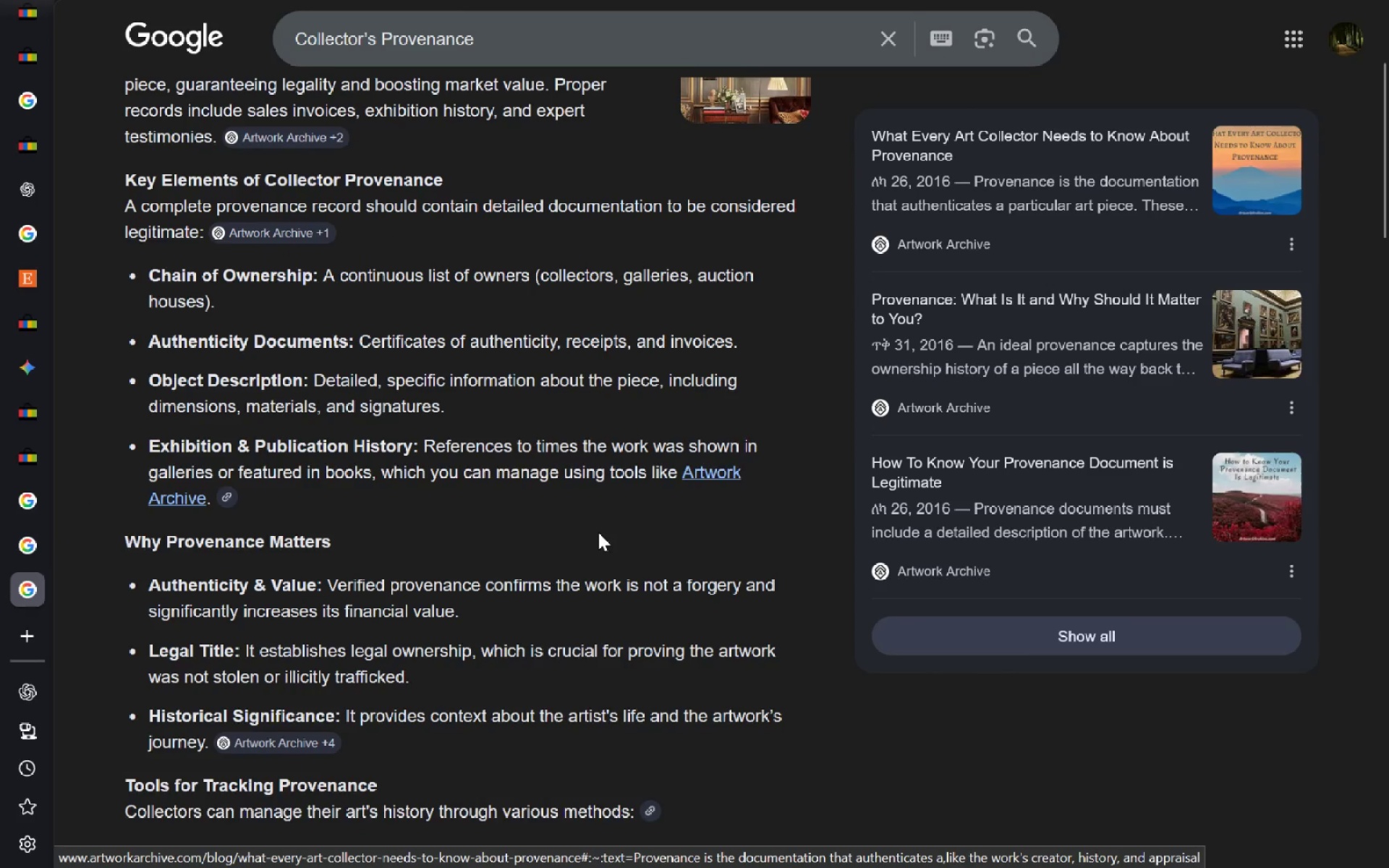 
mouse_move([36, 152])
 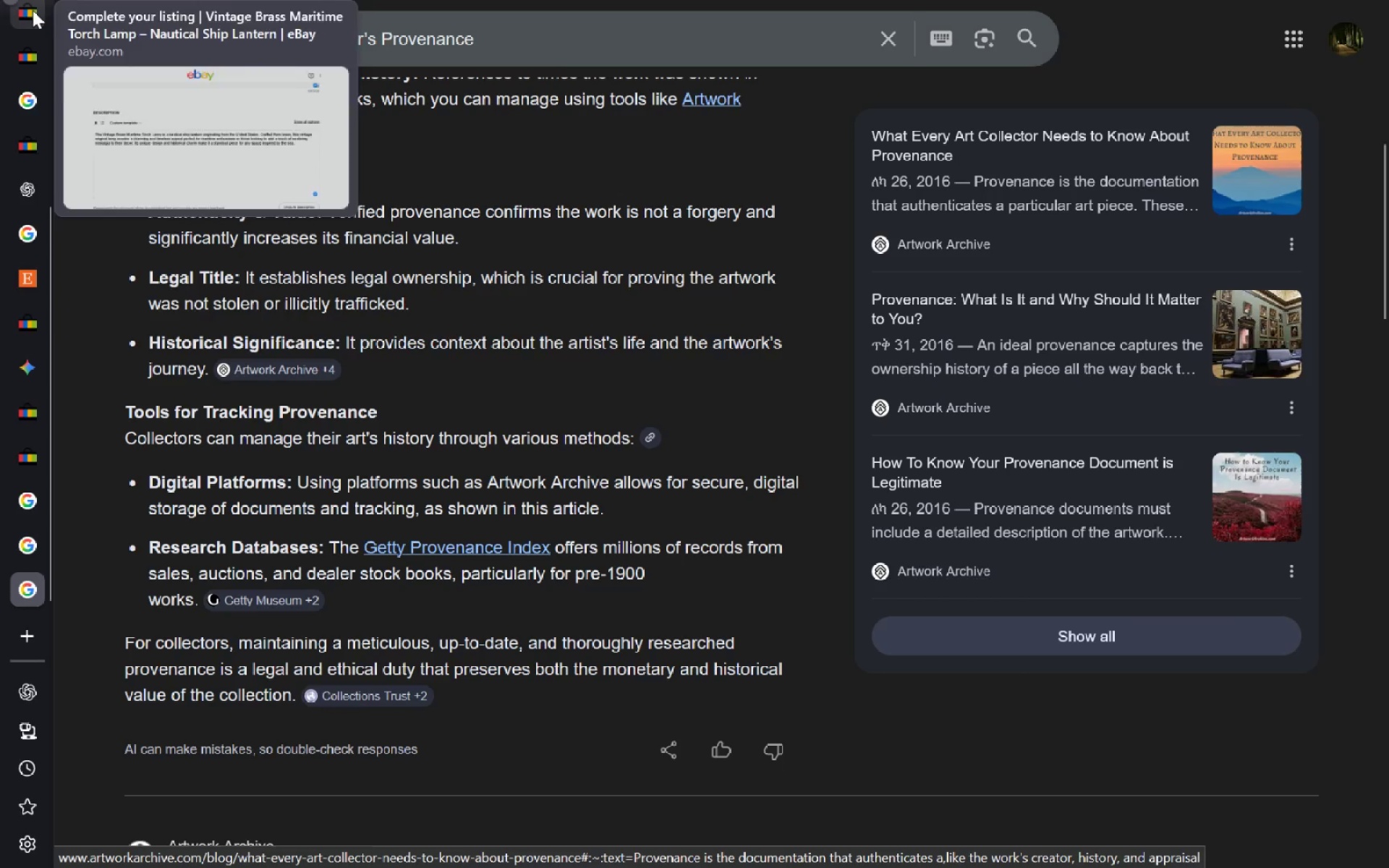 
mouse_move([33, 155])
 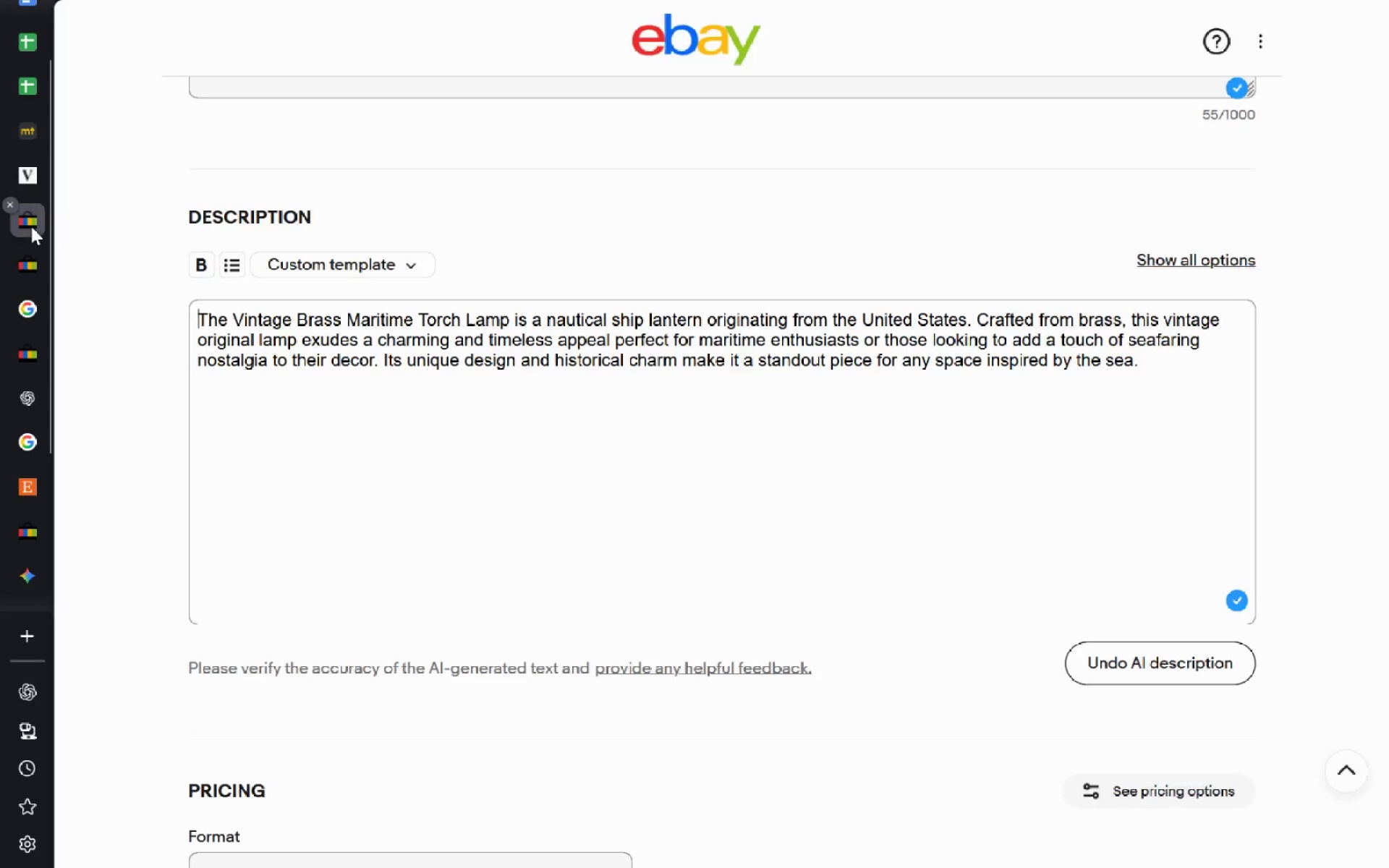 
left_click([31, 226])
 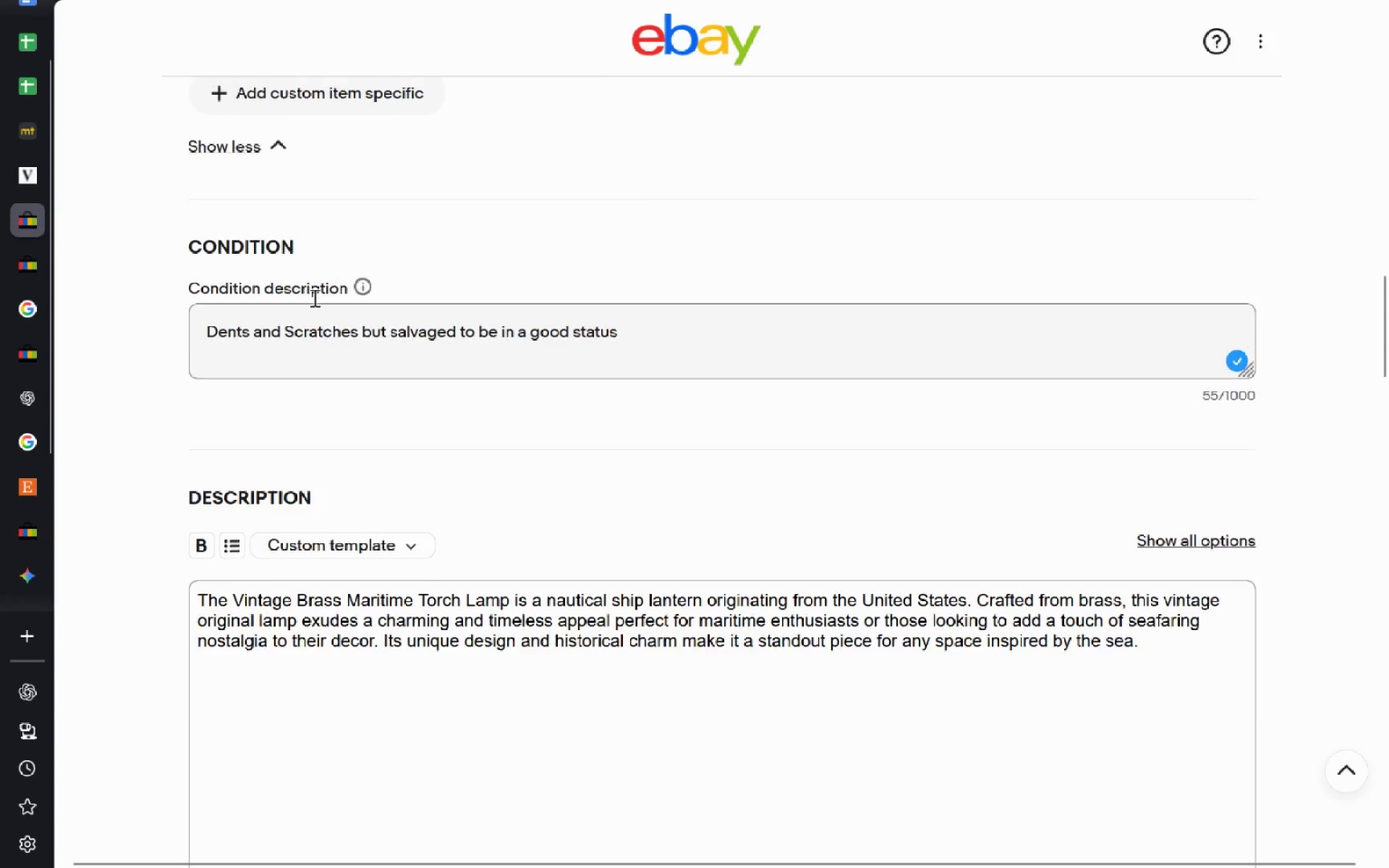 
left_click([313, 297])
 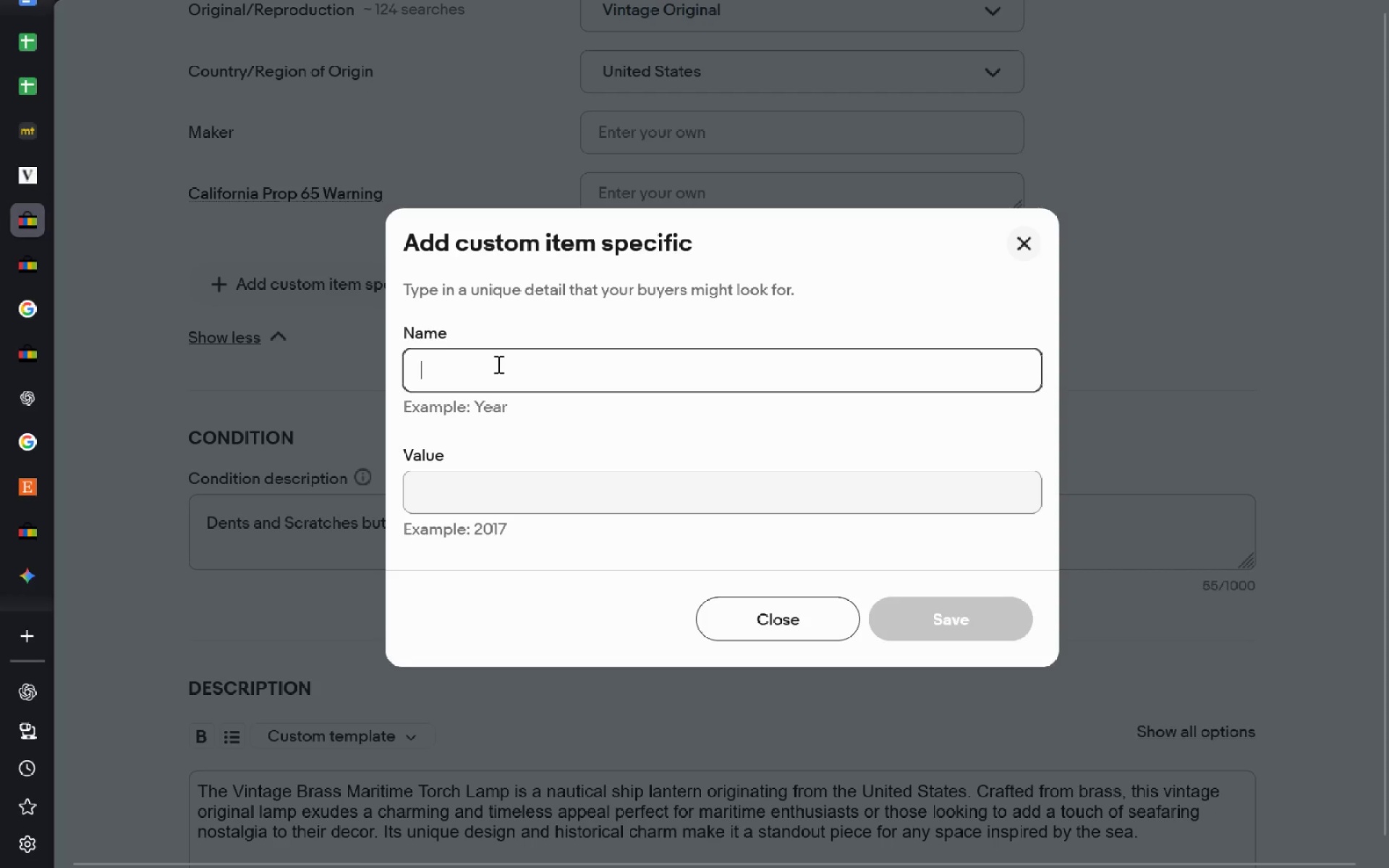 
key(Control+V)
 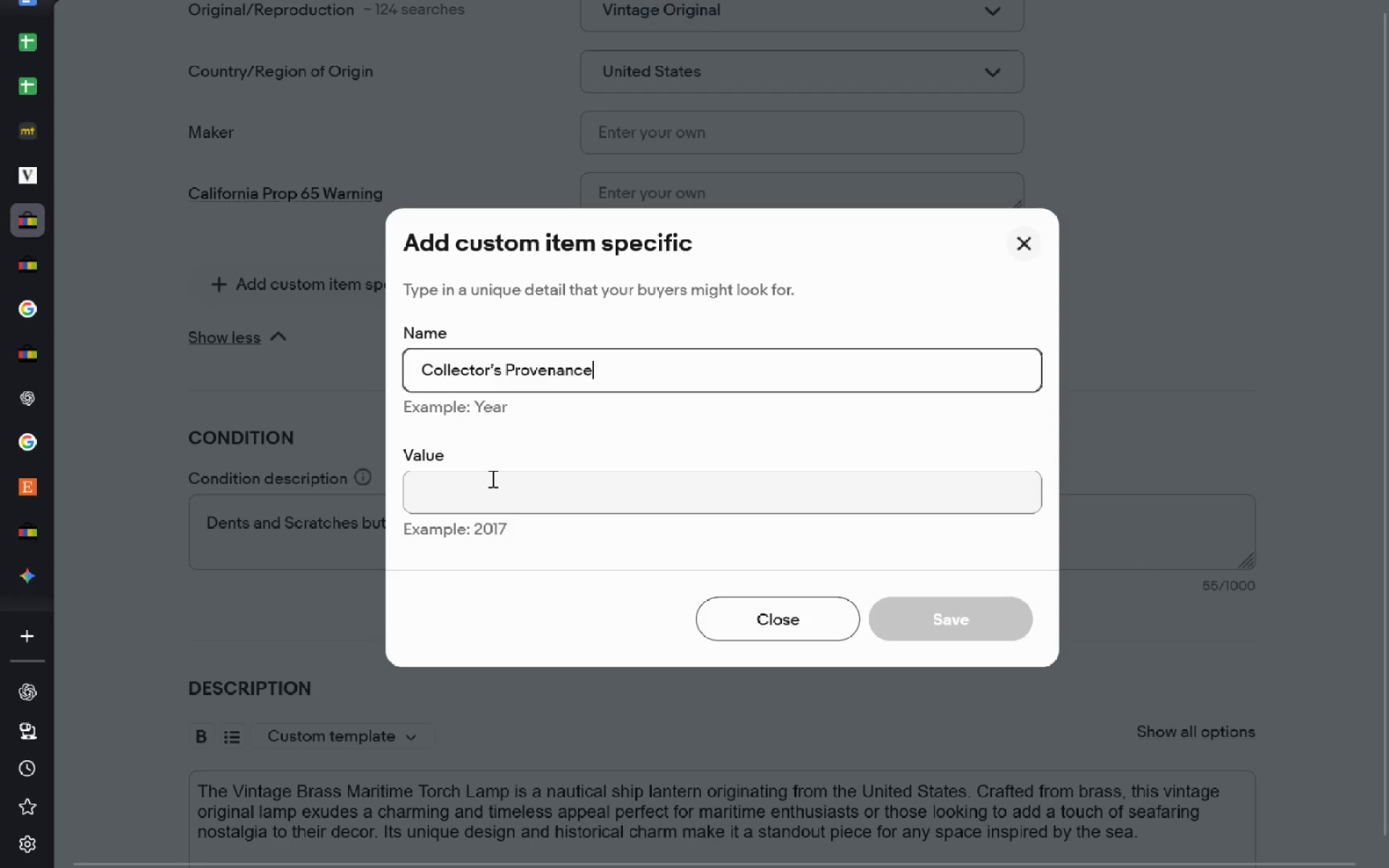 
left_click([491, 478])
 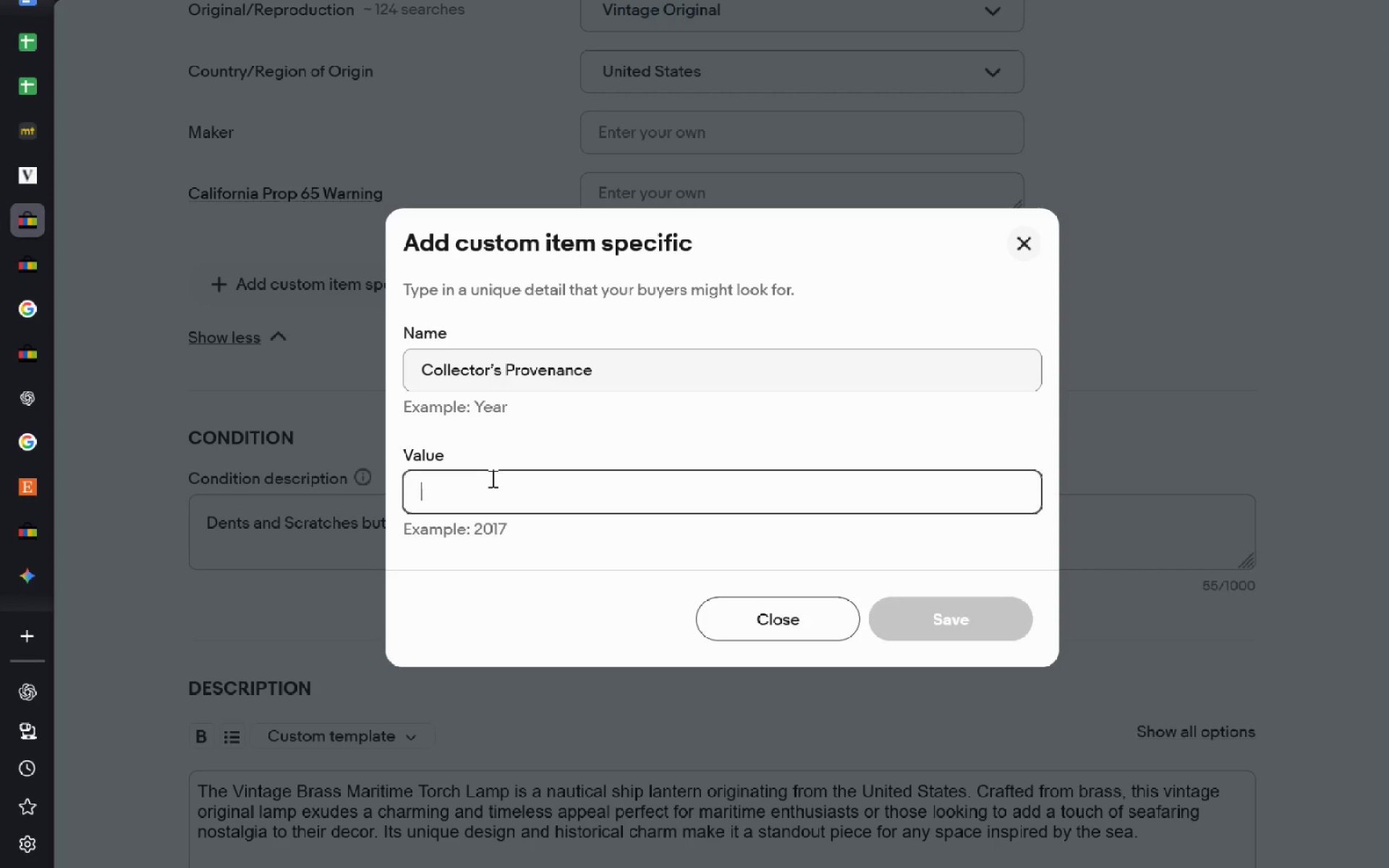 
wait(6.09)
 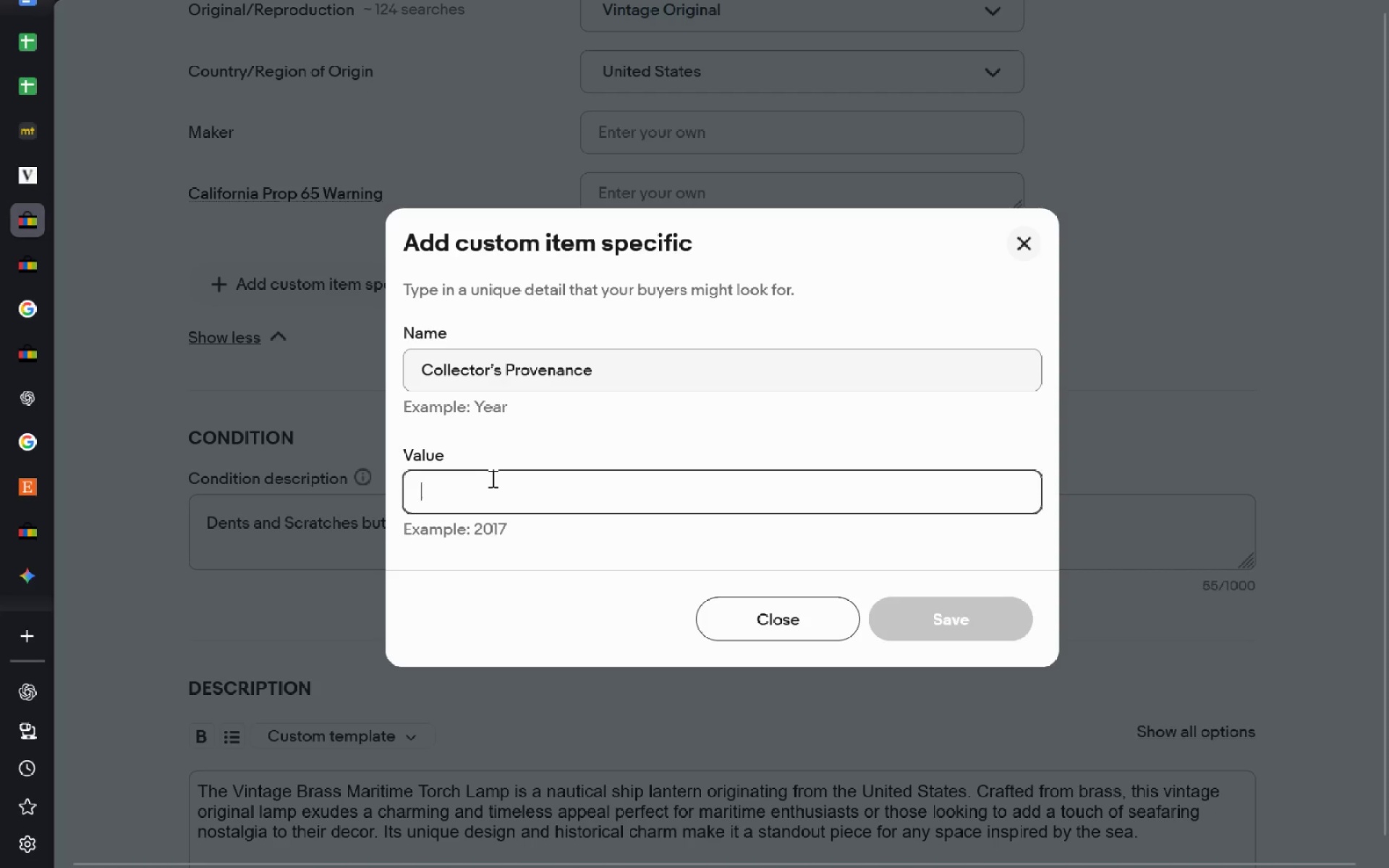 
type(T)
key(Backspace)
type(Item )
 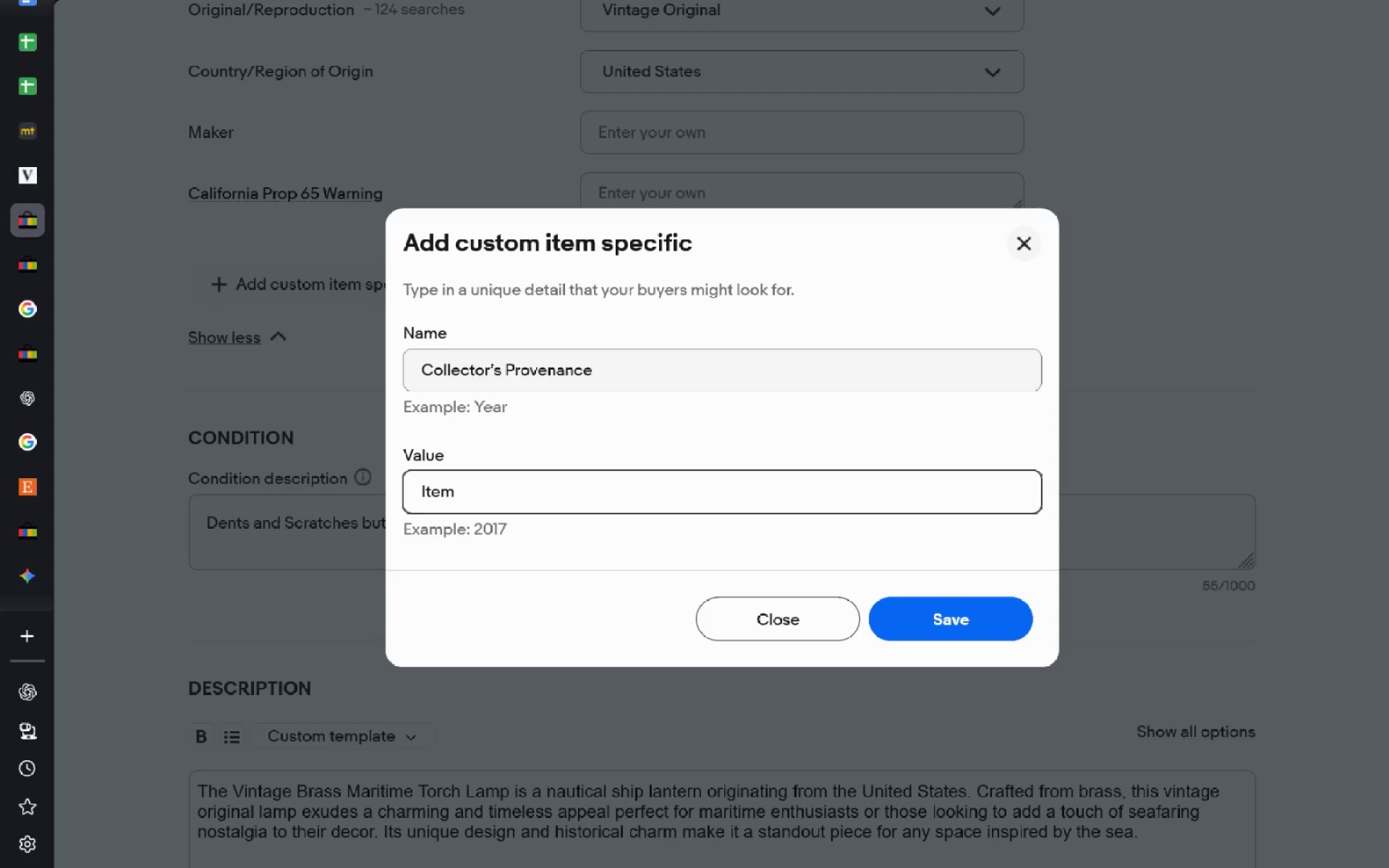 
key(Control+ControlLeft)
 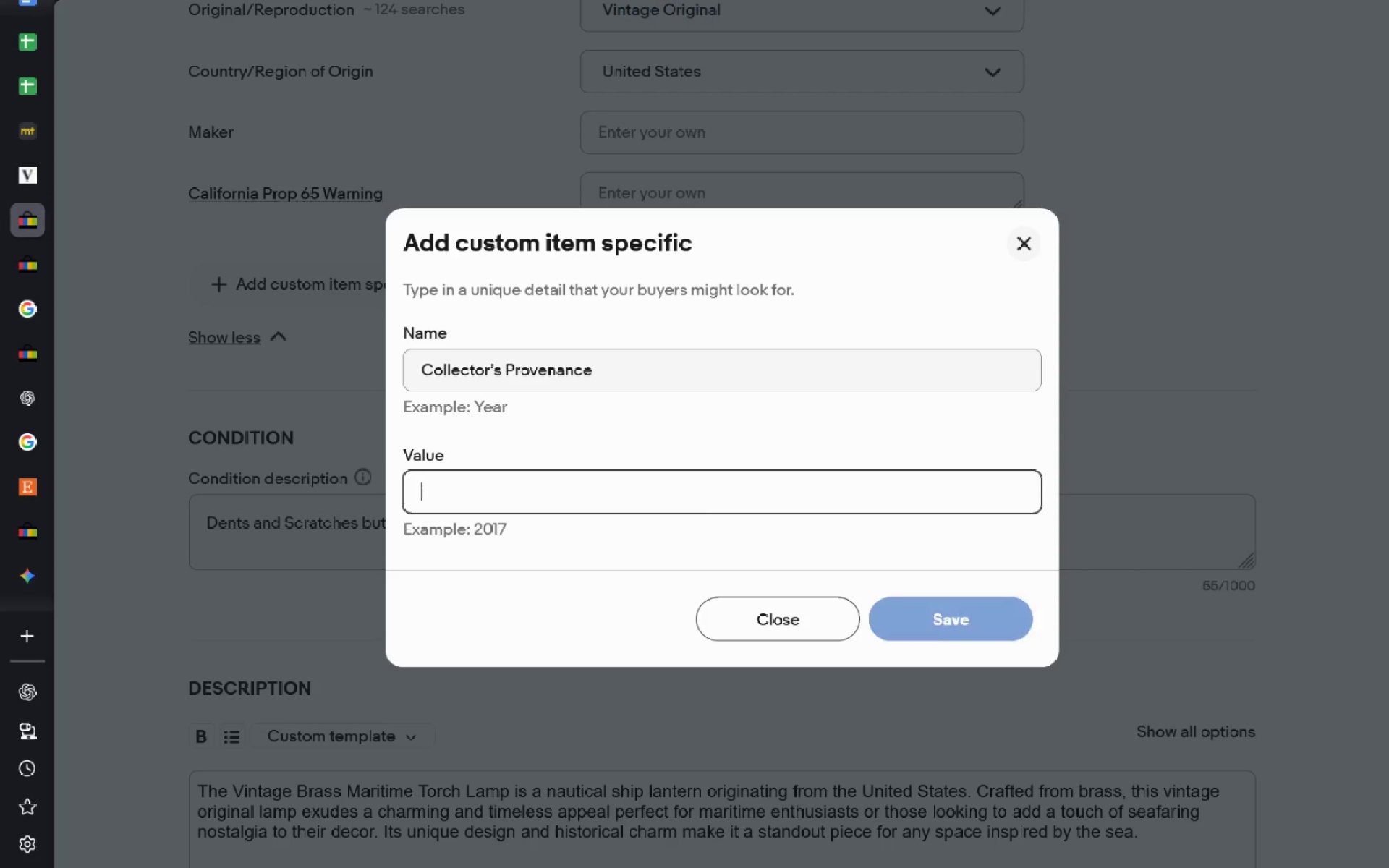 
key(Control+Backspace)
 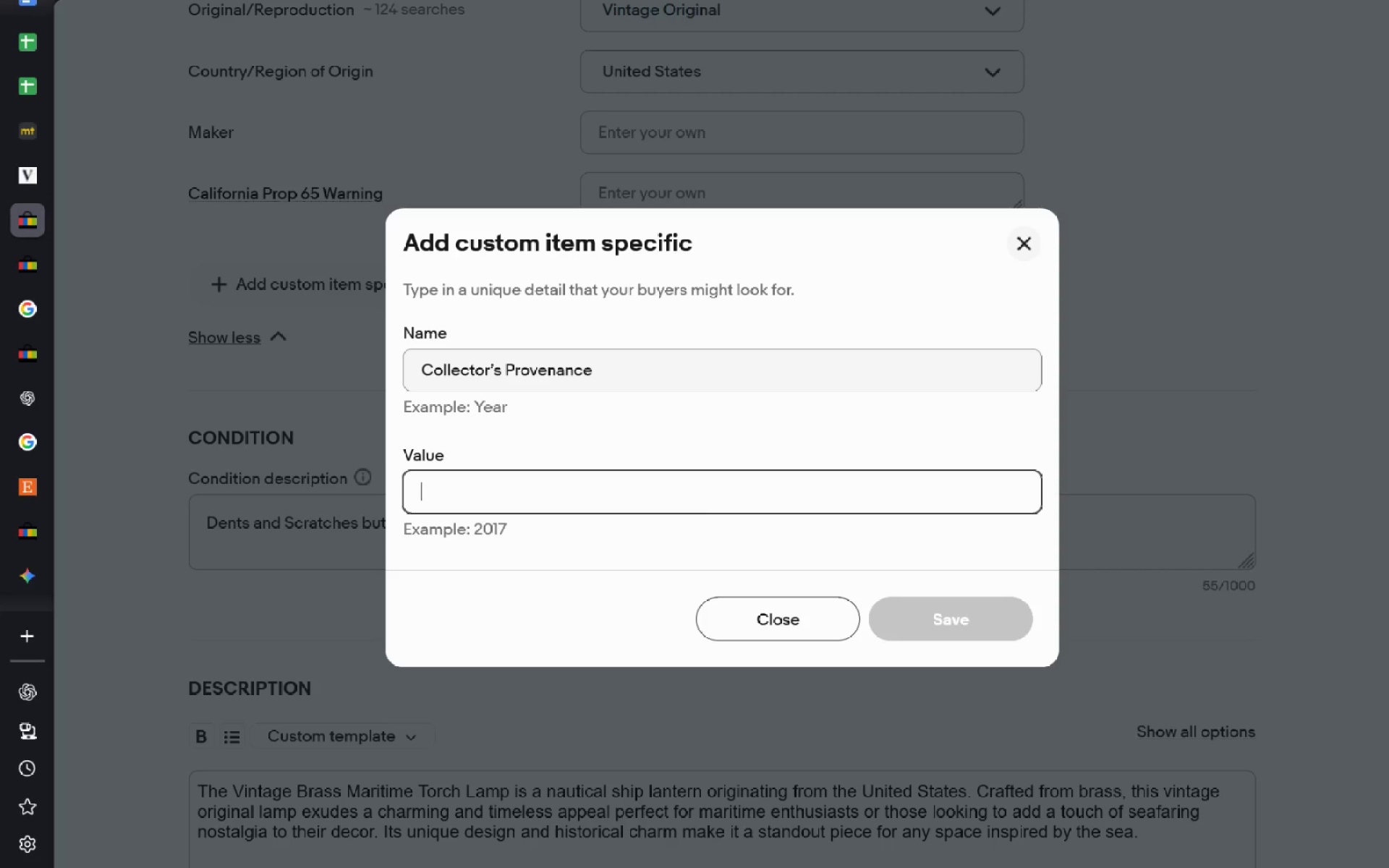 
type(These Beautifull )
 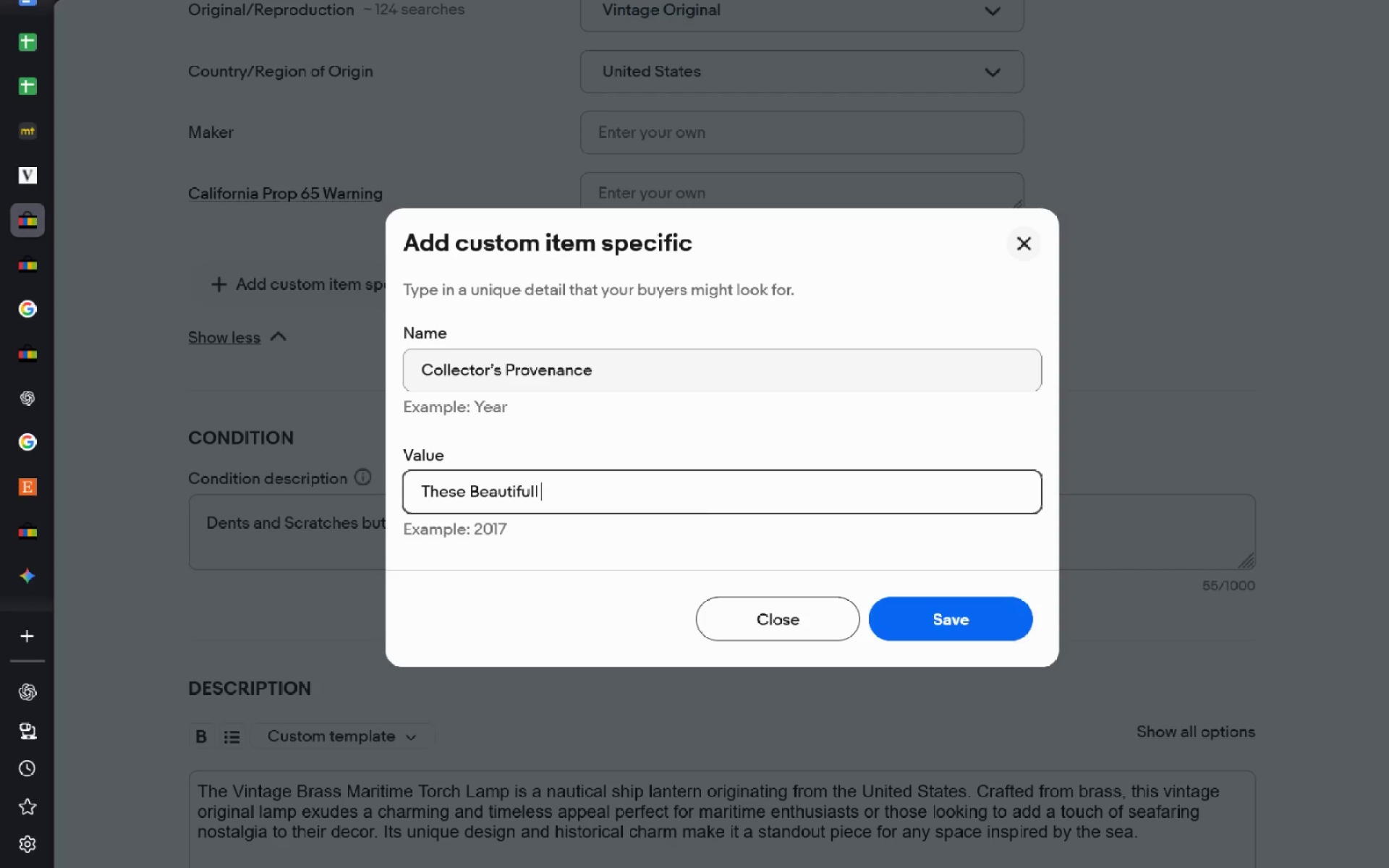 
key(Control+Backspace)
 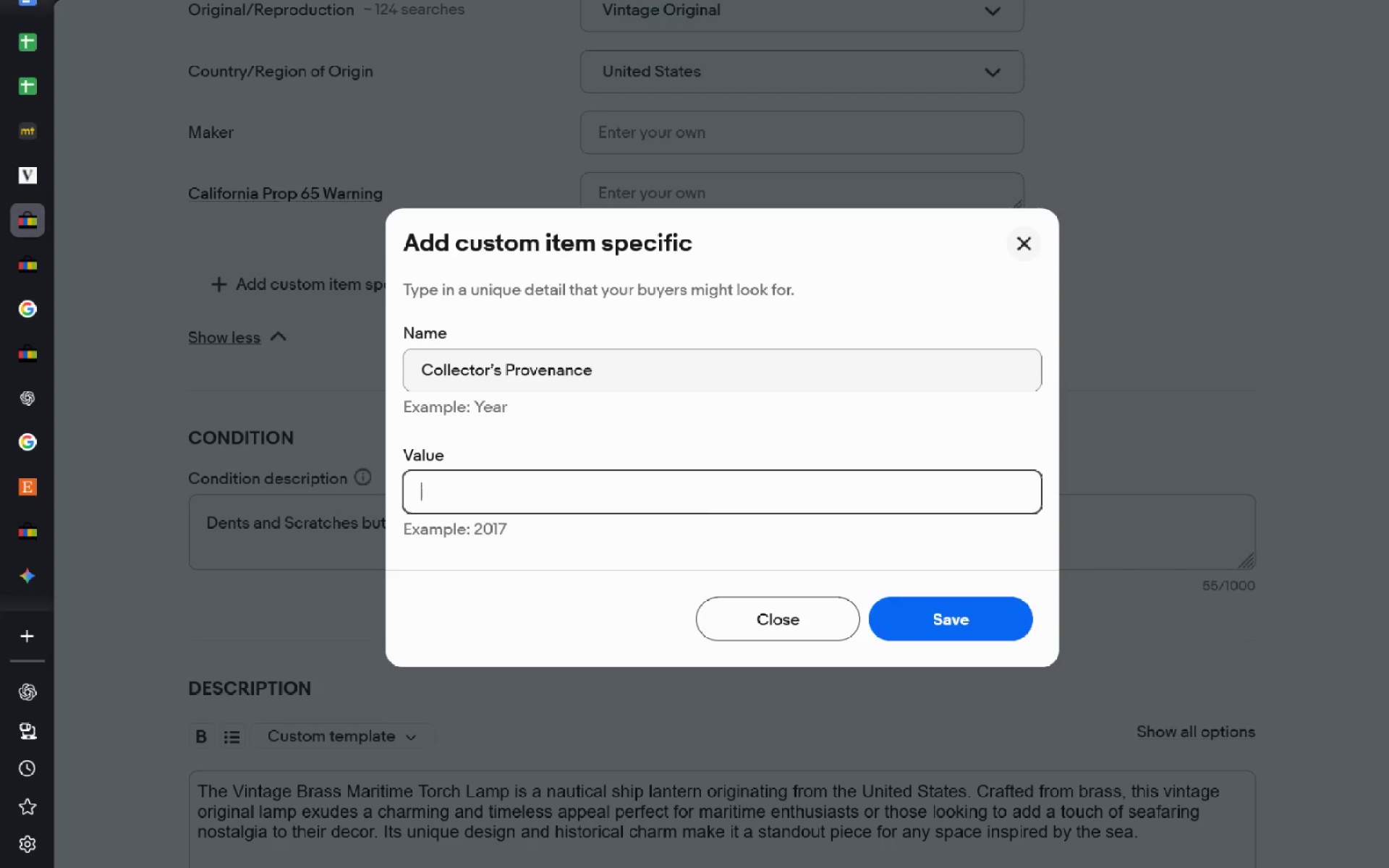 
key(Control+Backspace)
 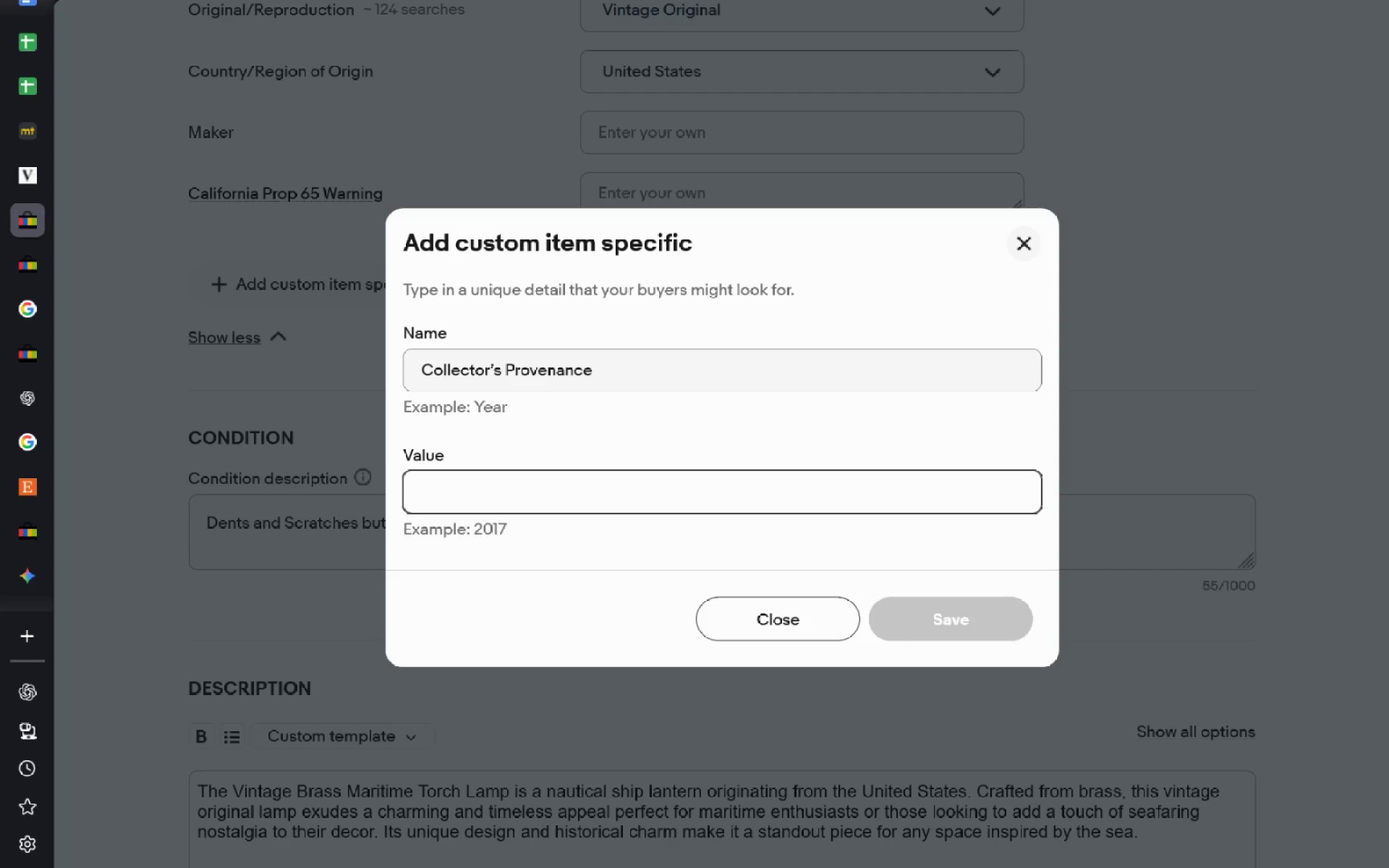 
type(These beautifull Torch Lamps date back to the 1880)
key(Backspace)
key(Backspace)
key(Backspace)
type(9th centure)
key(Backspace)
type(y war shipsisp)
 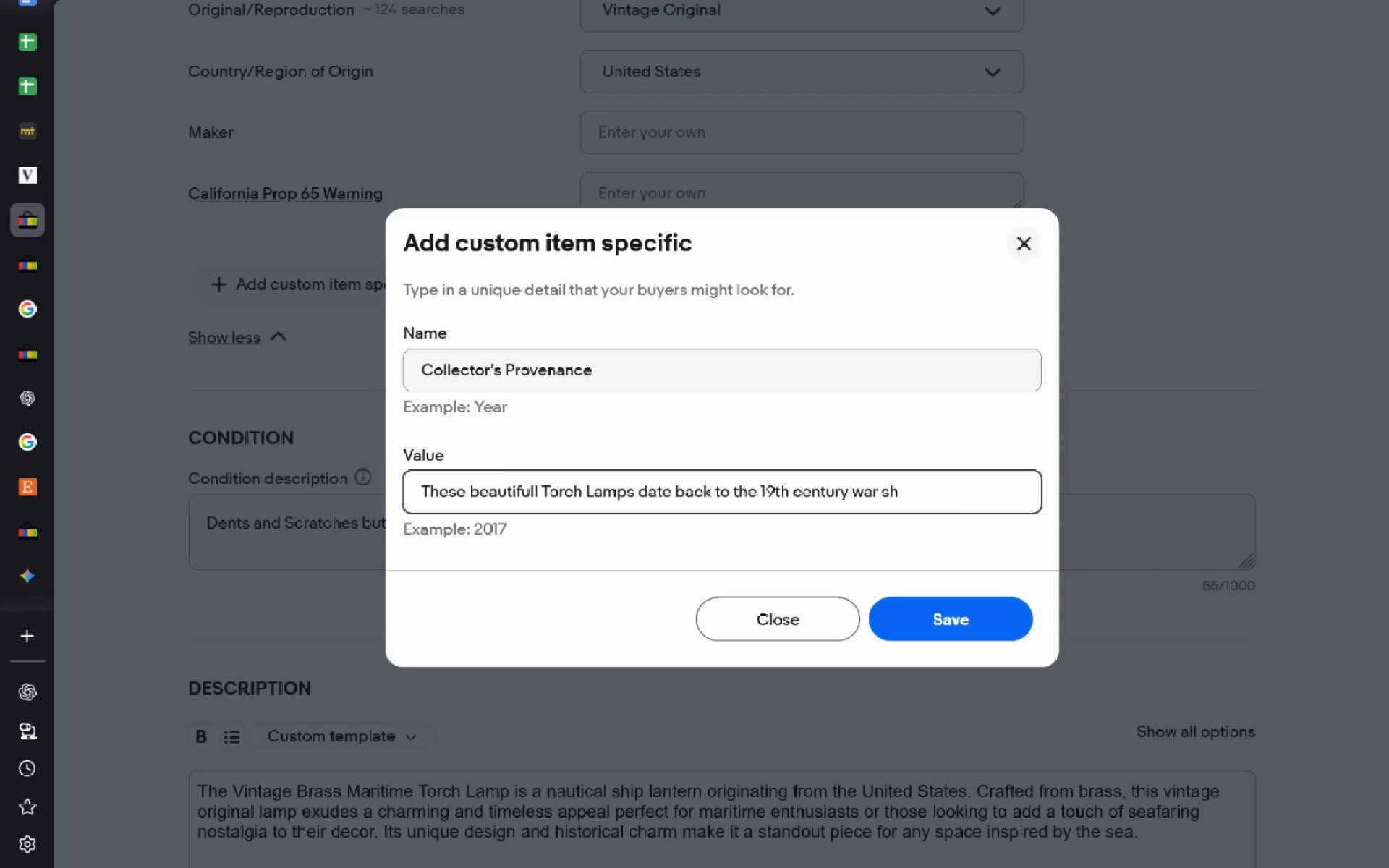 
left_click([749, 601])
 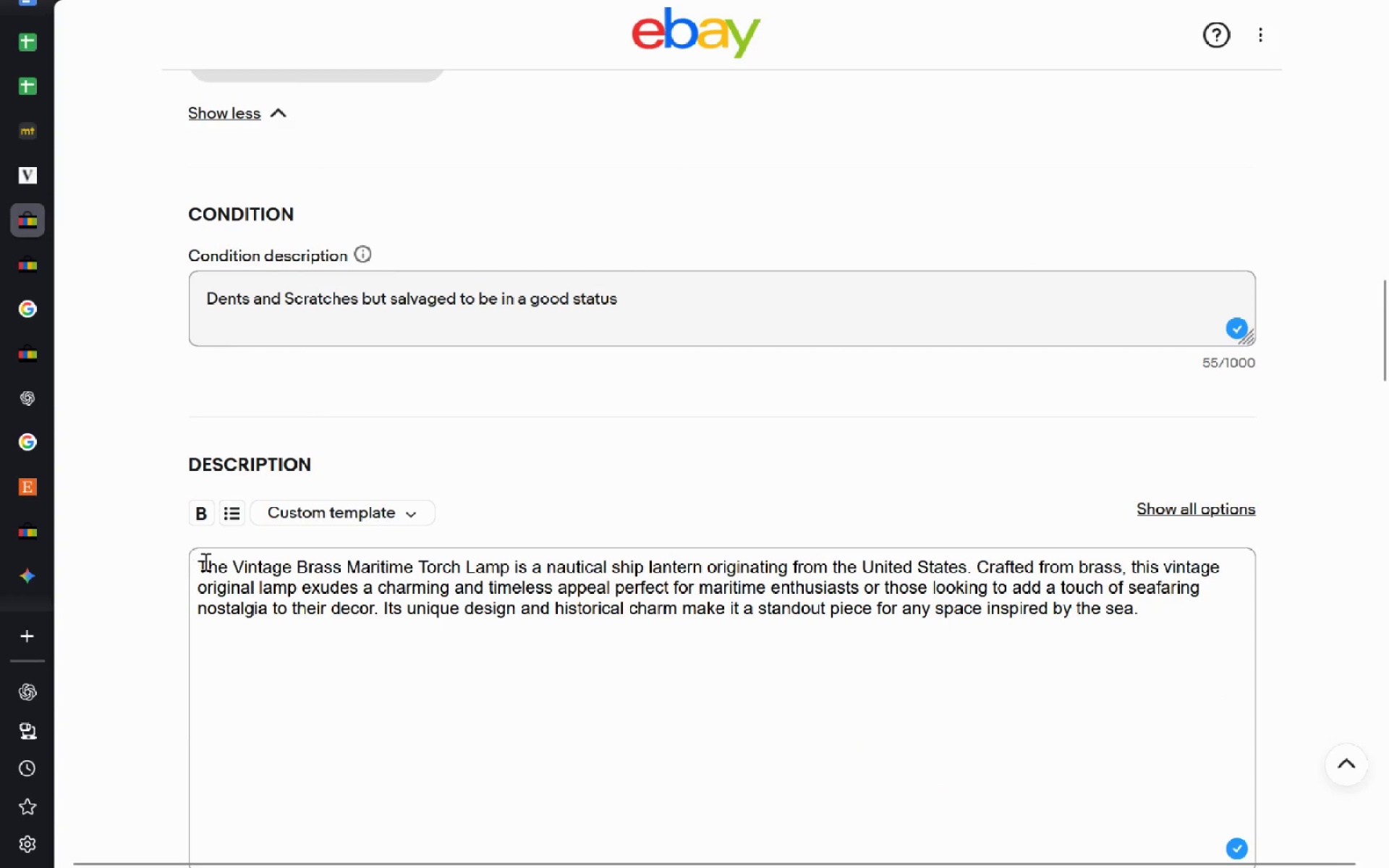 
wait(5.28)
 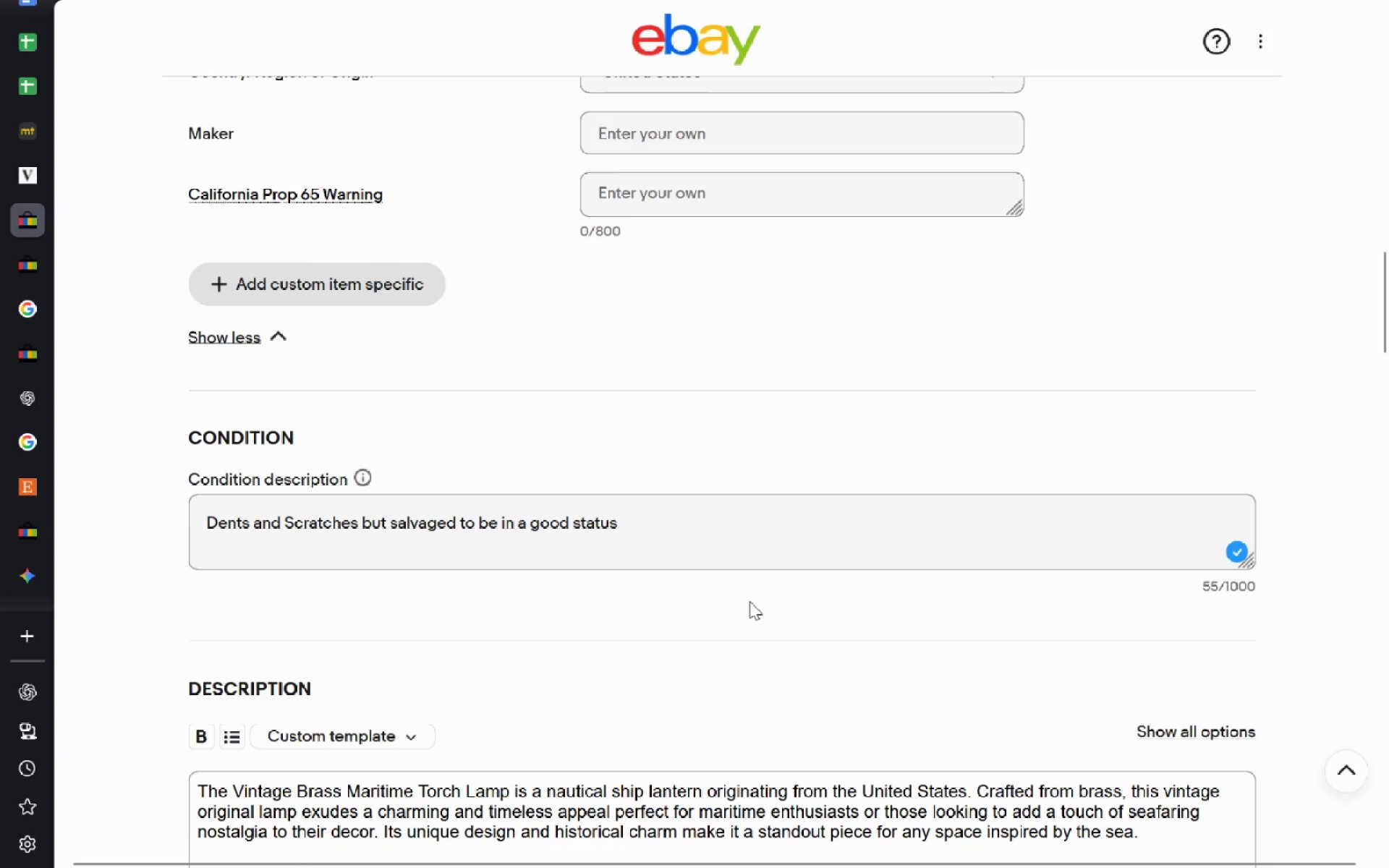 
left_click([1151, 629])
 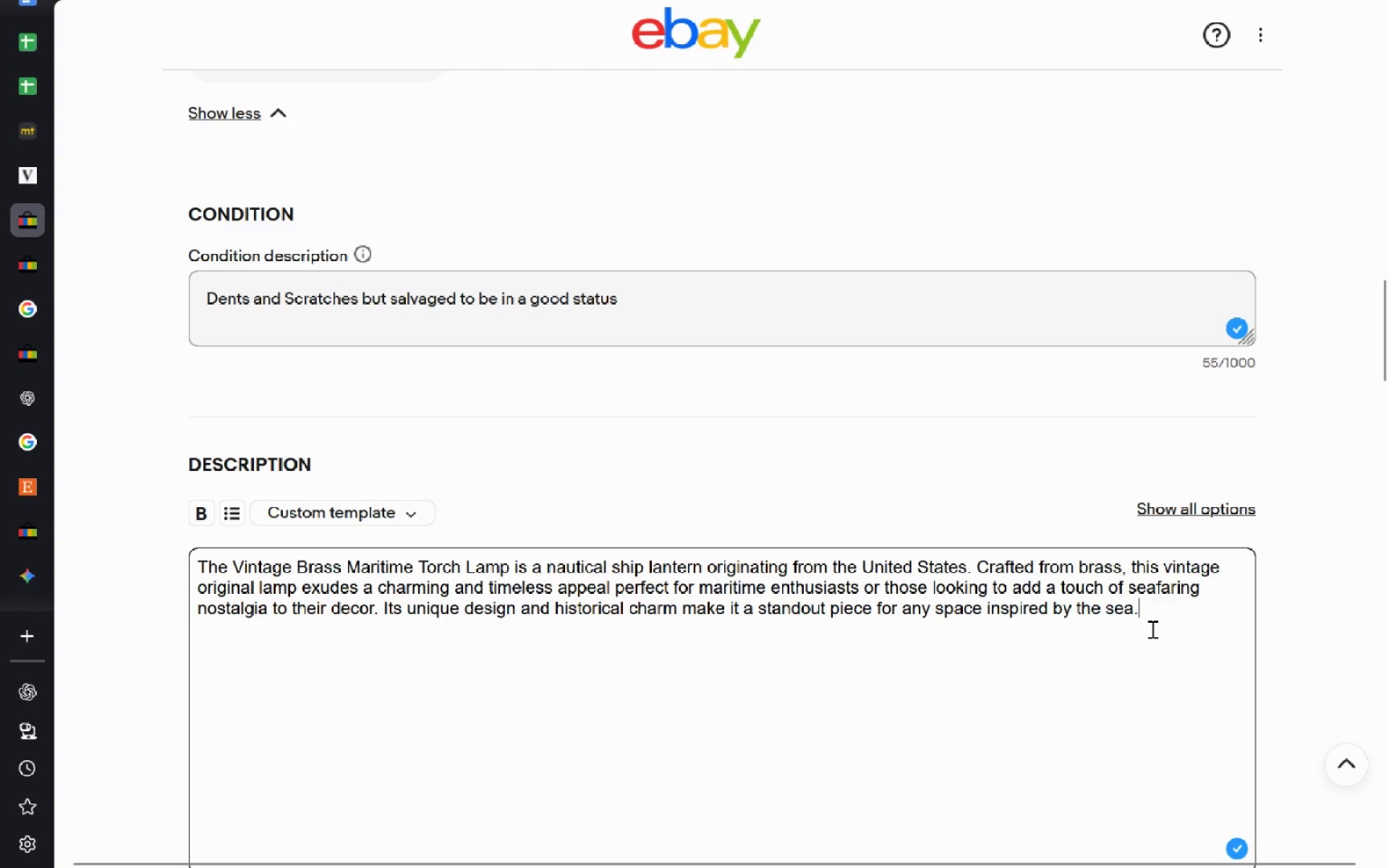 
key(Enter)
 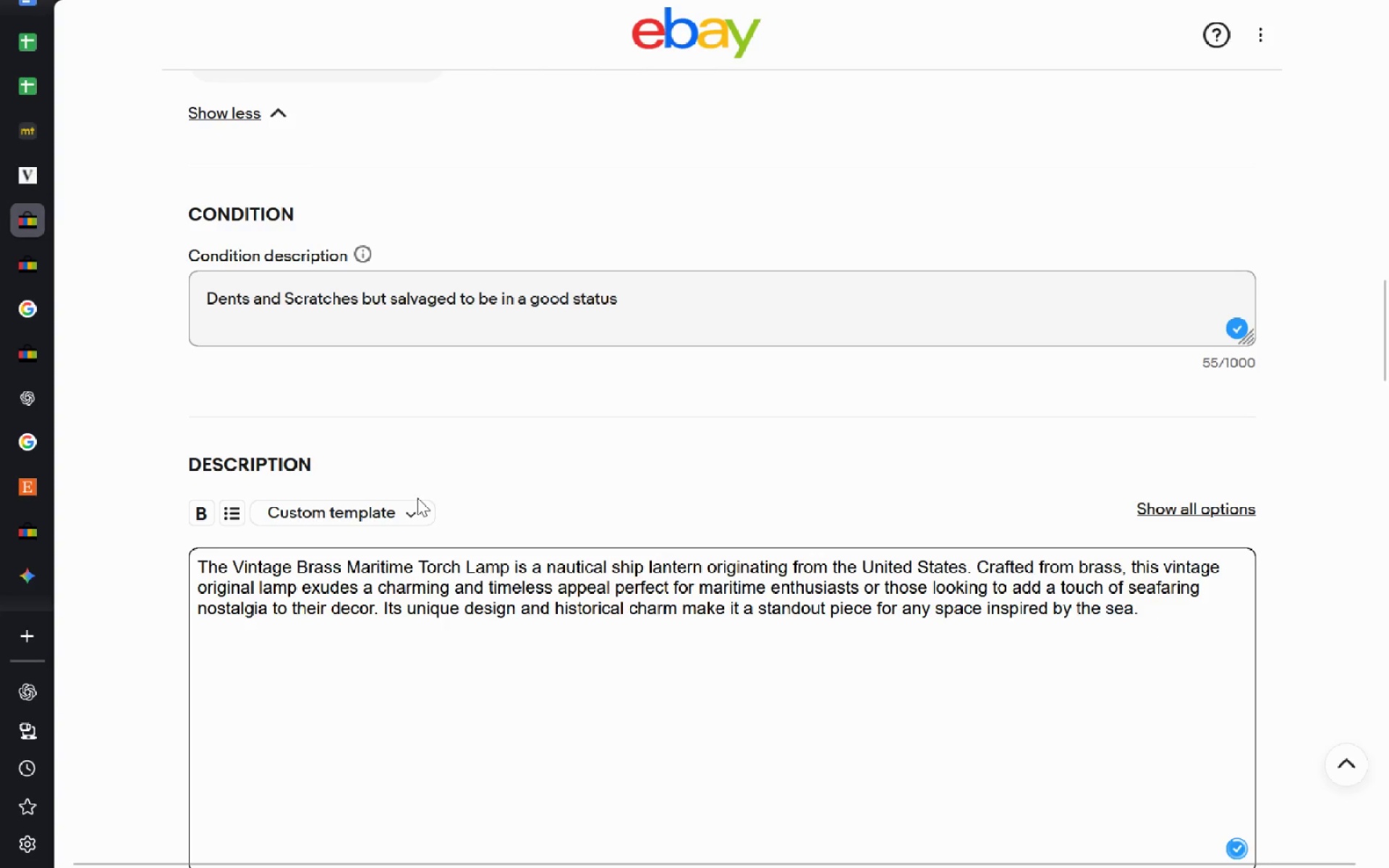 
left_click([234, 514])
 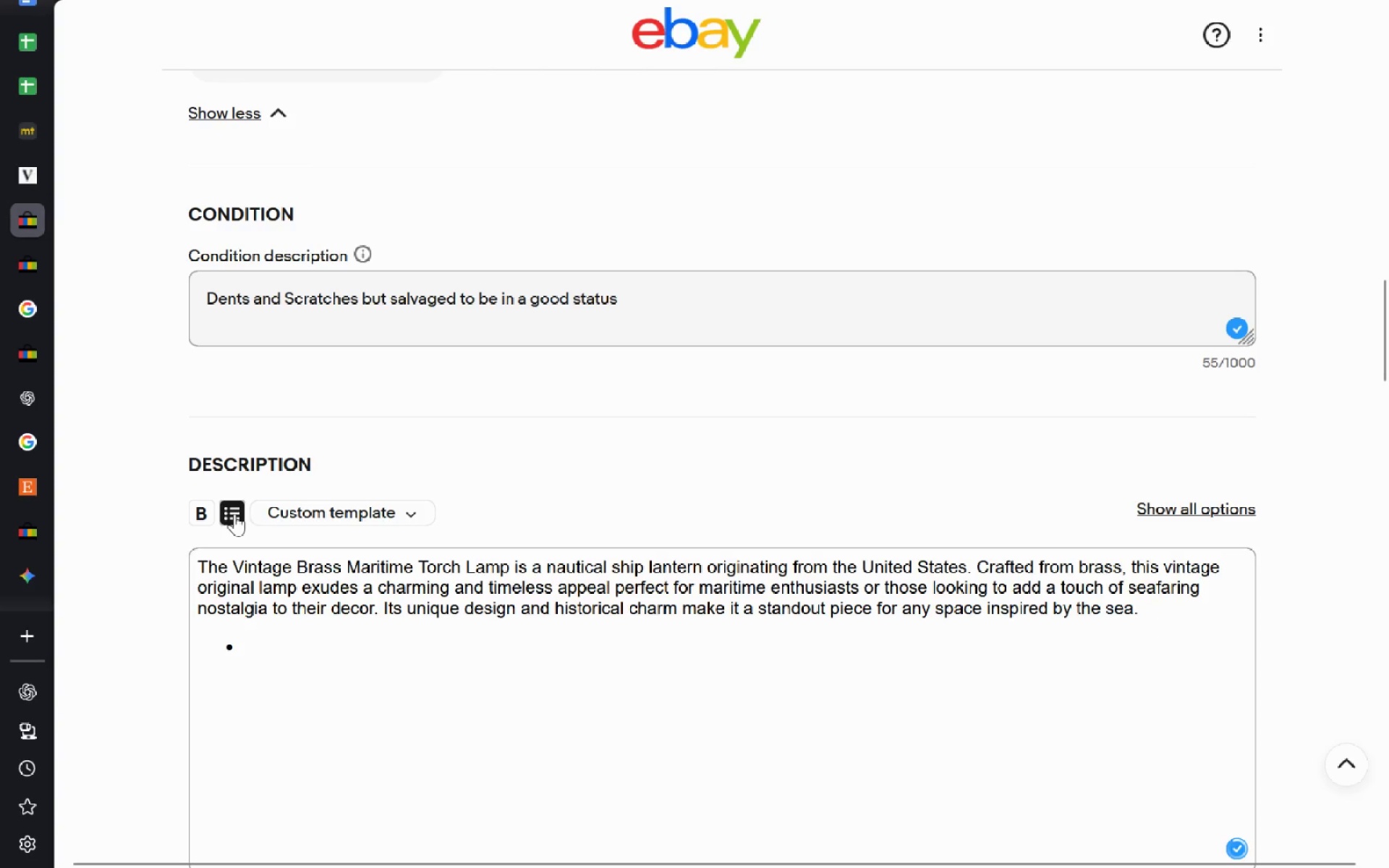 
key(Control+V)
 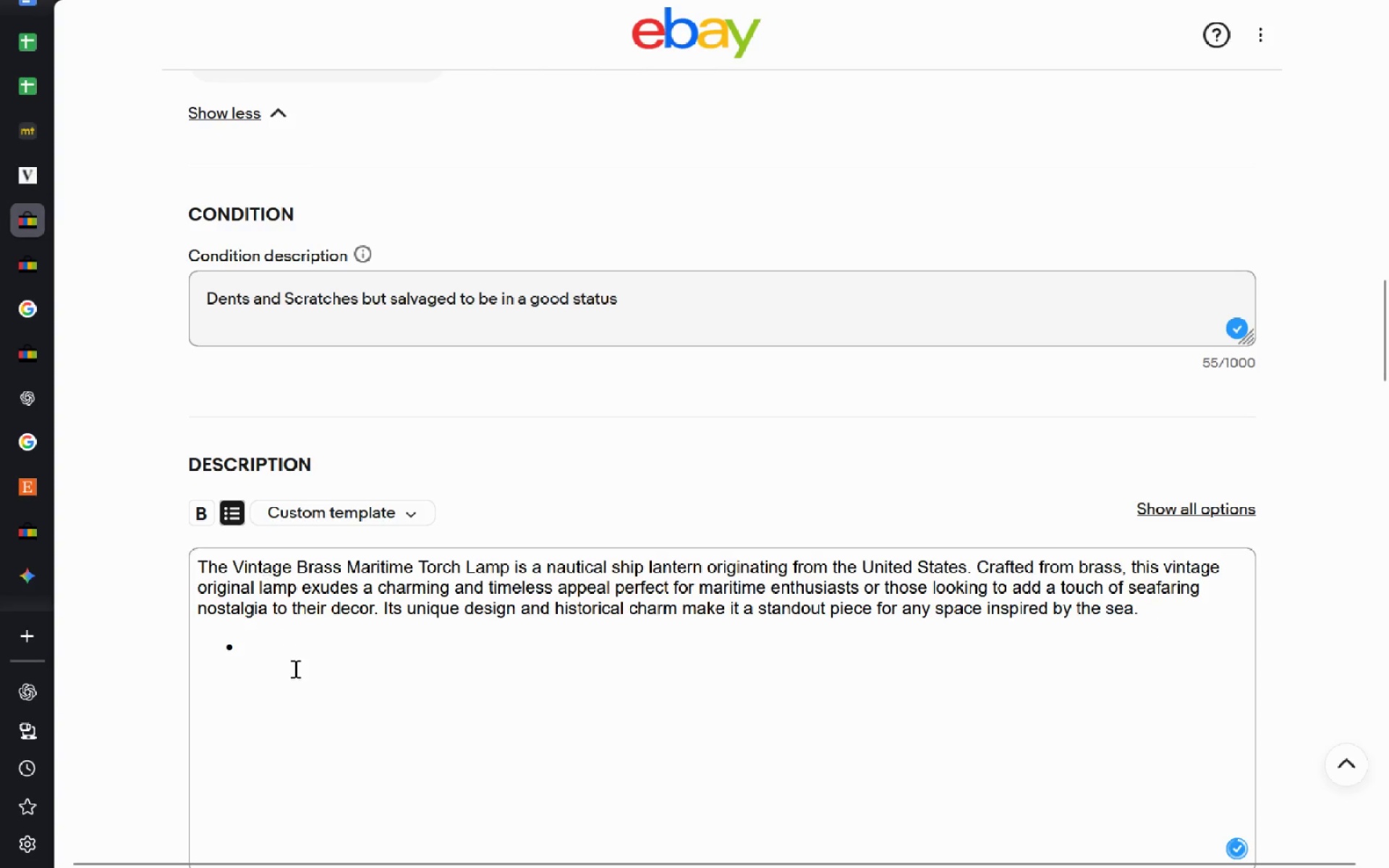 
left_click([294, 668])
 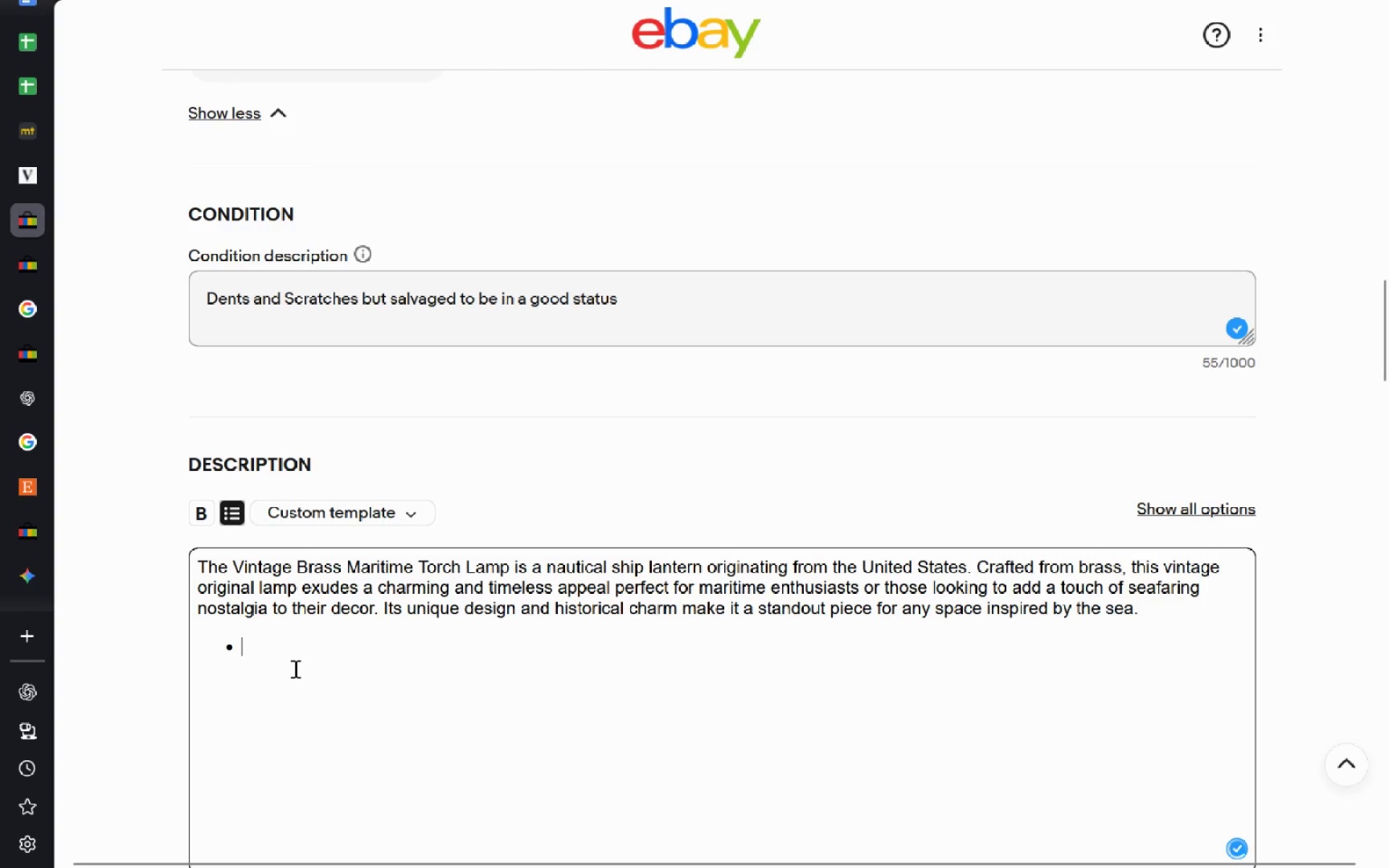 
key(Control+V)
 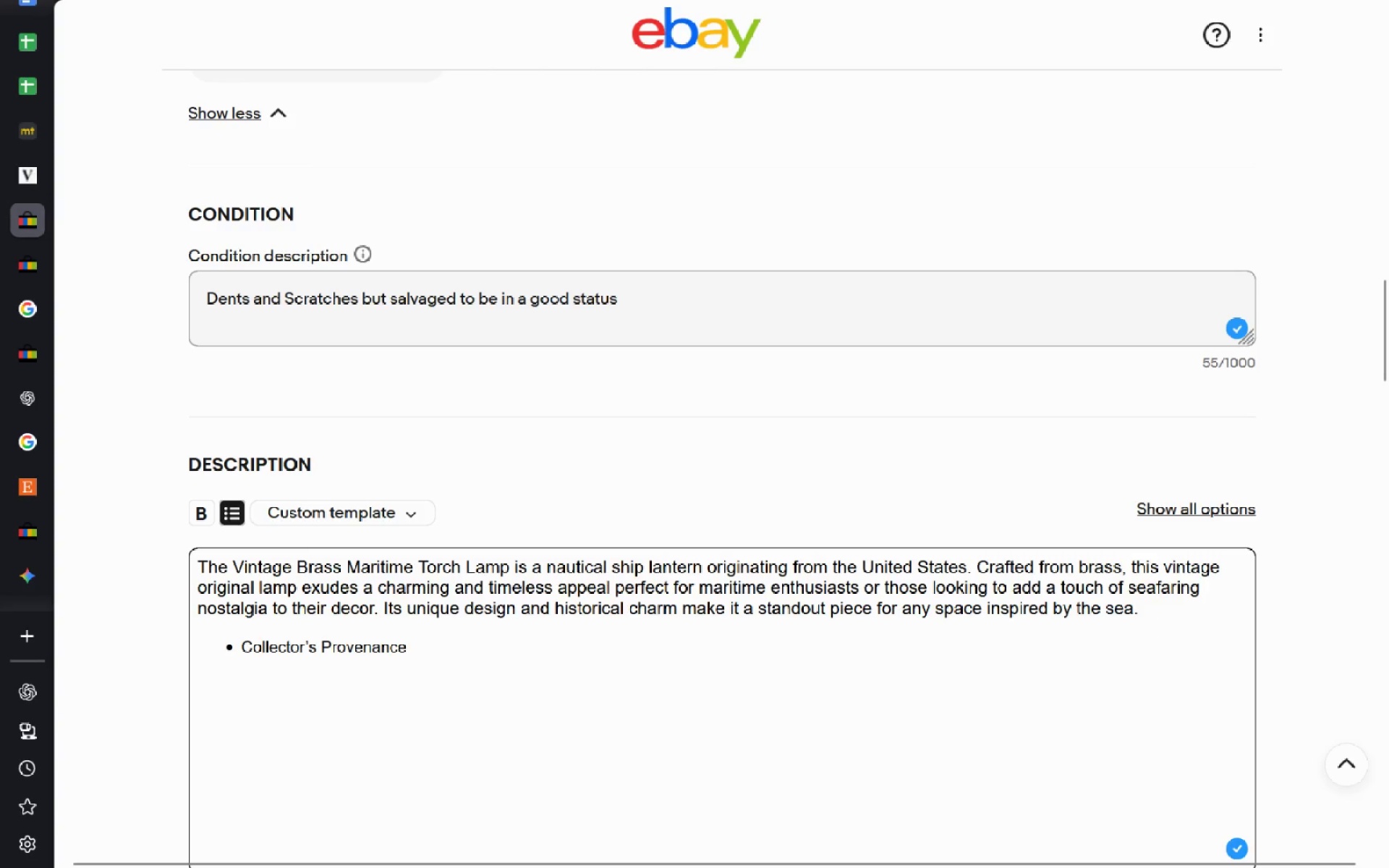 
type(: This )
 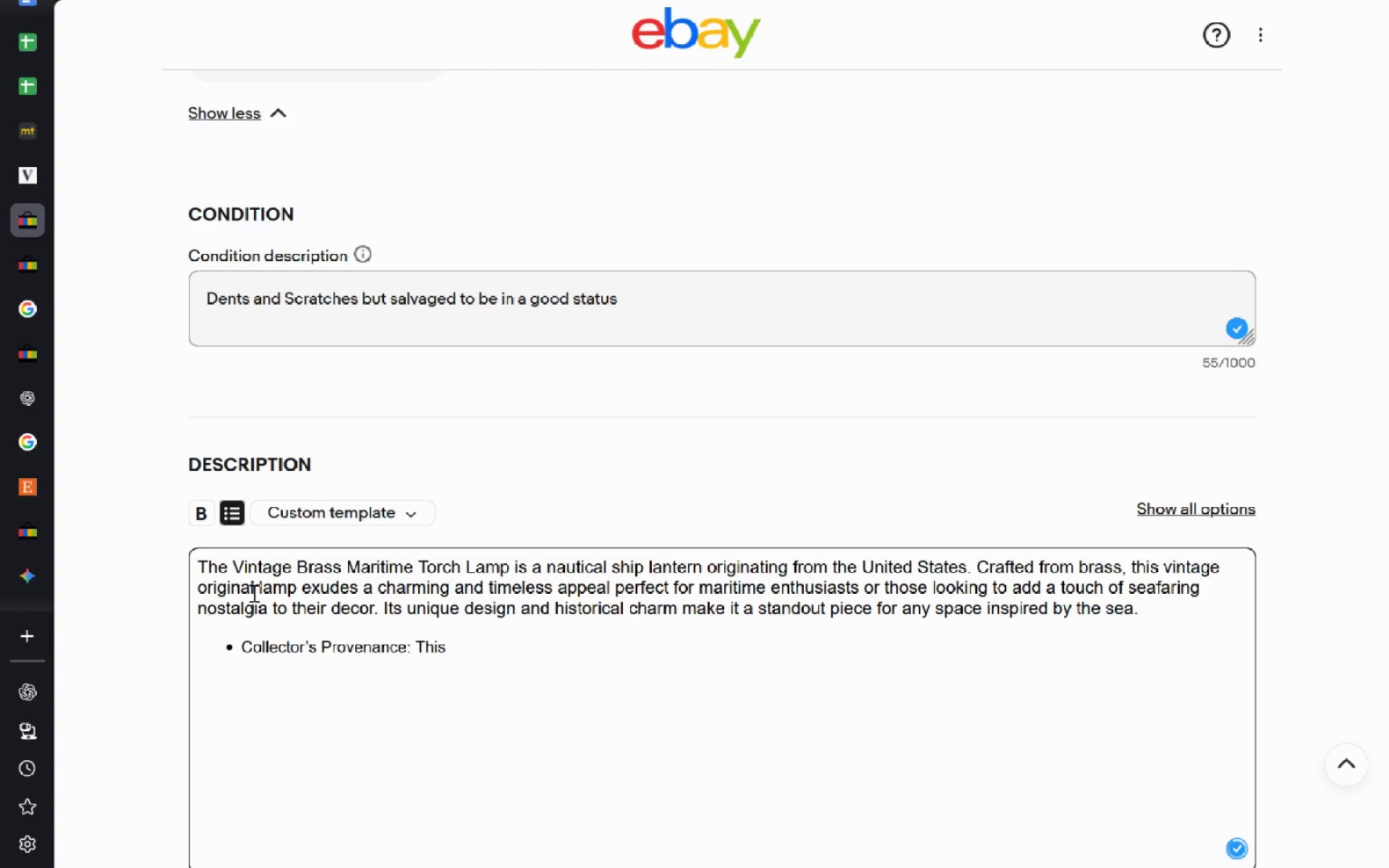 
left_click([262, 588])
 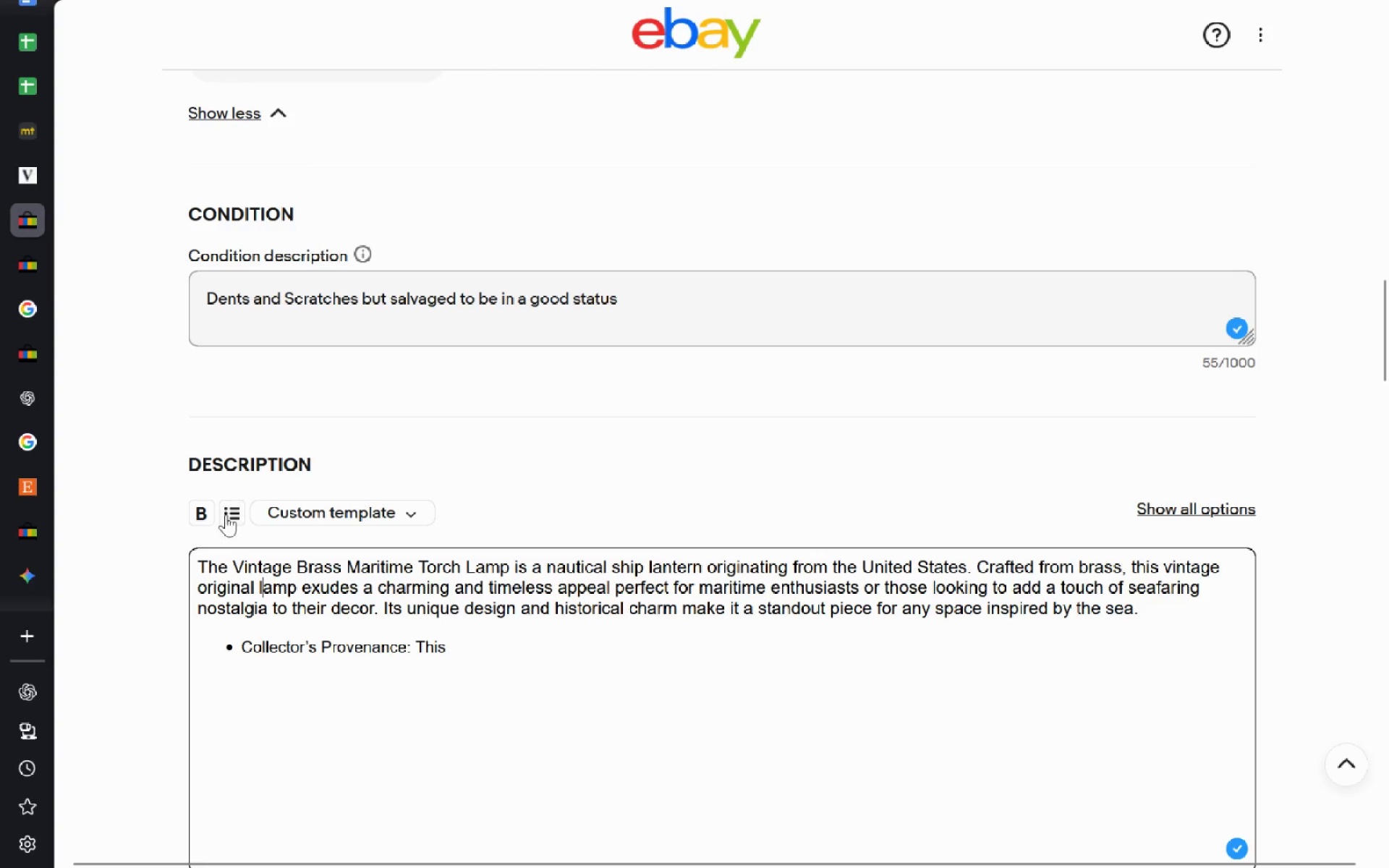 
left_click([232, 513])
 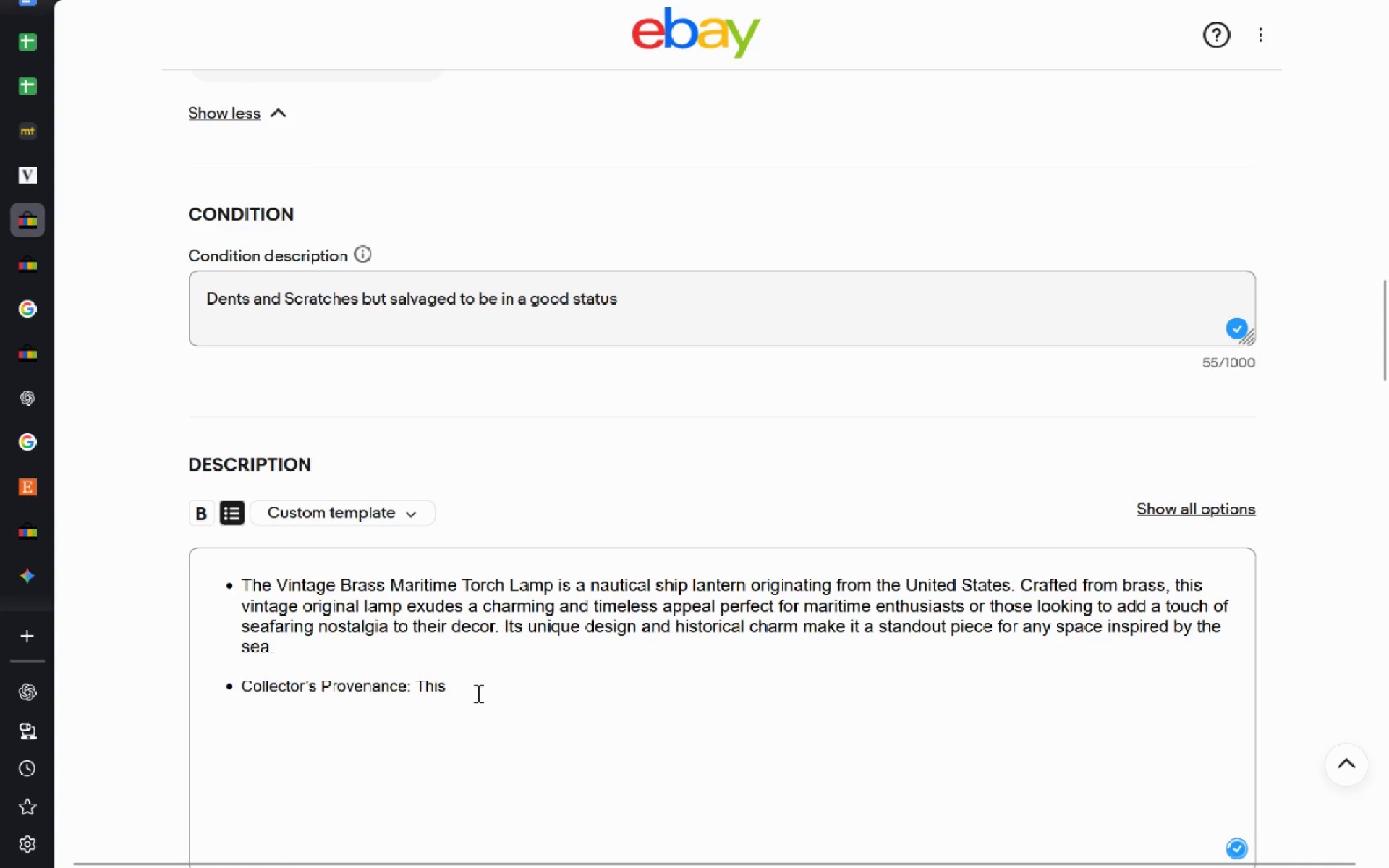 
left_click([477, 693])
 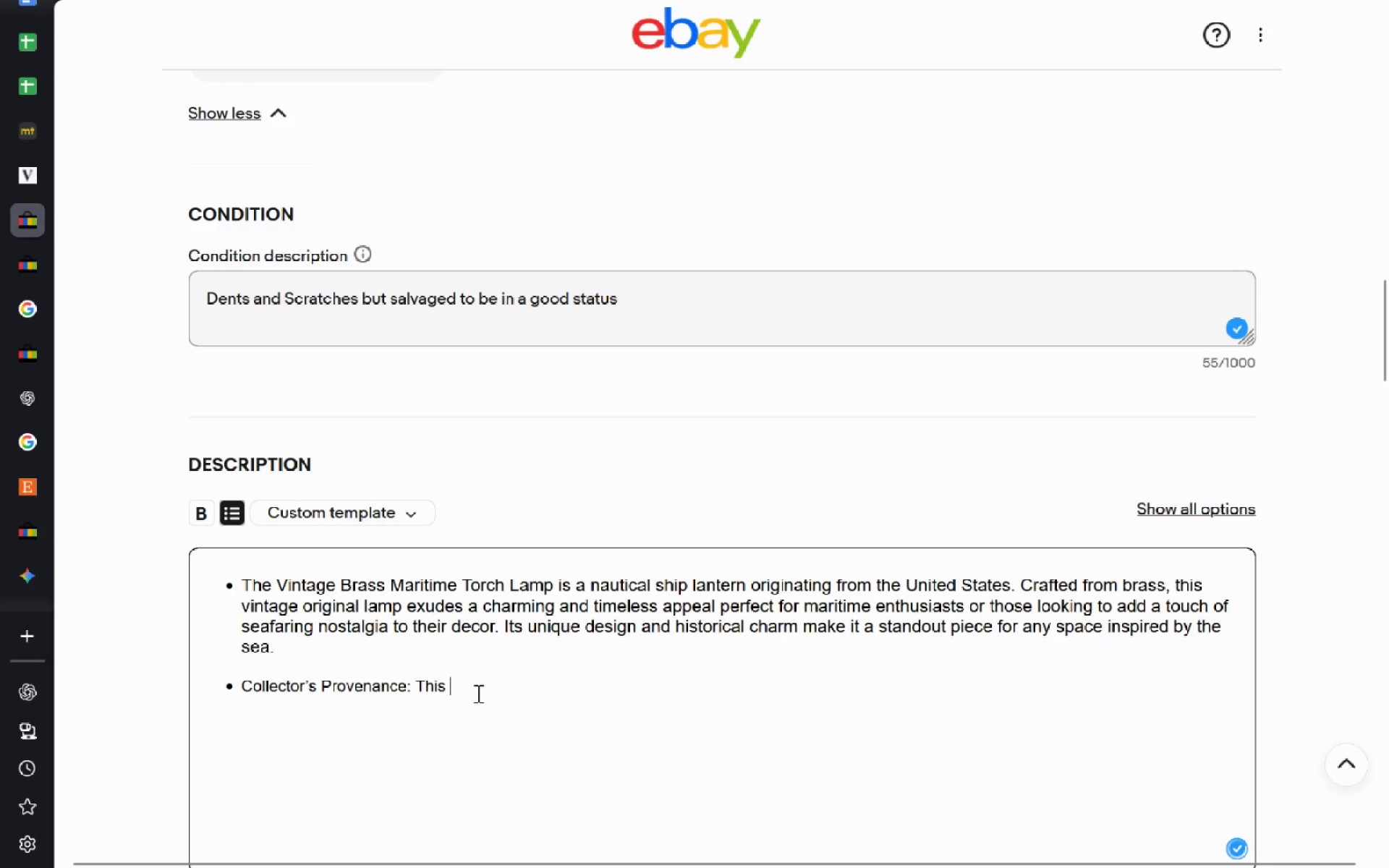 
type( )
key(Backspace)
type(beautiful)
 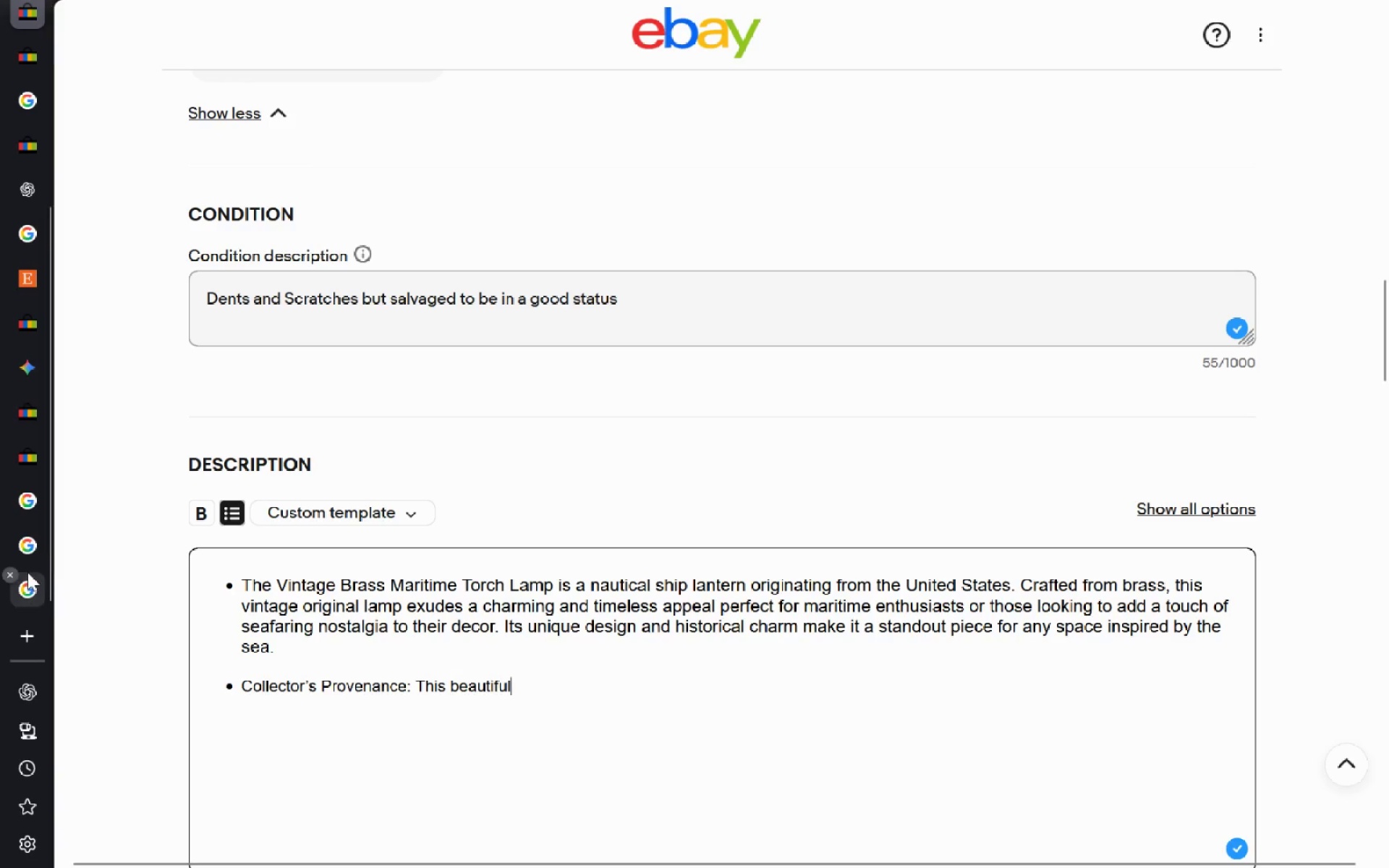 
left_click([27, 565])
 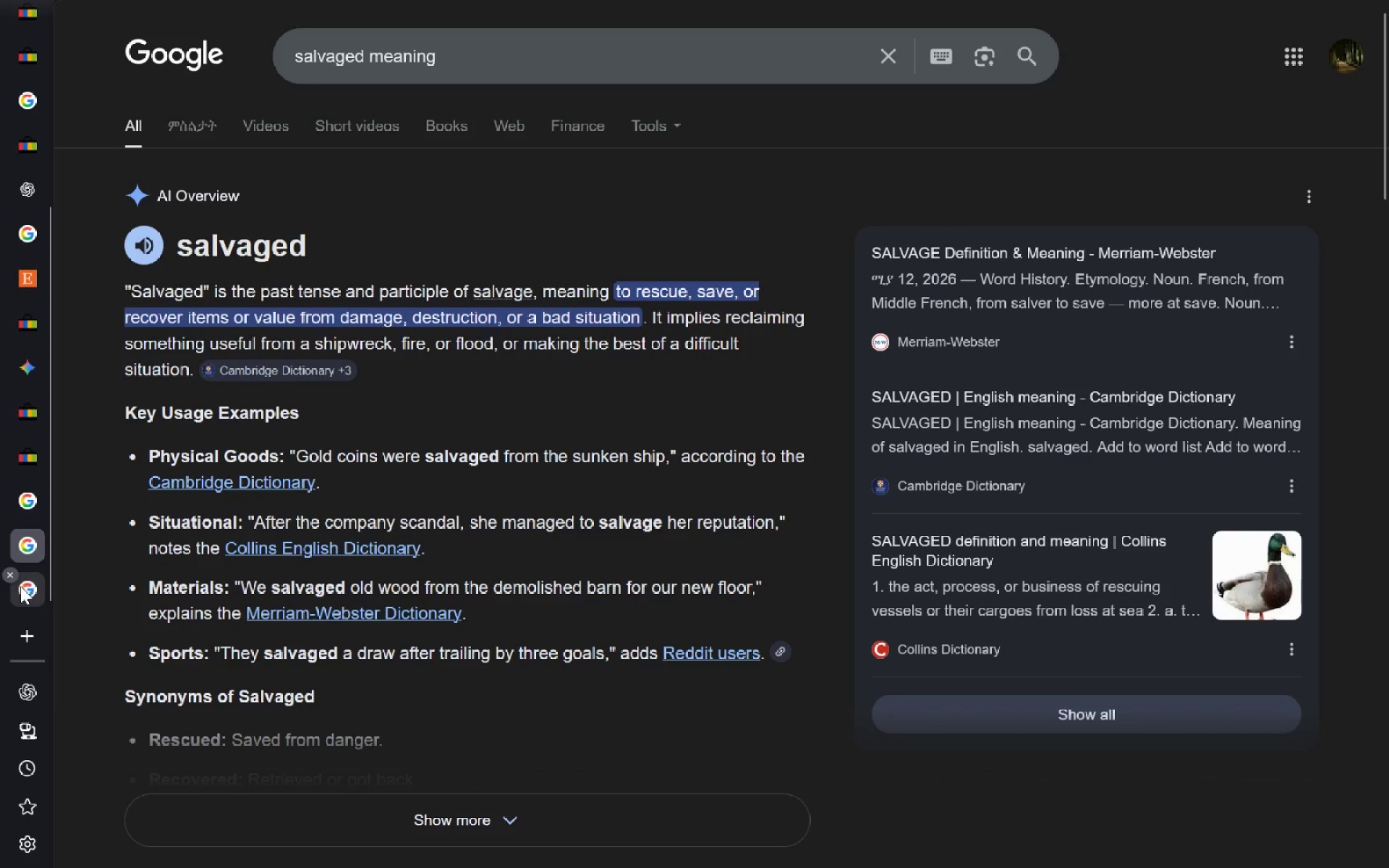 
left_click([20, 586])
 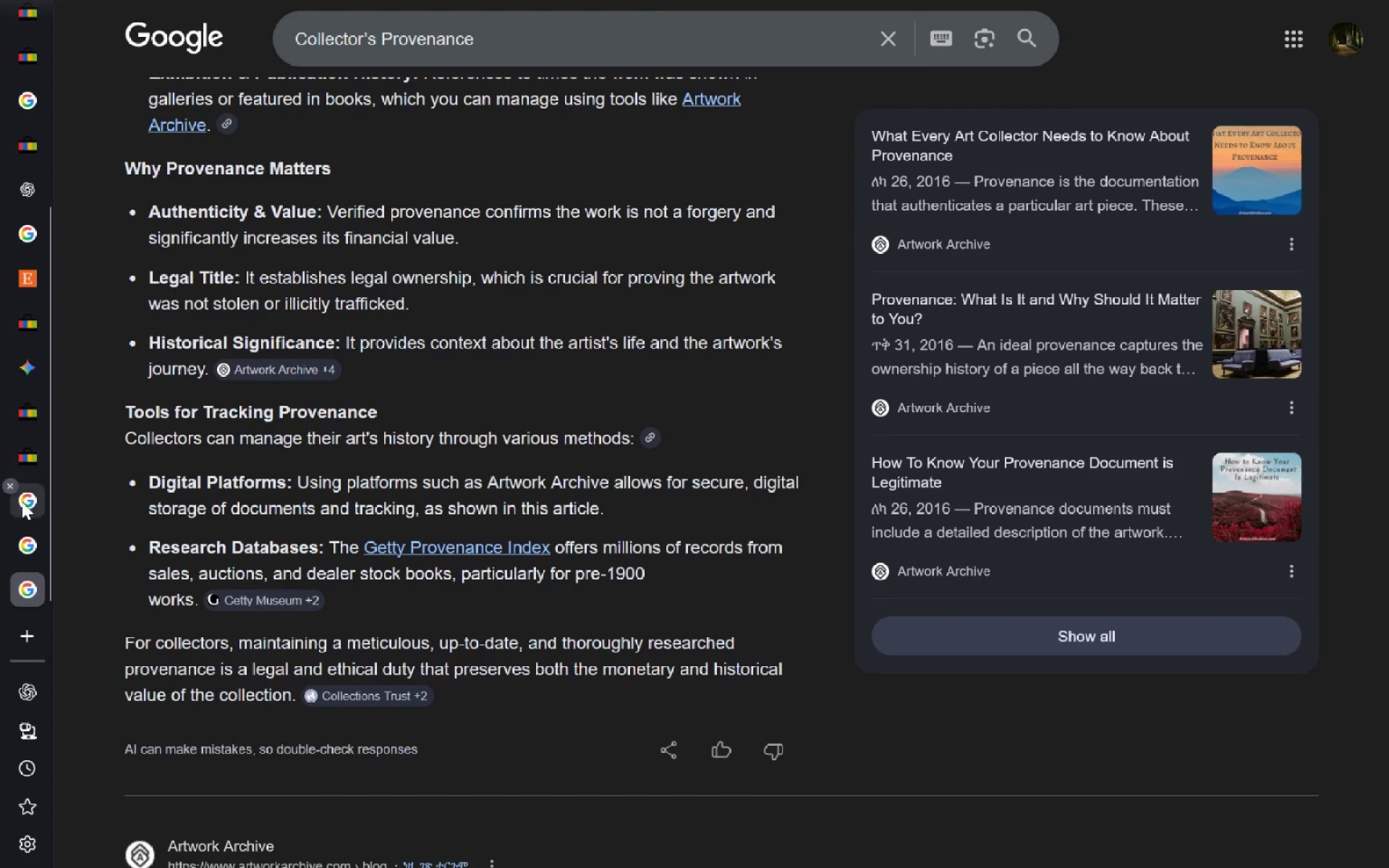 
left_click([22, 502])
 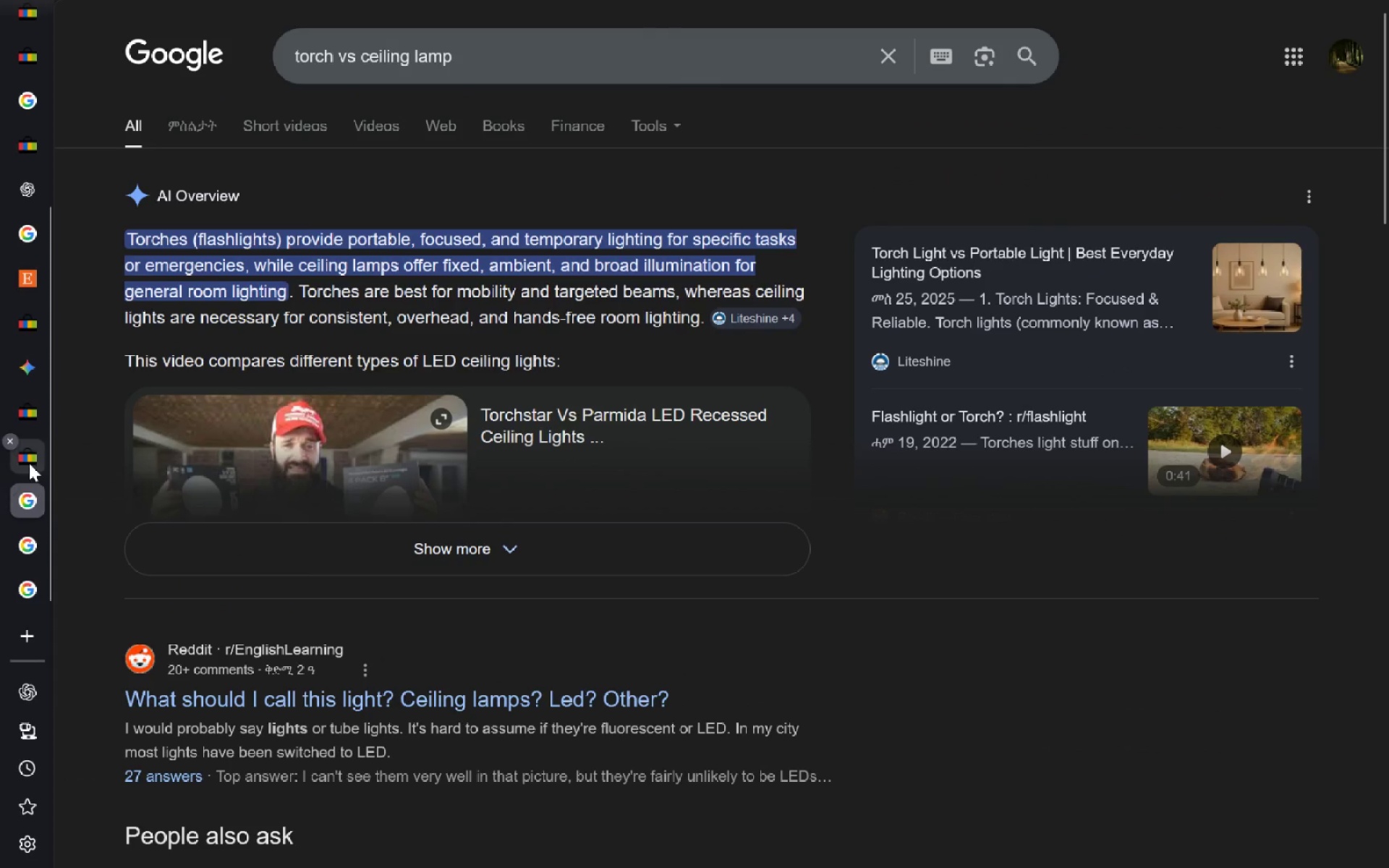 
left_click([29, 463])
 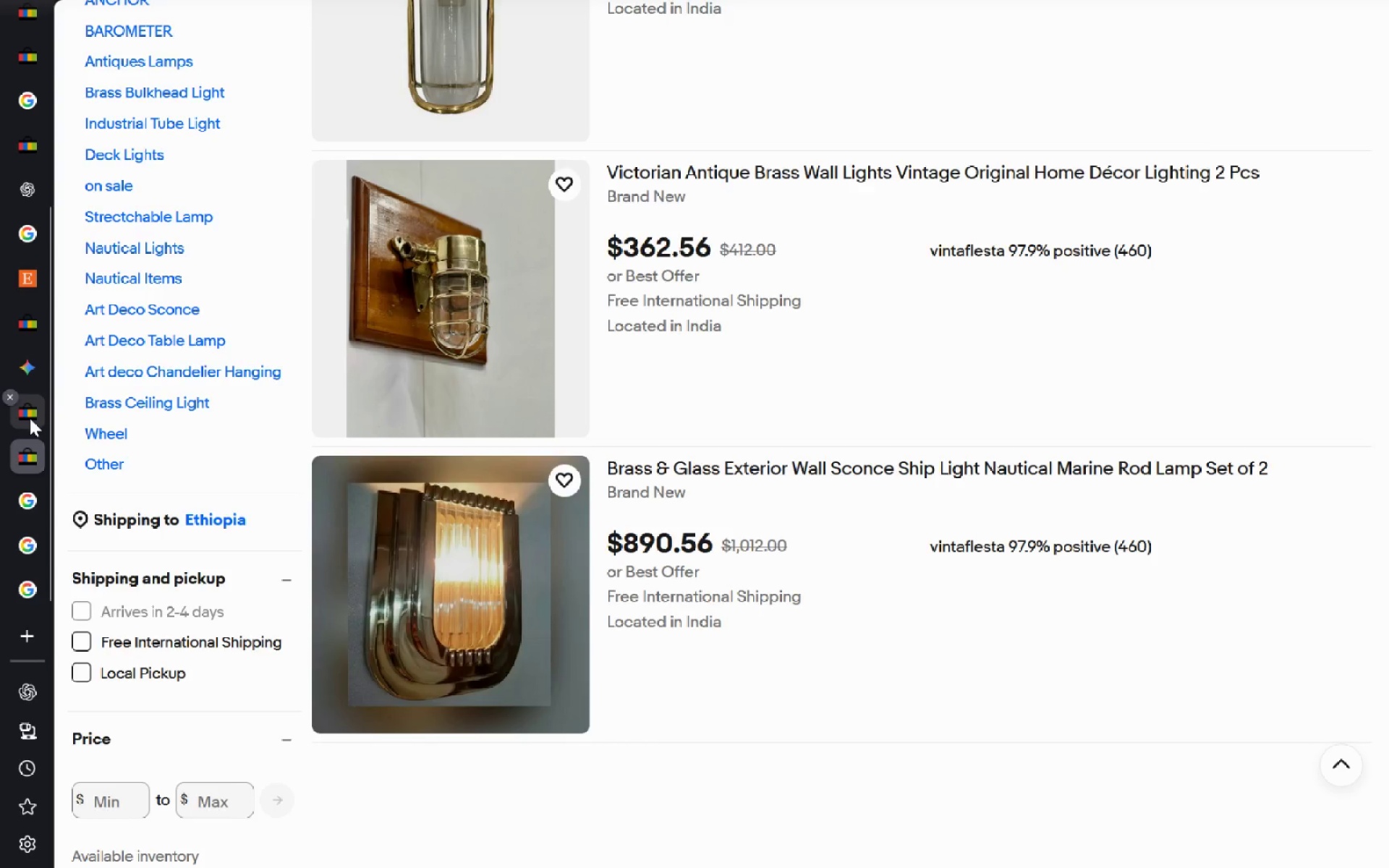 
left_click([30, 418])
 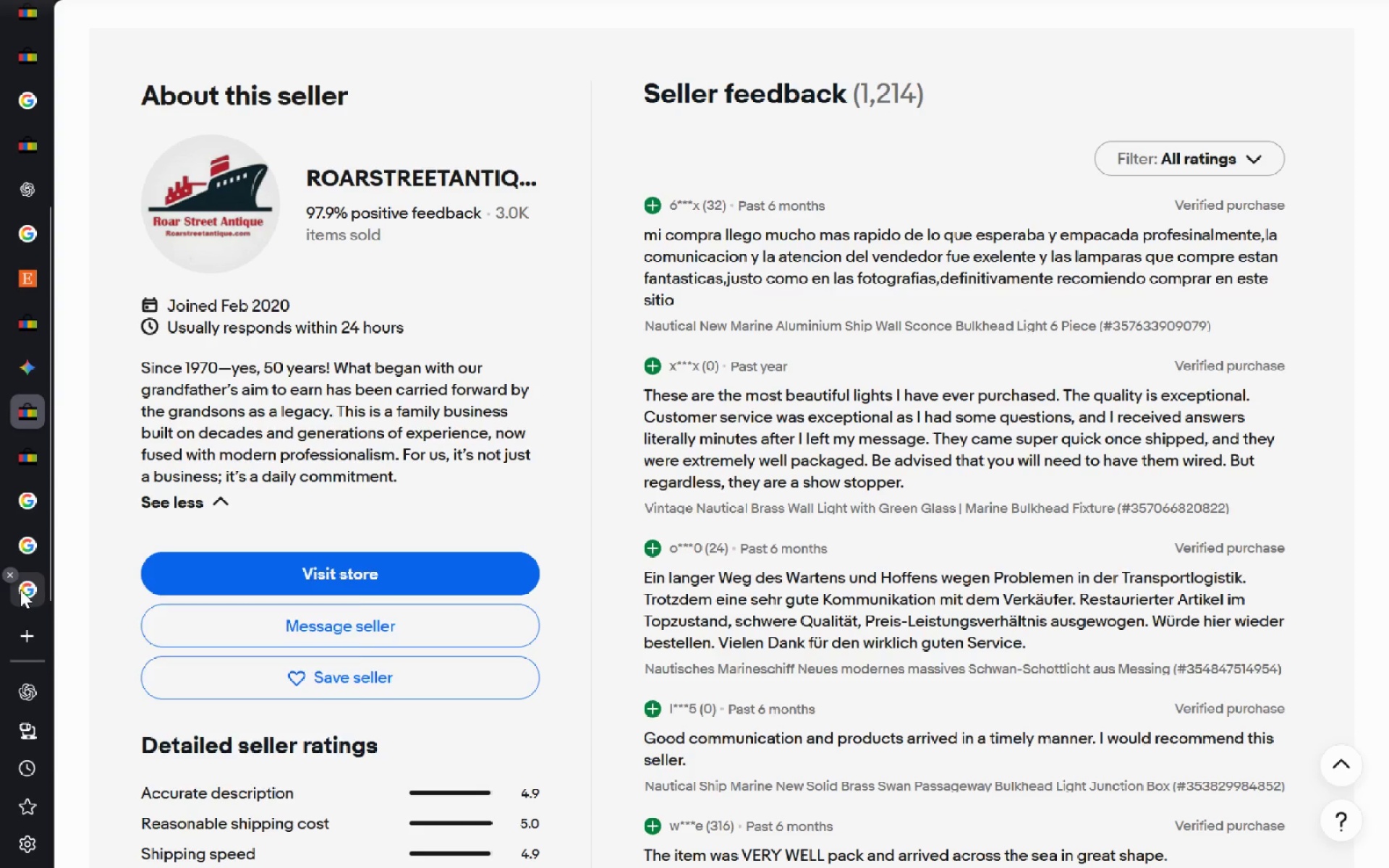 
left_click([28, 519])
 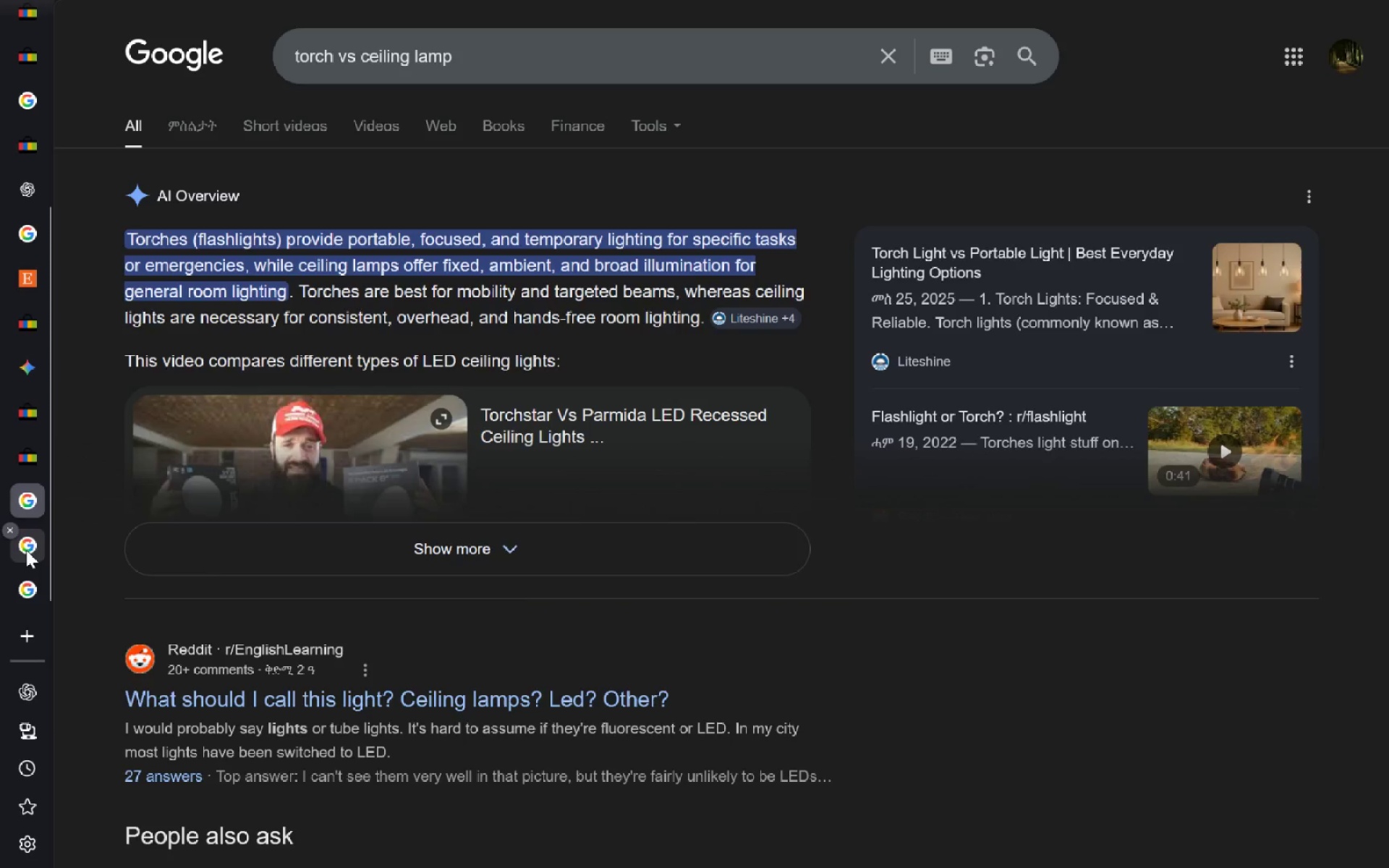 
left_click([26, 550])
 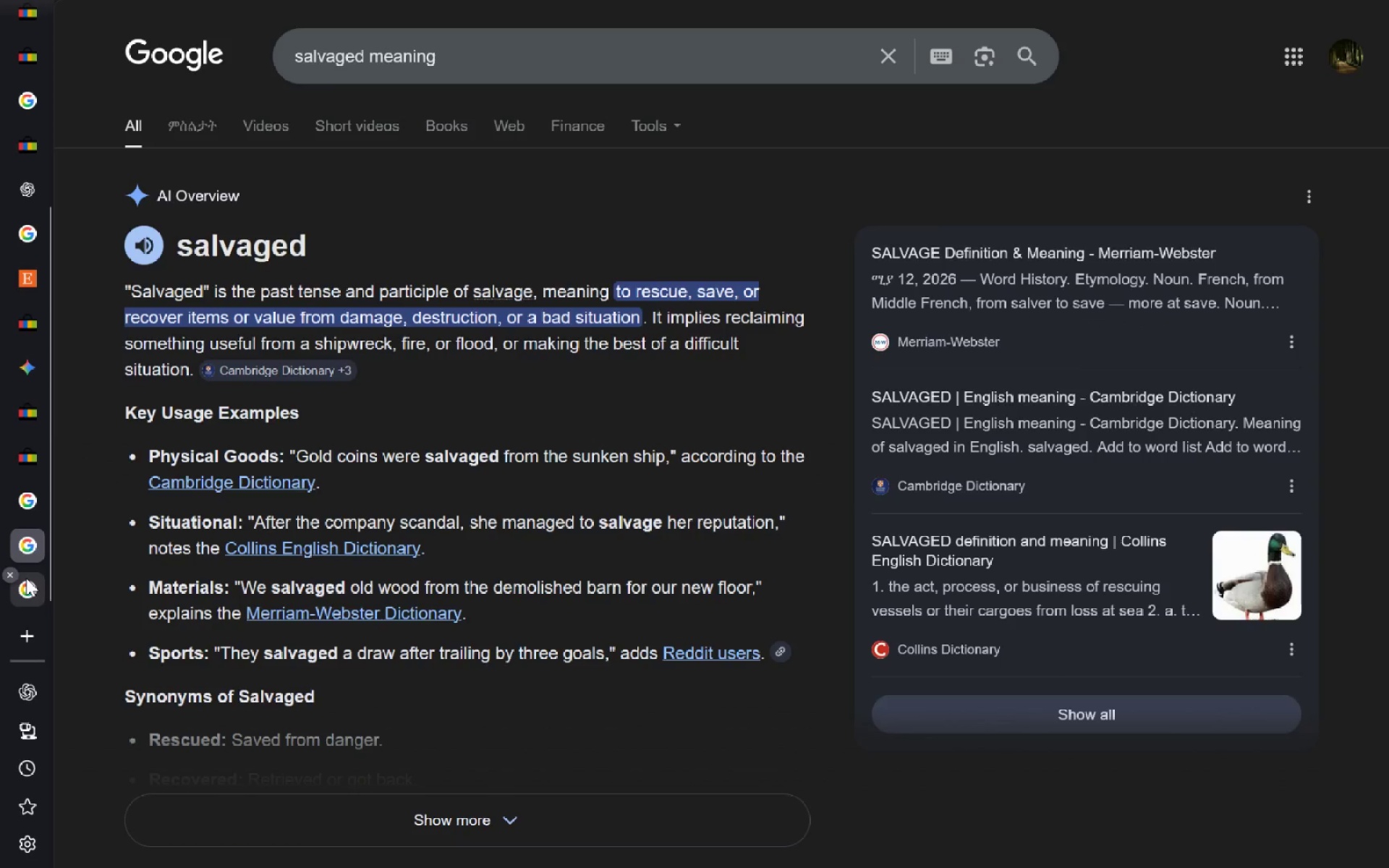 
left_click([26, 578])
 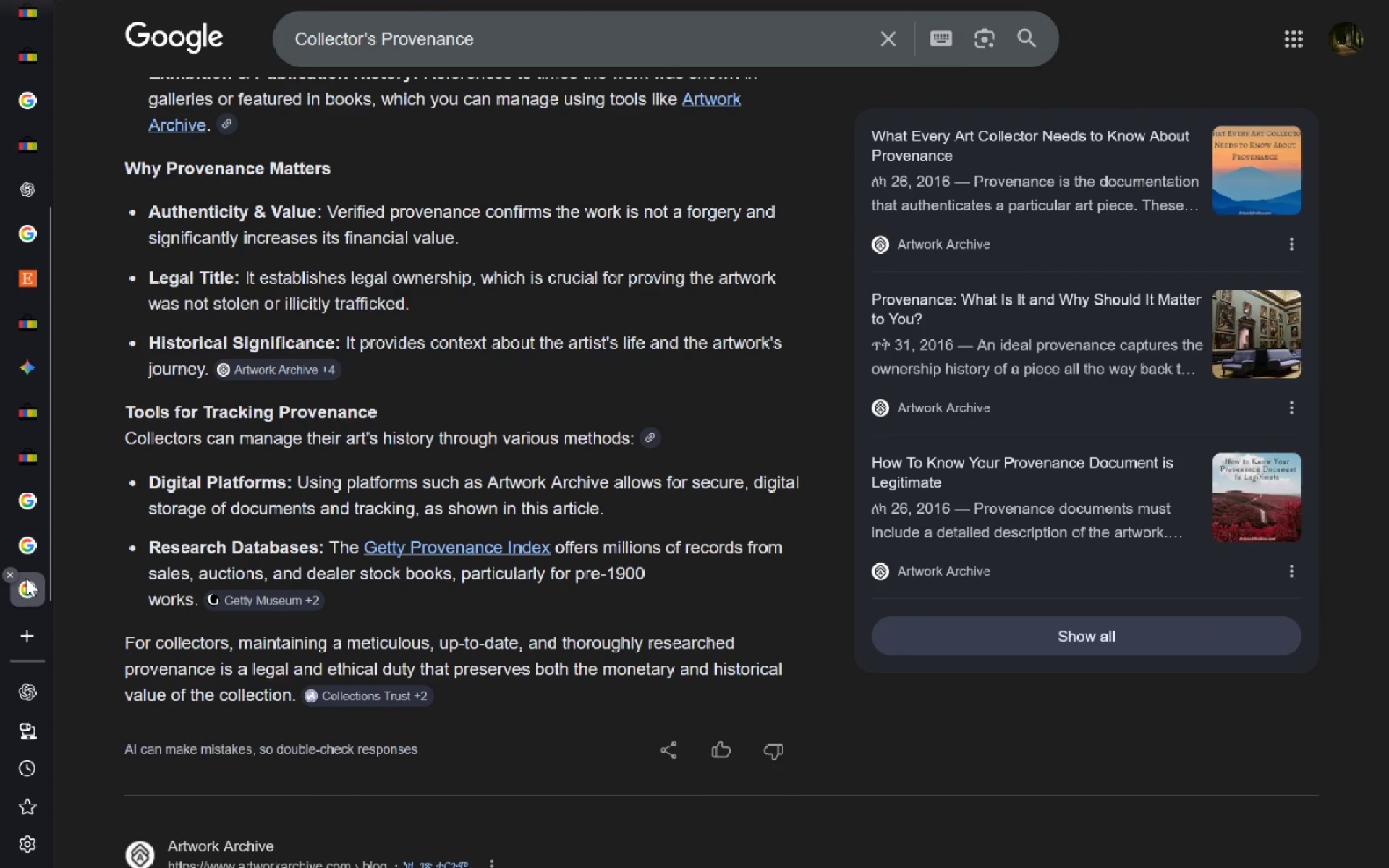 
key(Control+W)
 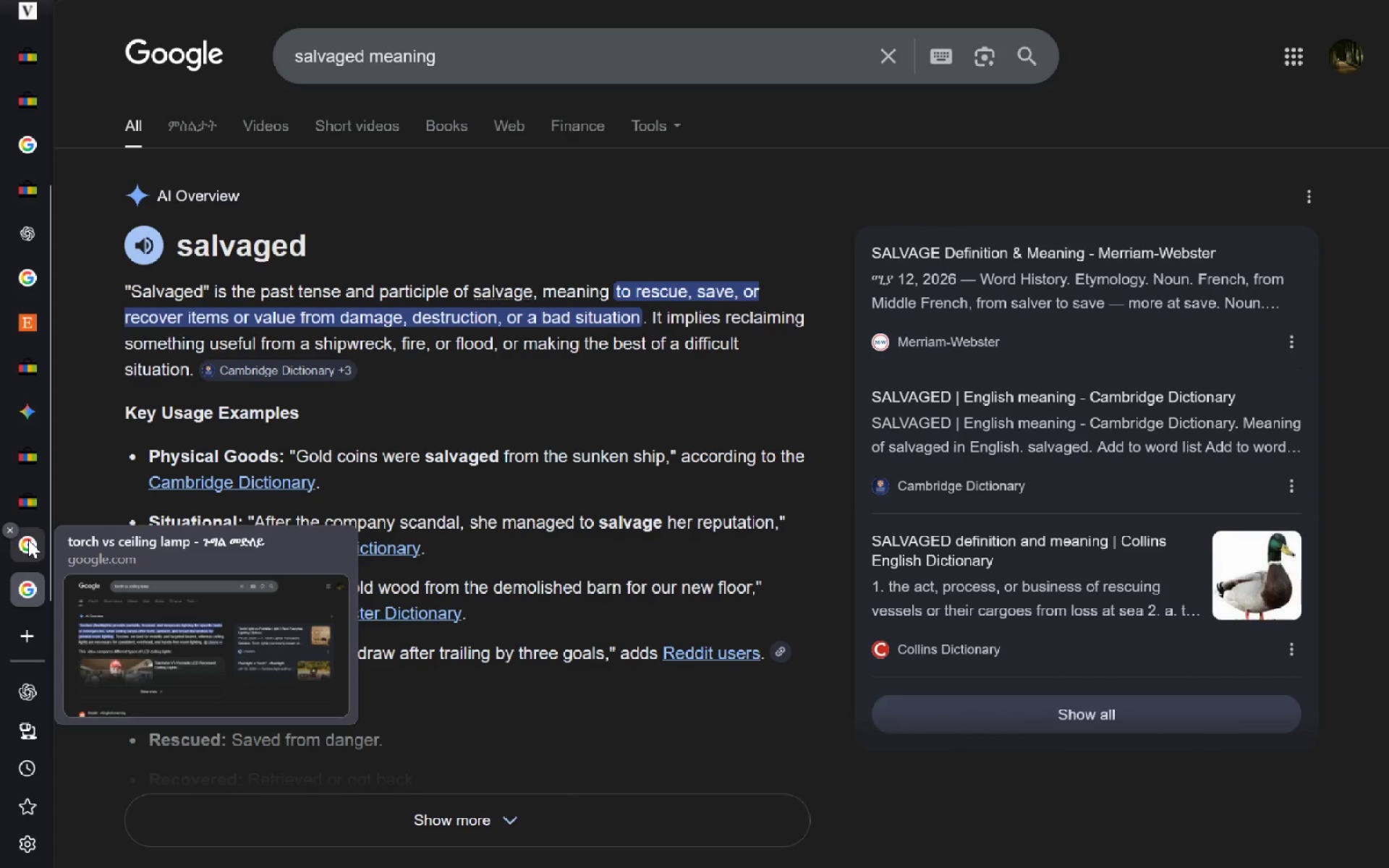 
key(Control+ControlLeft)
 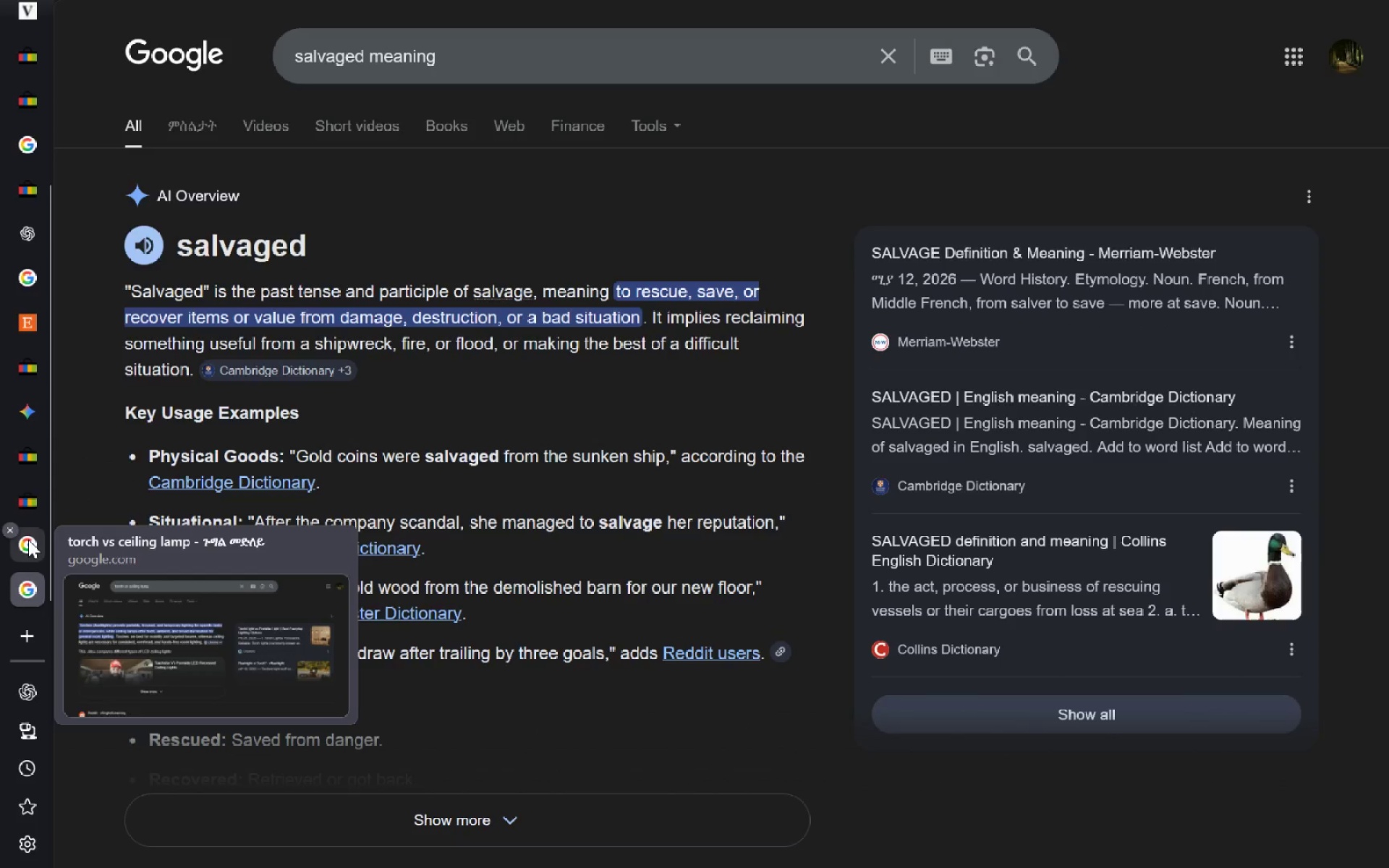 
key(Control+W)
 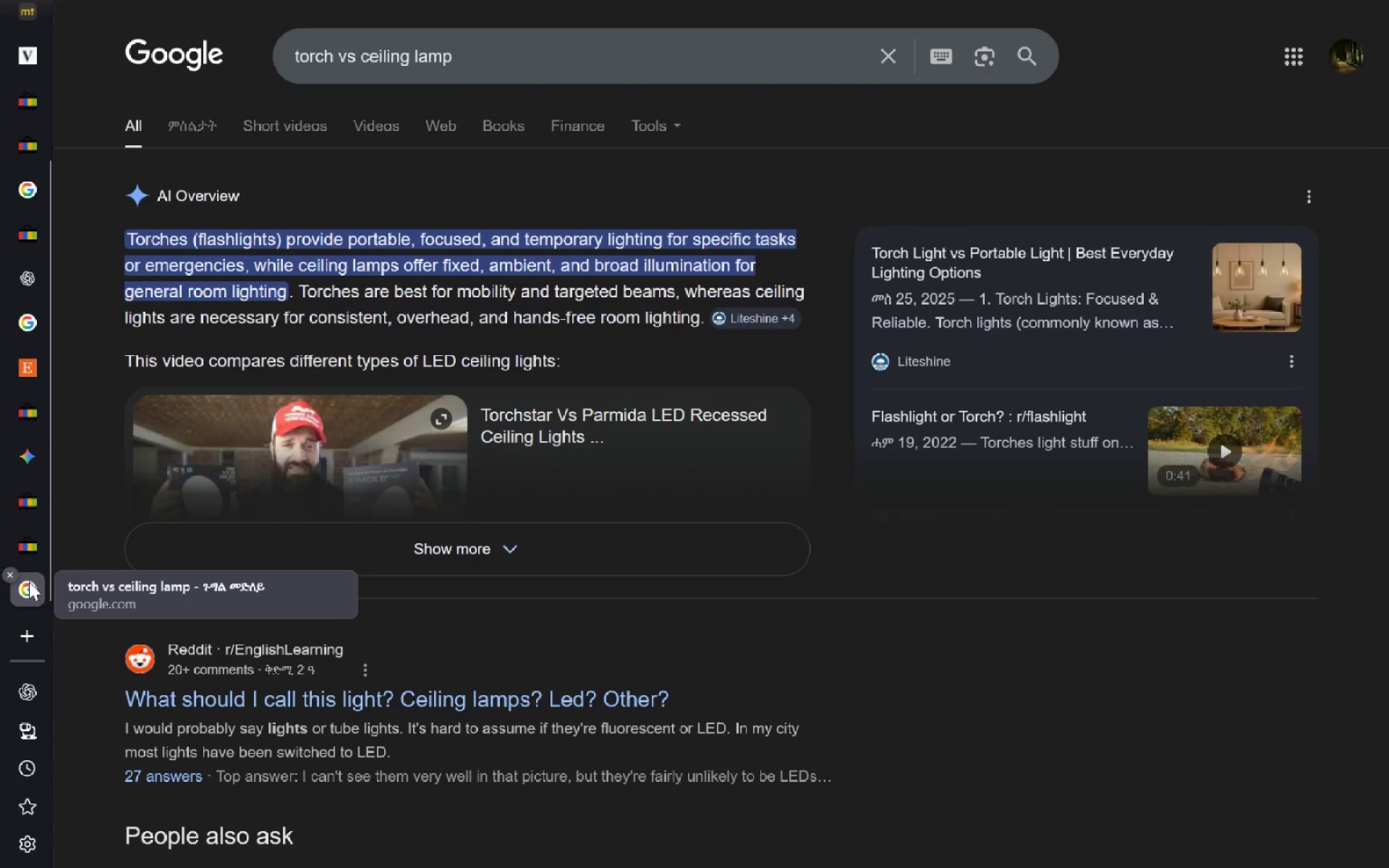 
key(Control+W)
 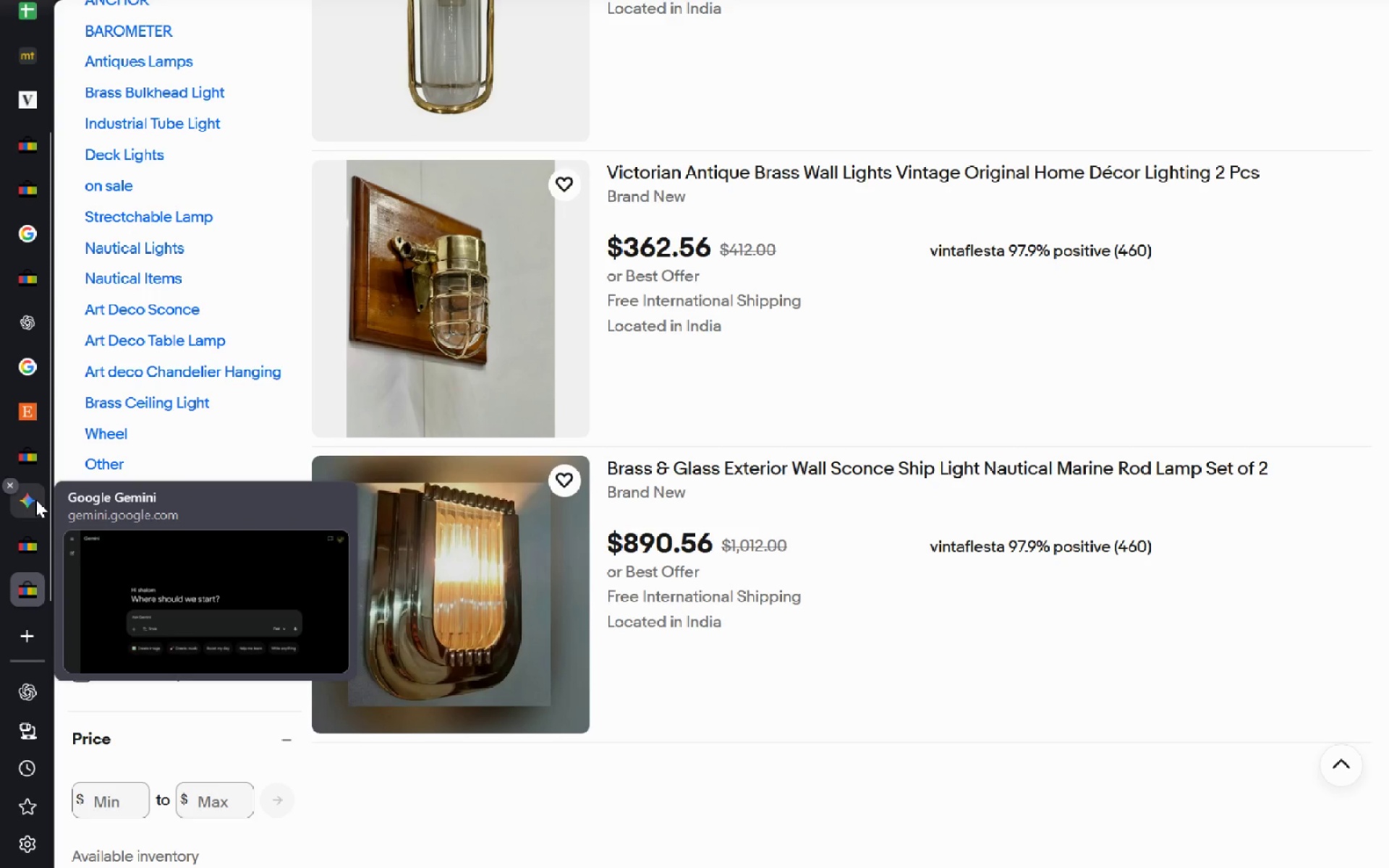 
left_click([35, 470])
 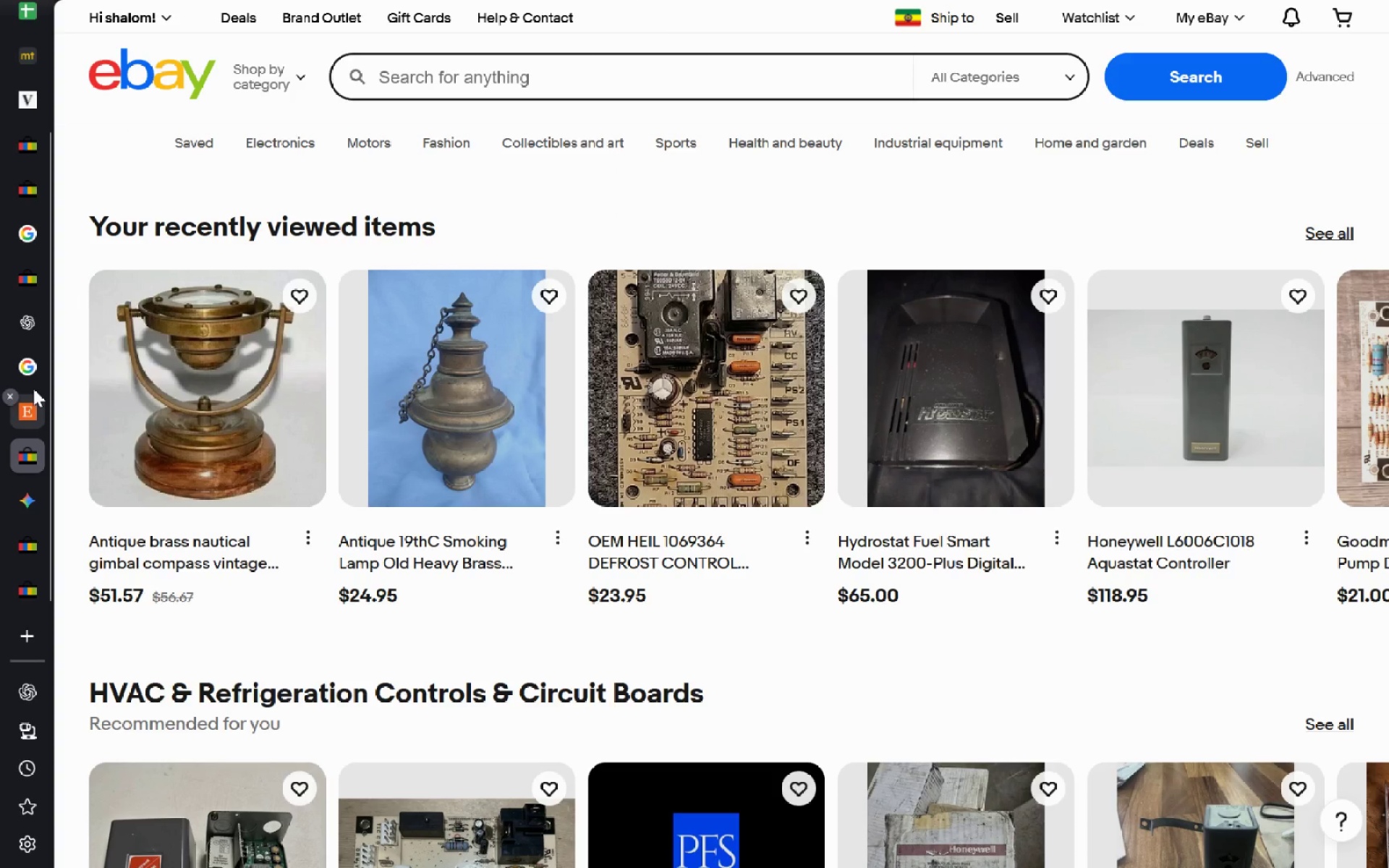 
left_click([33, 388])
 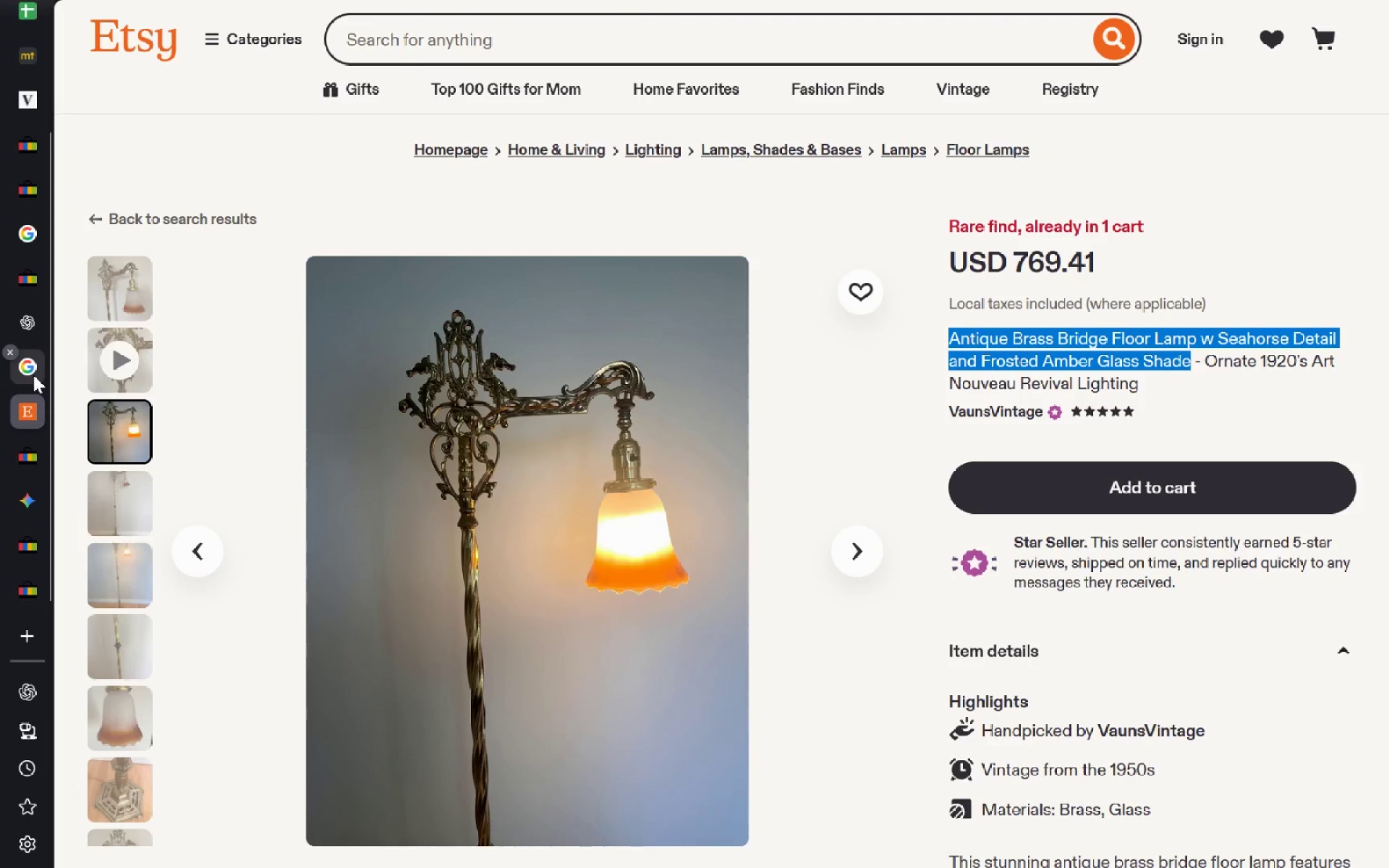 
left_click([33, 373])
 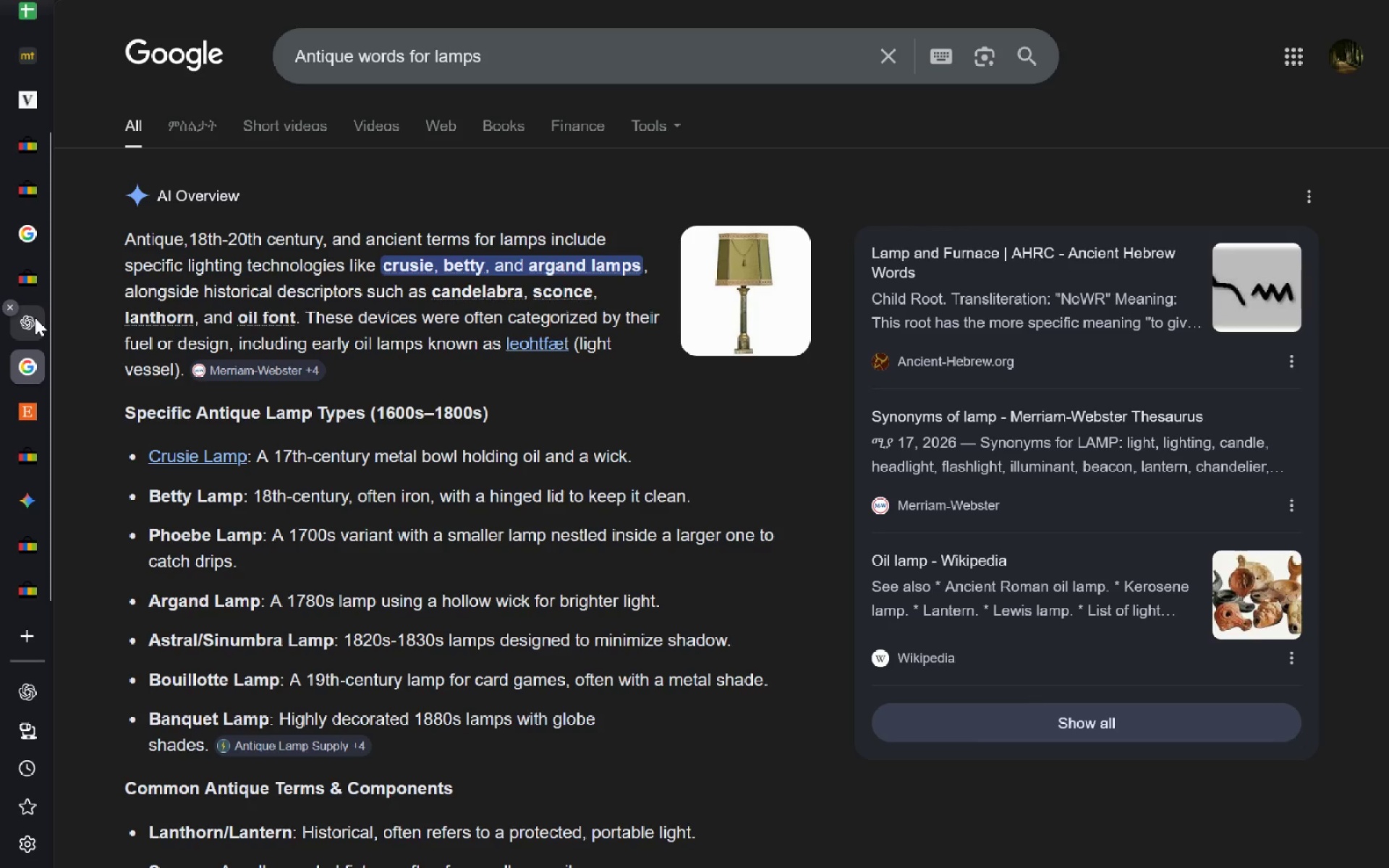 
left_click([35, 318])
 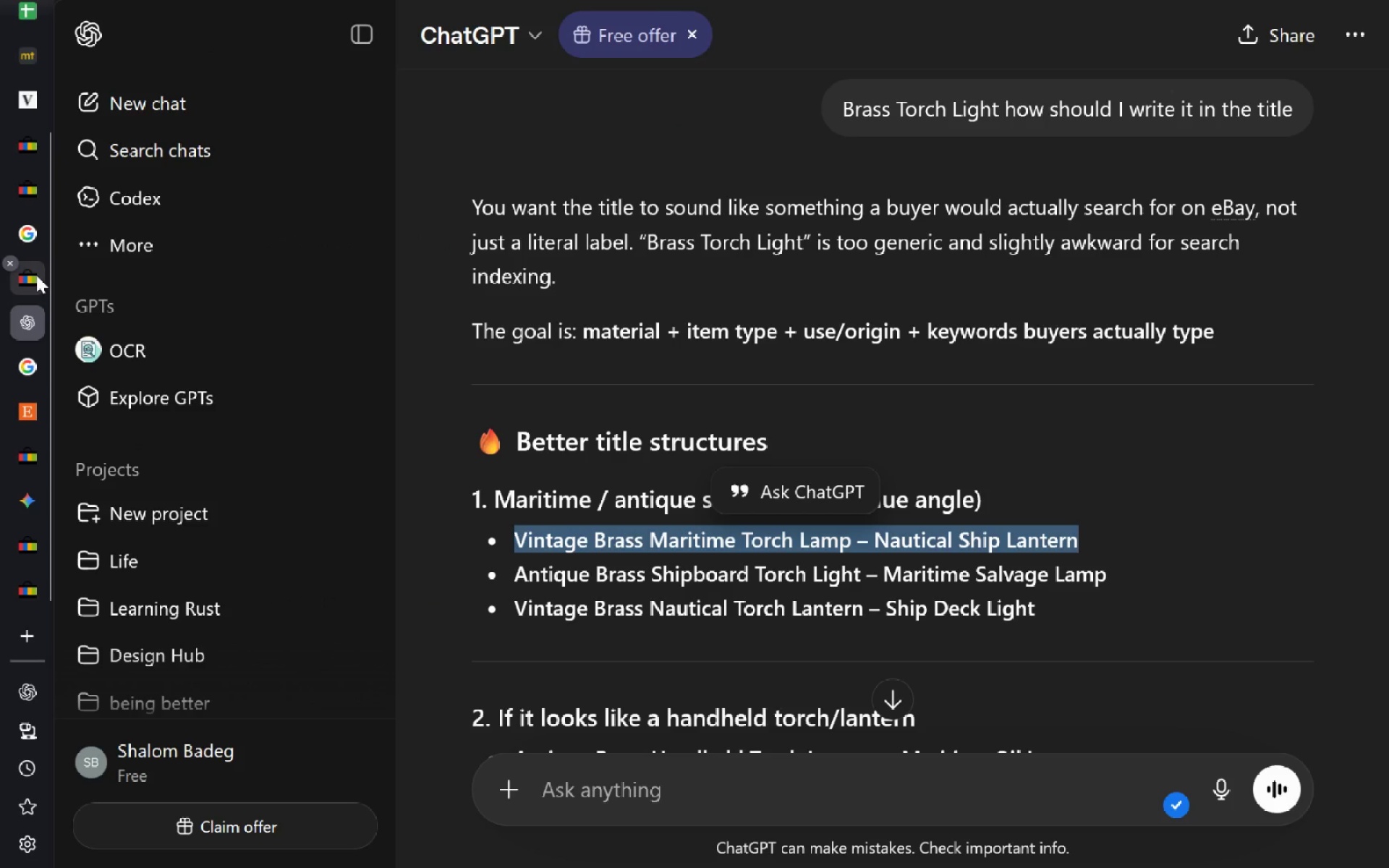 
left_click([36, 274])
 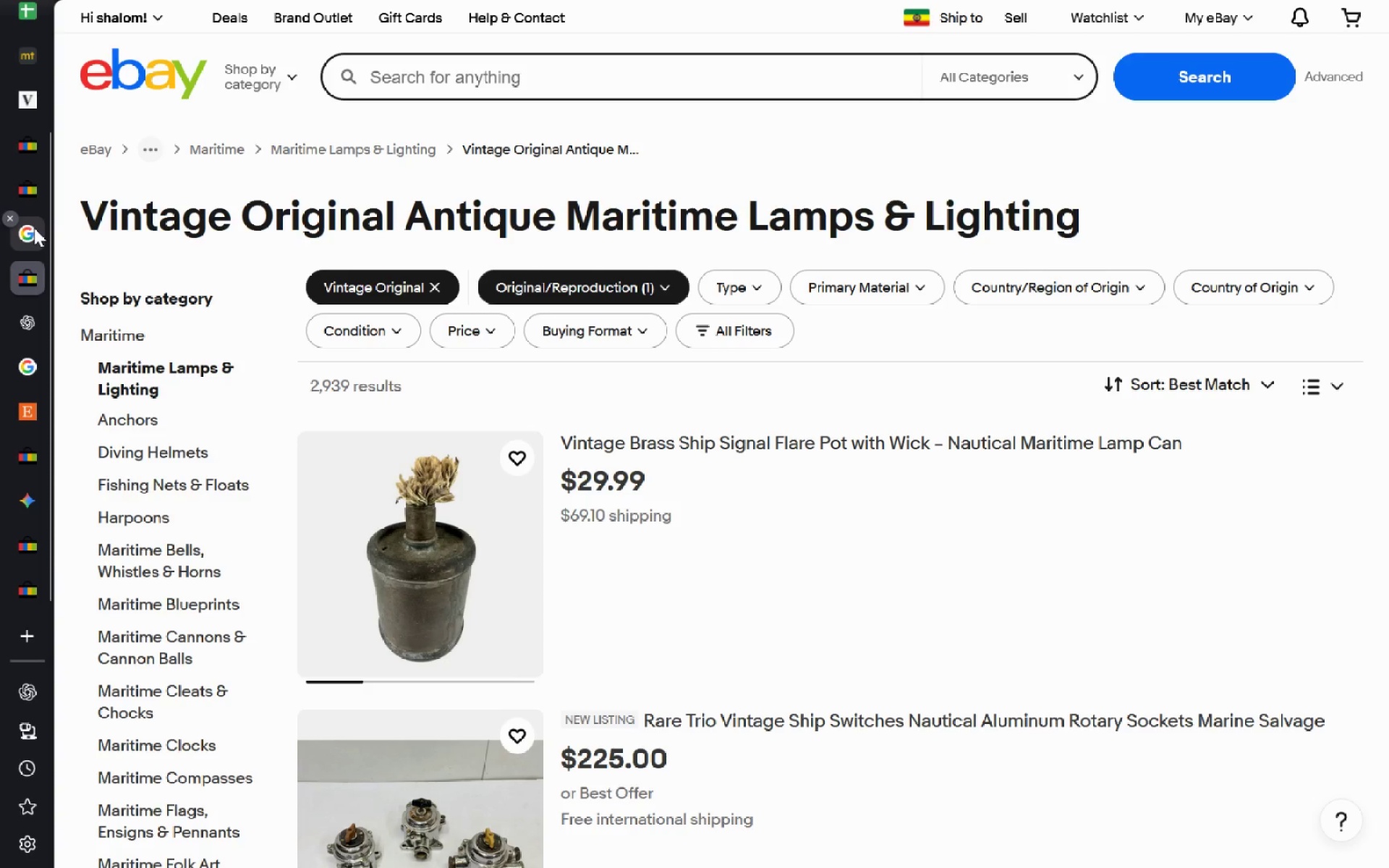 
left_click([34, 228])
 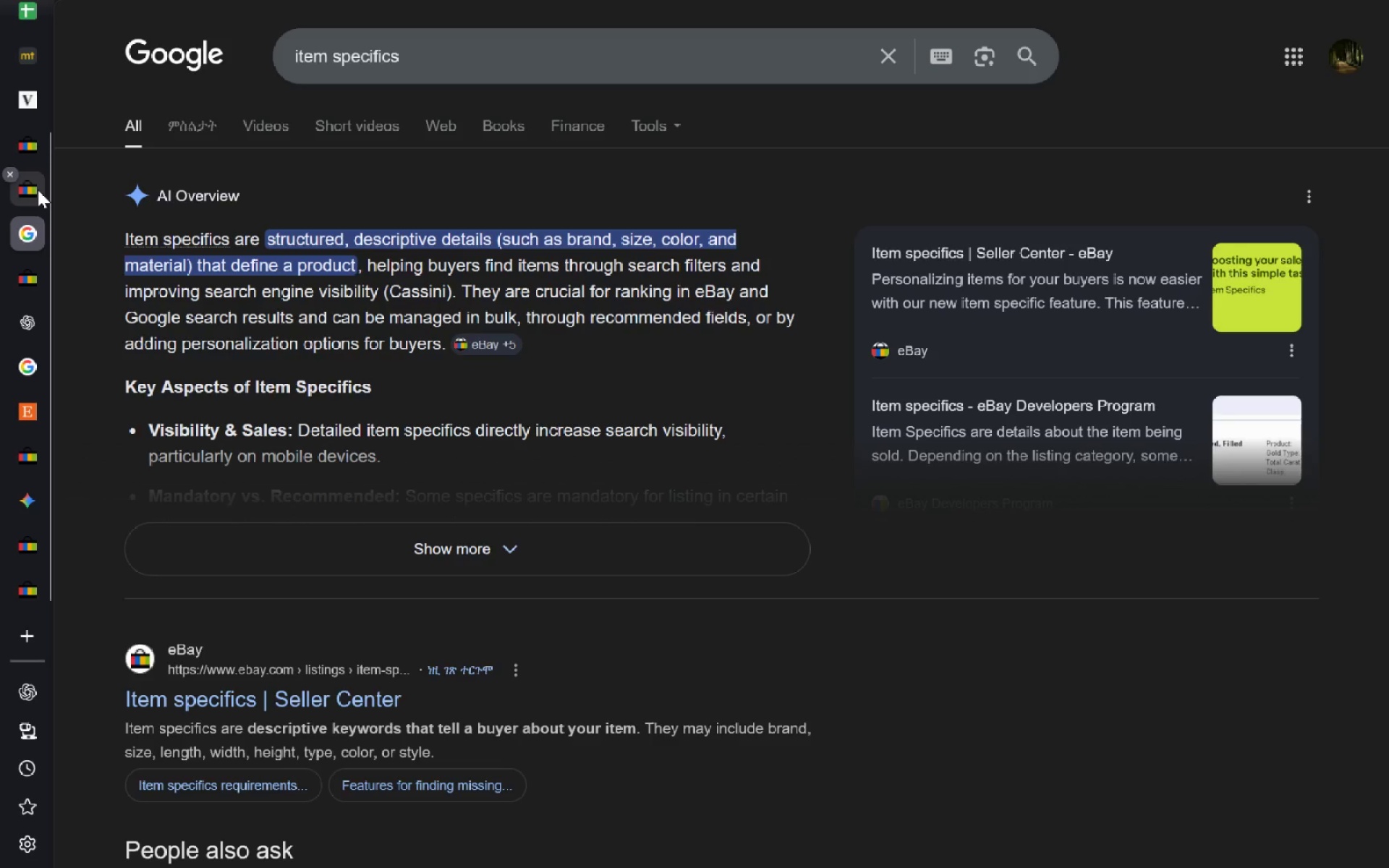 
left_click([38, 190])
 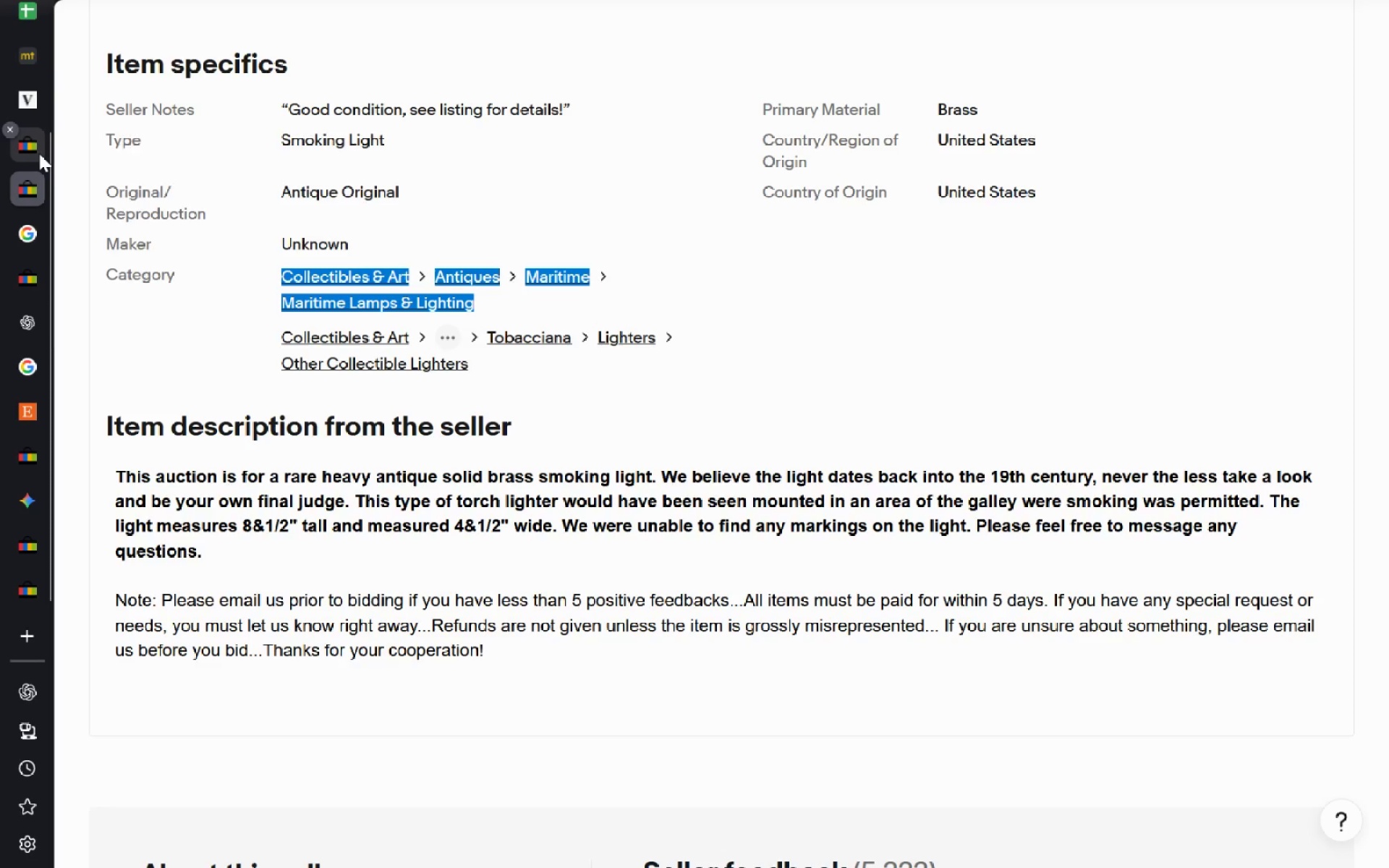 
left_click([39, 153])
 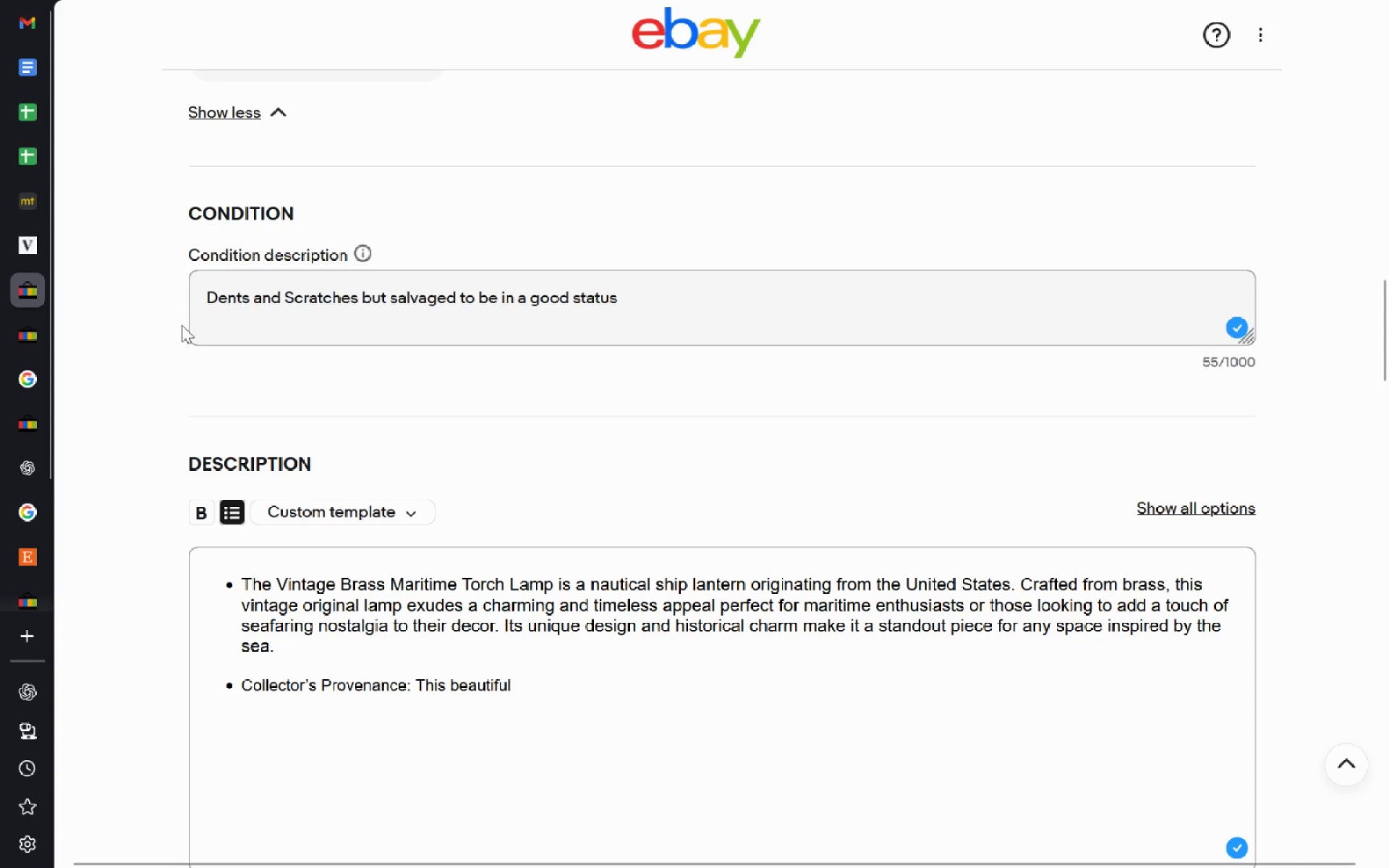 
wait(8.16)
 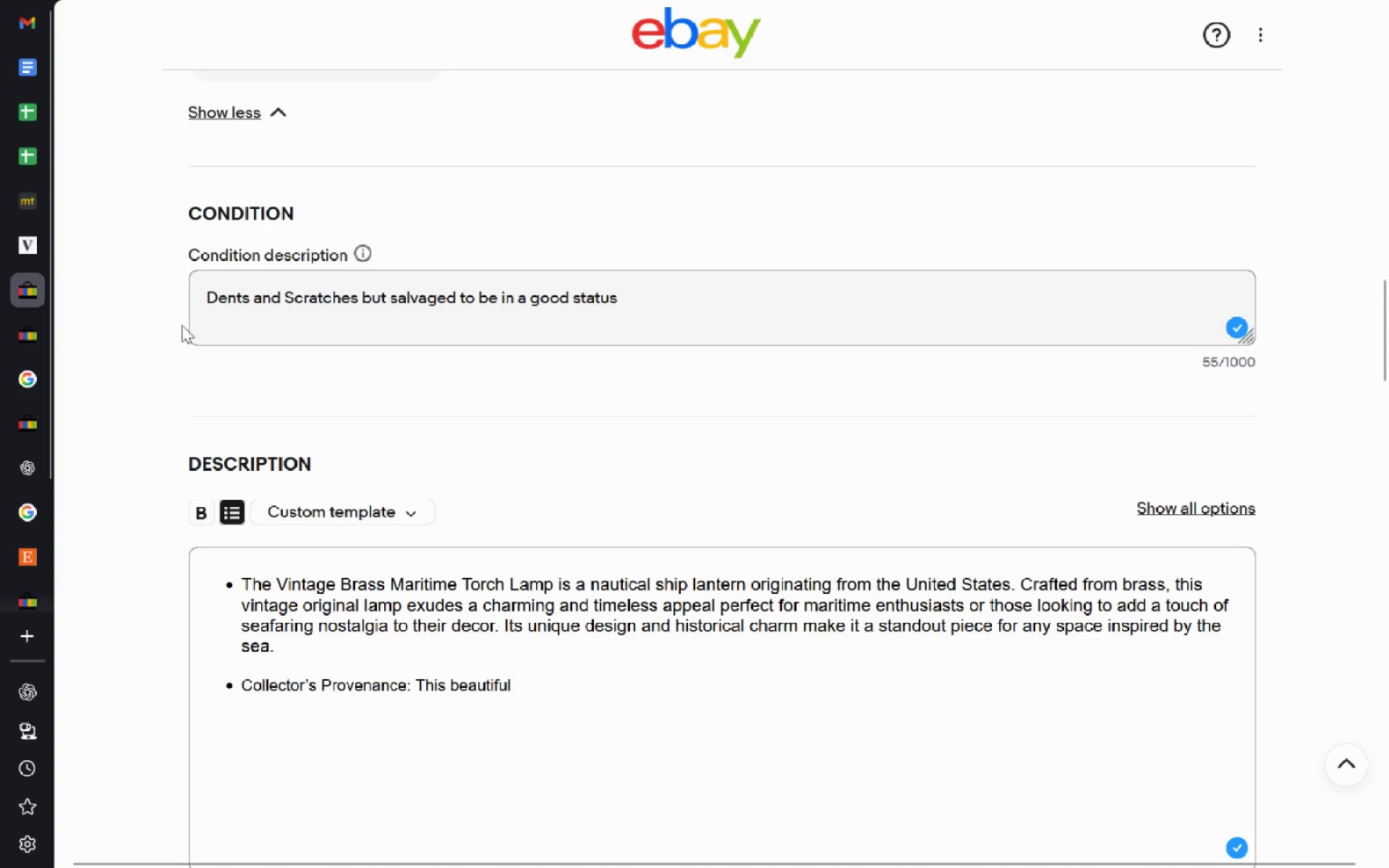 
key(VolumeUp)
 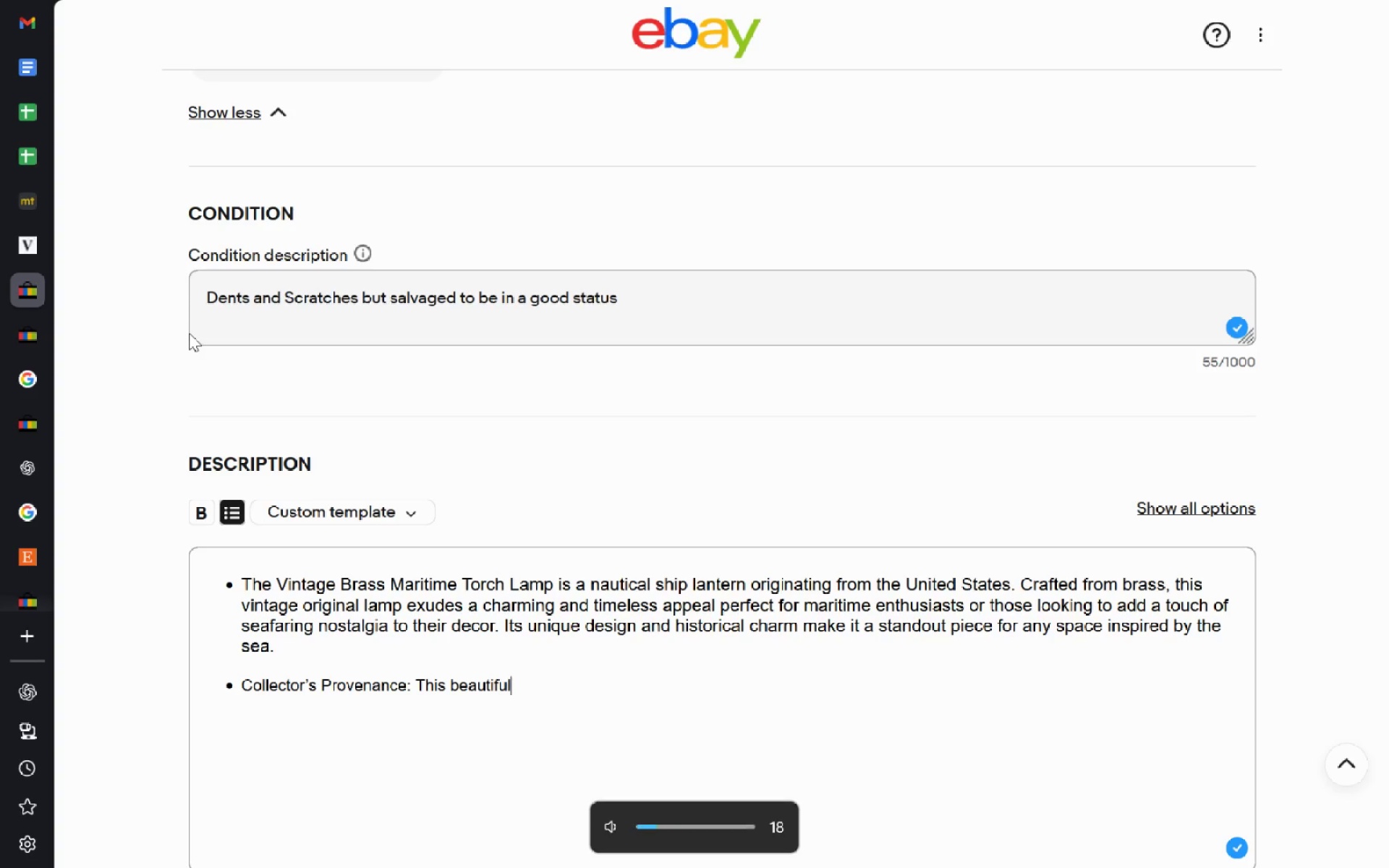 
key(VolumeUp)
 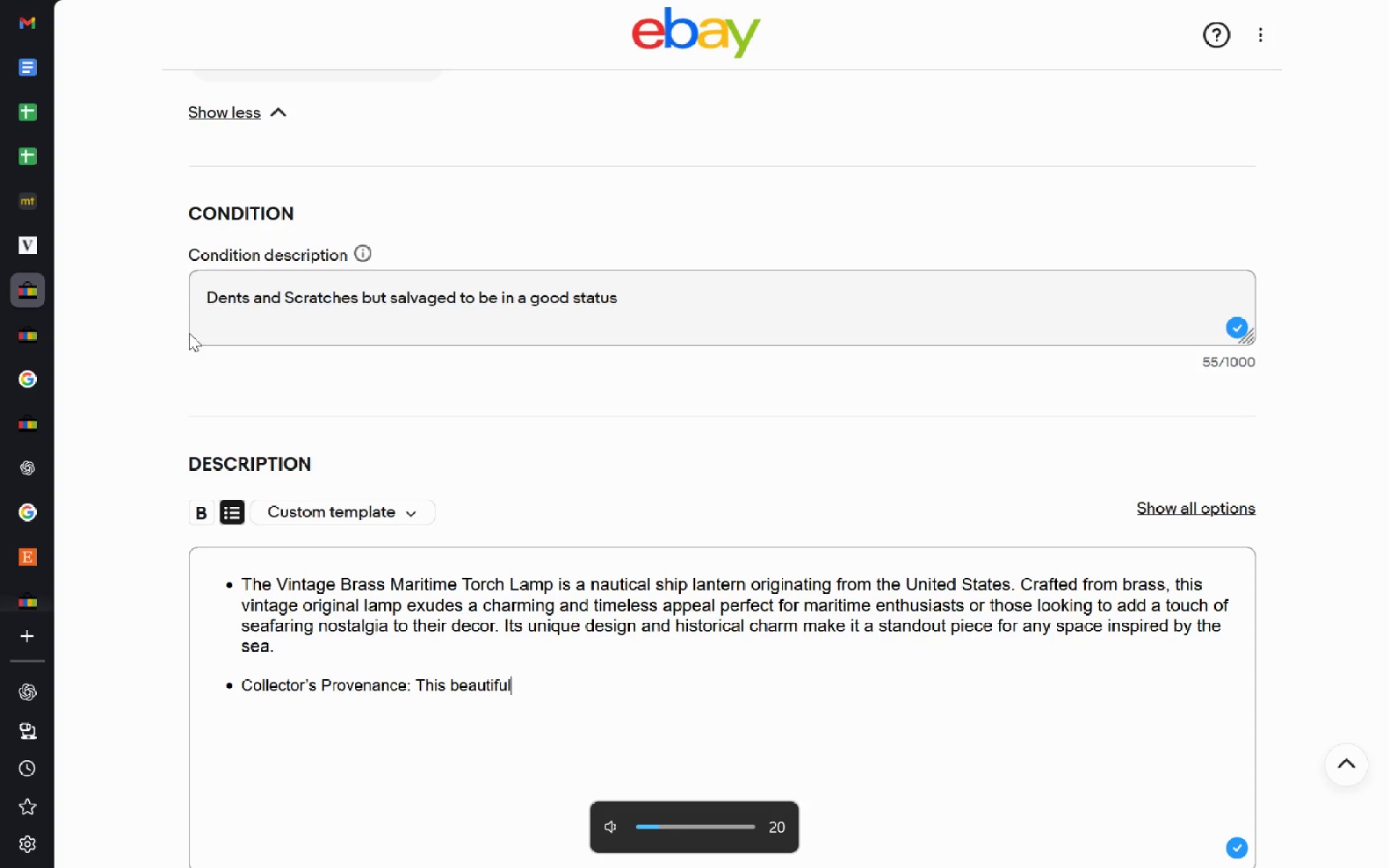 
key(VolumeUp)
 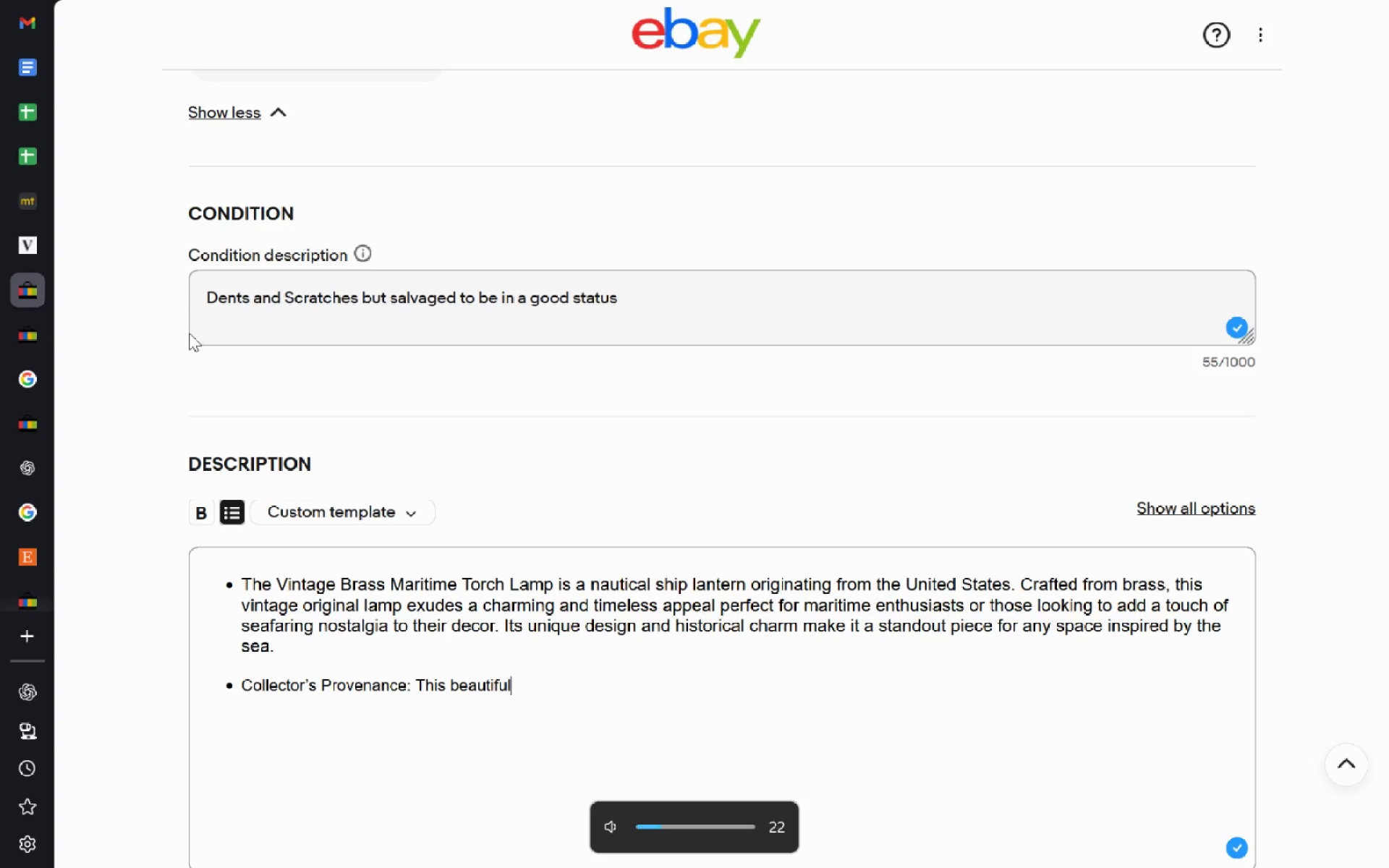 
key(VolumeUp)
 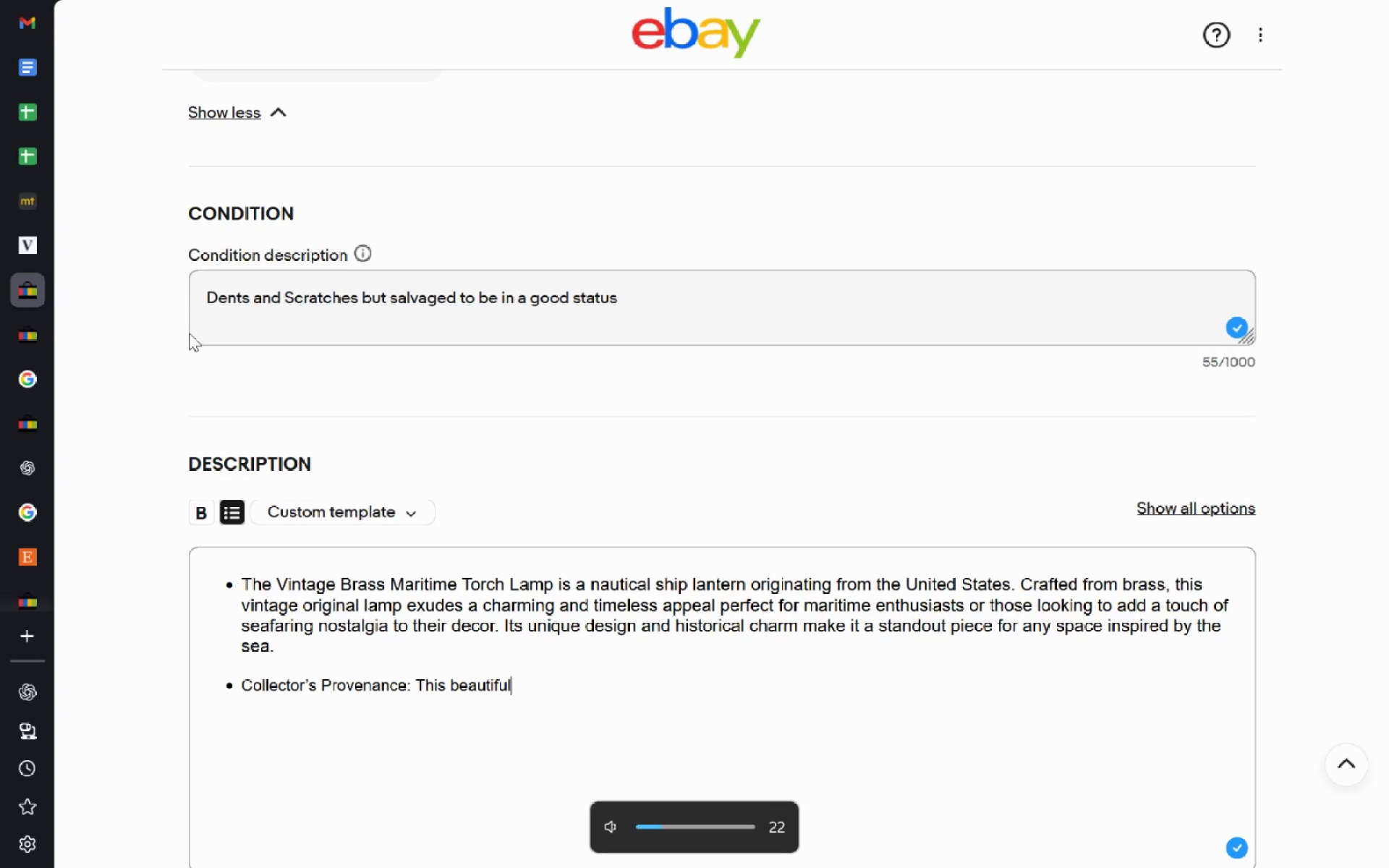 
key(VolumeUp)
 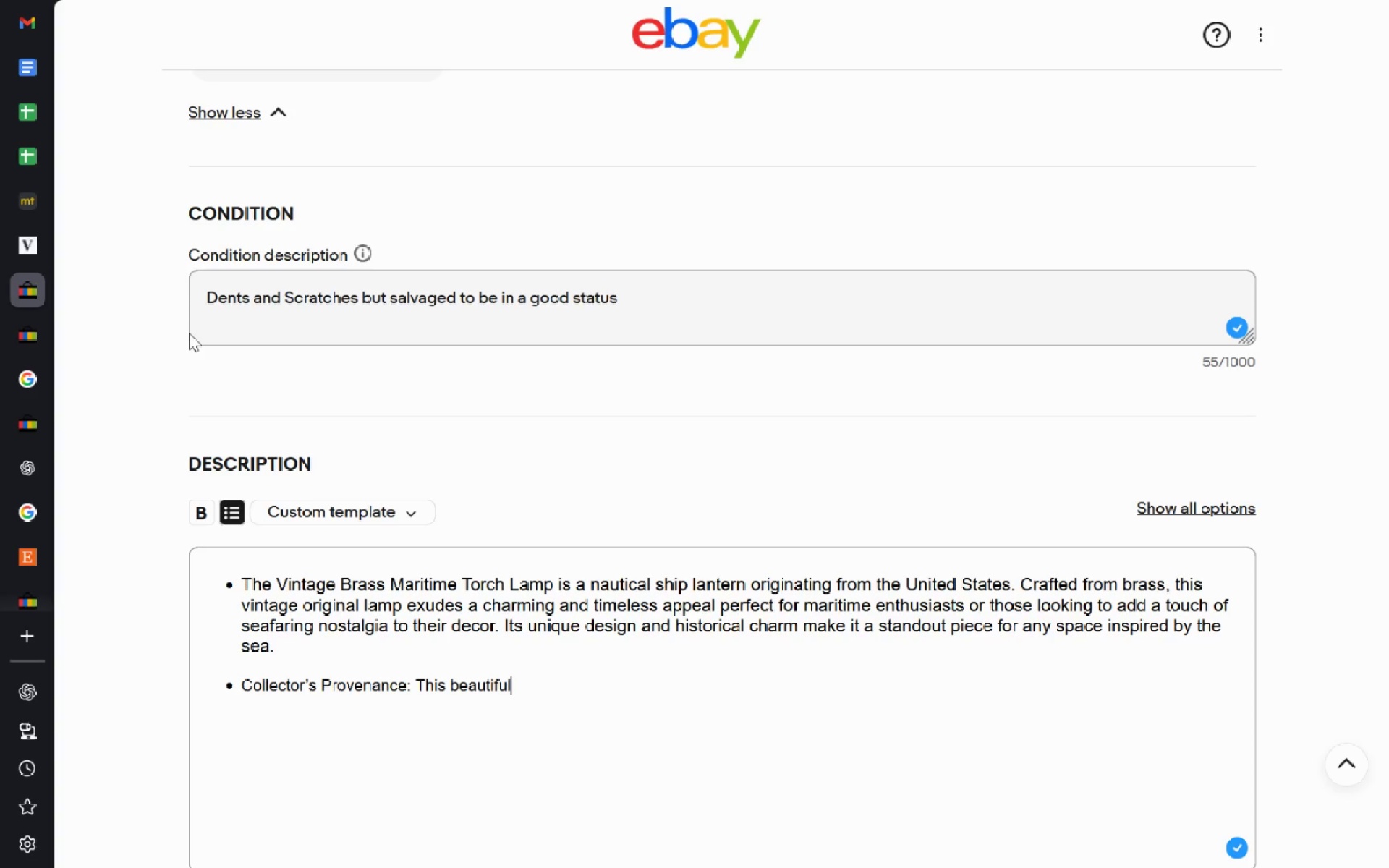 
wait(16.81)
 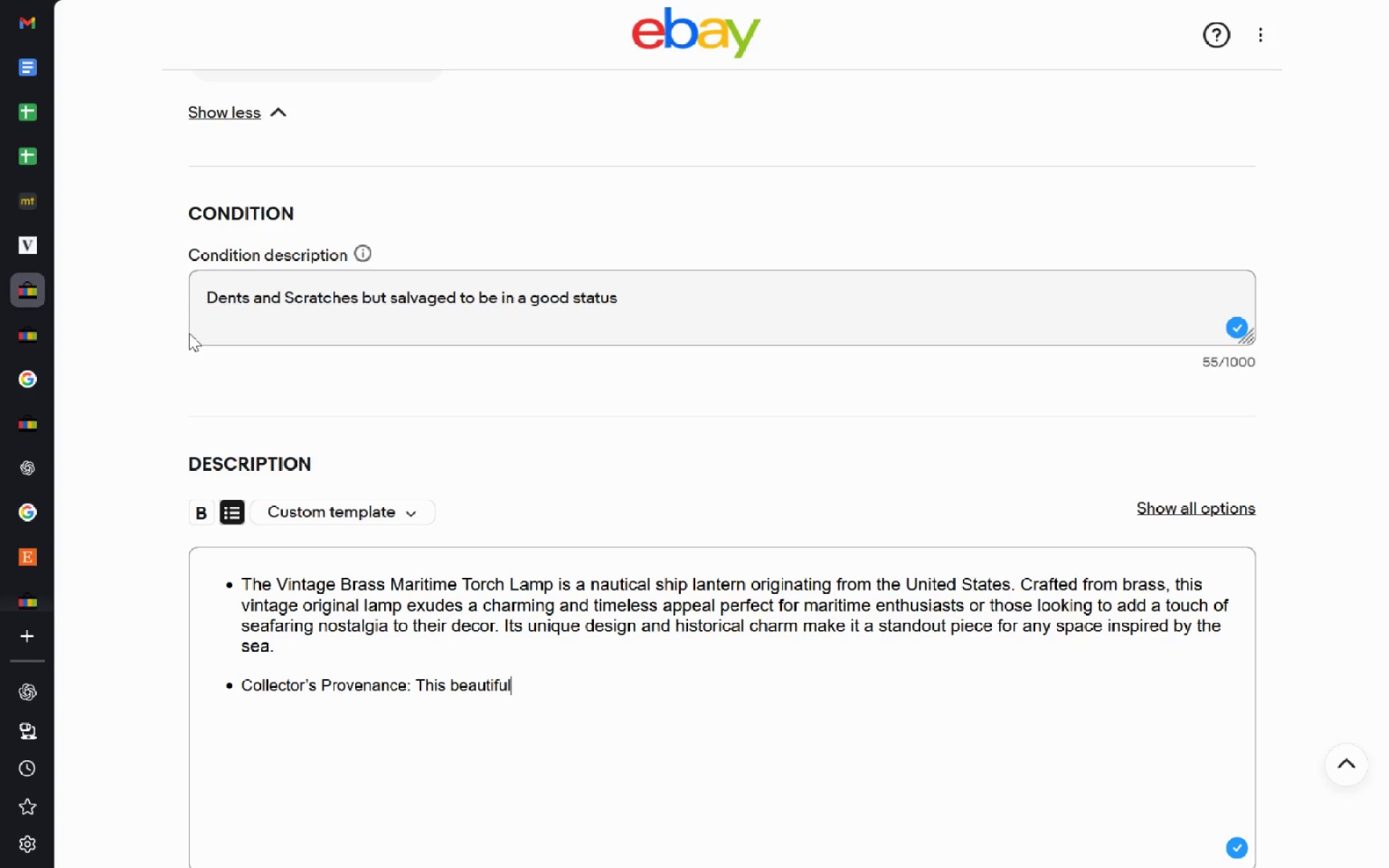 
key(L)
 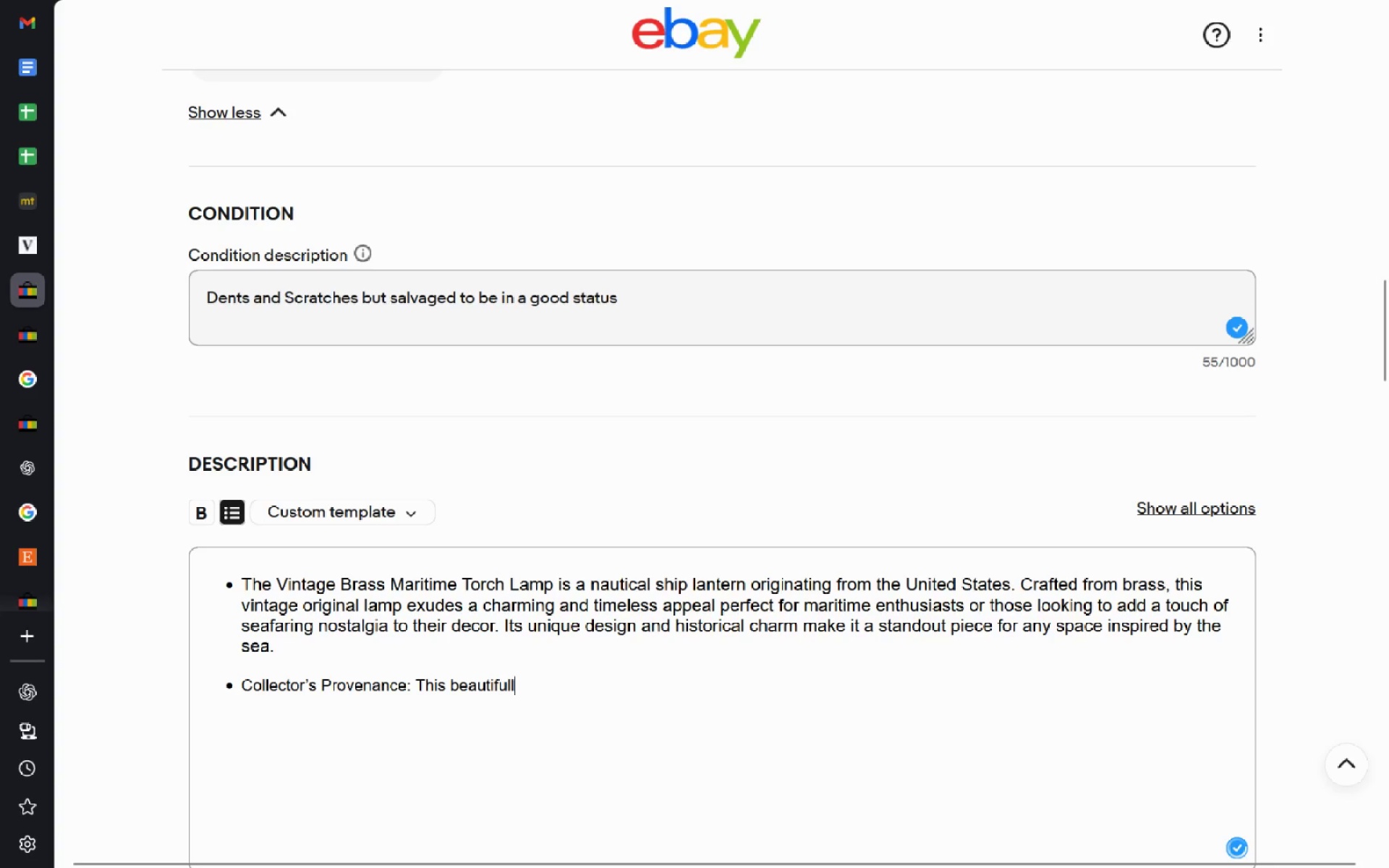 
key(Space)
 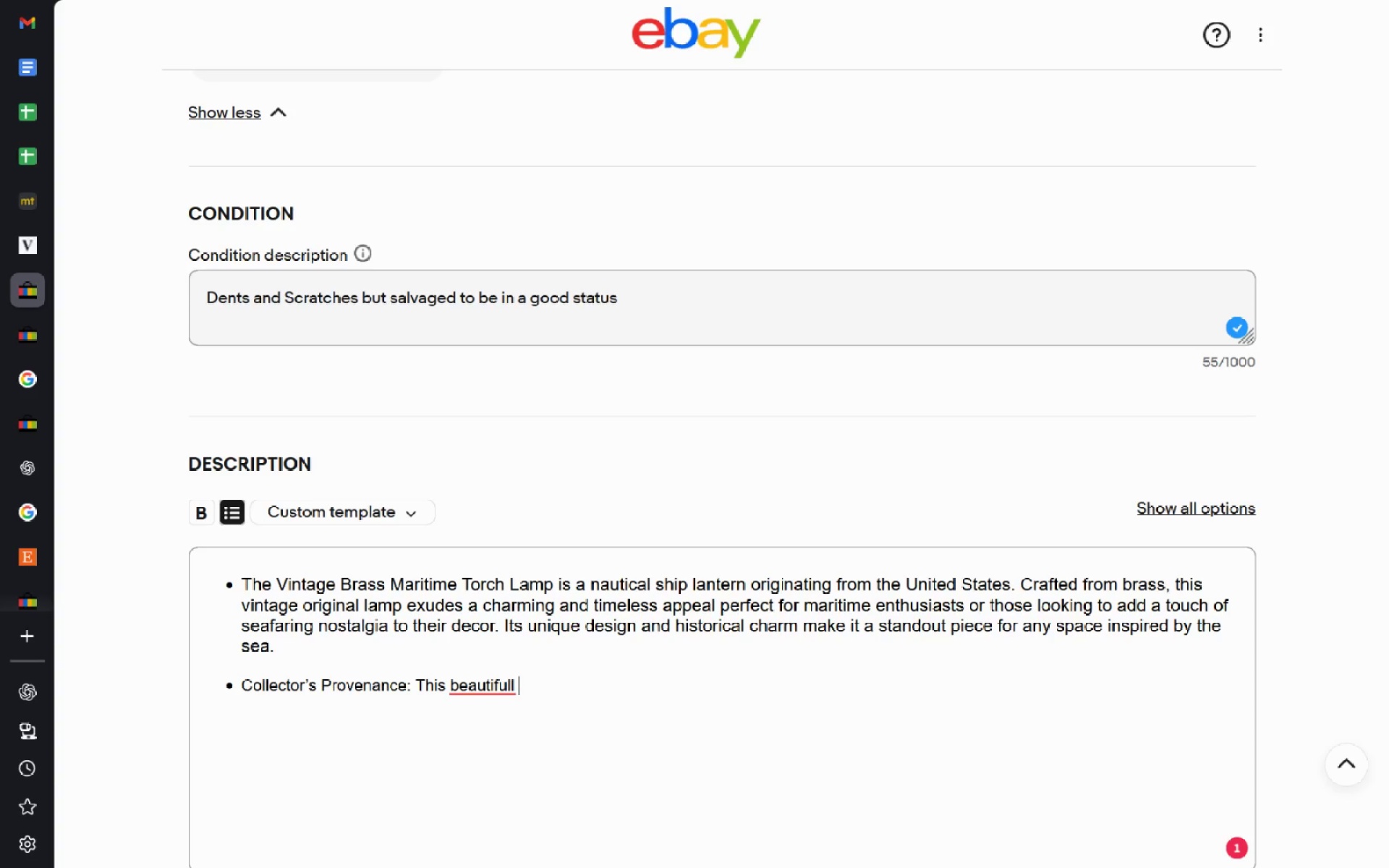 
wait(14.52)
 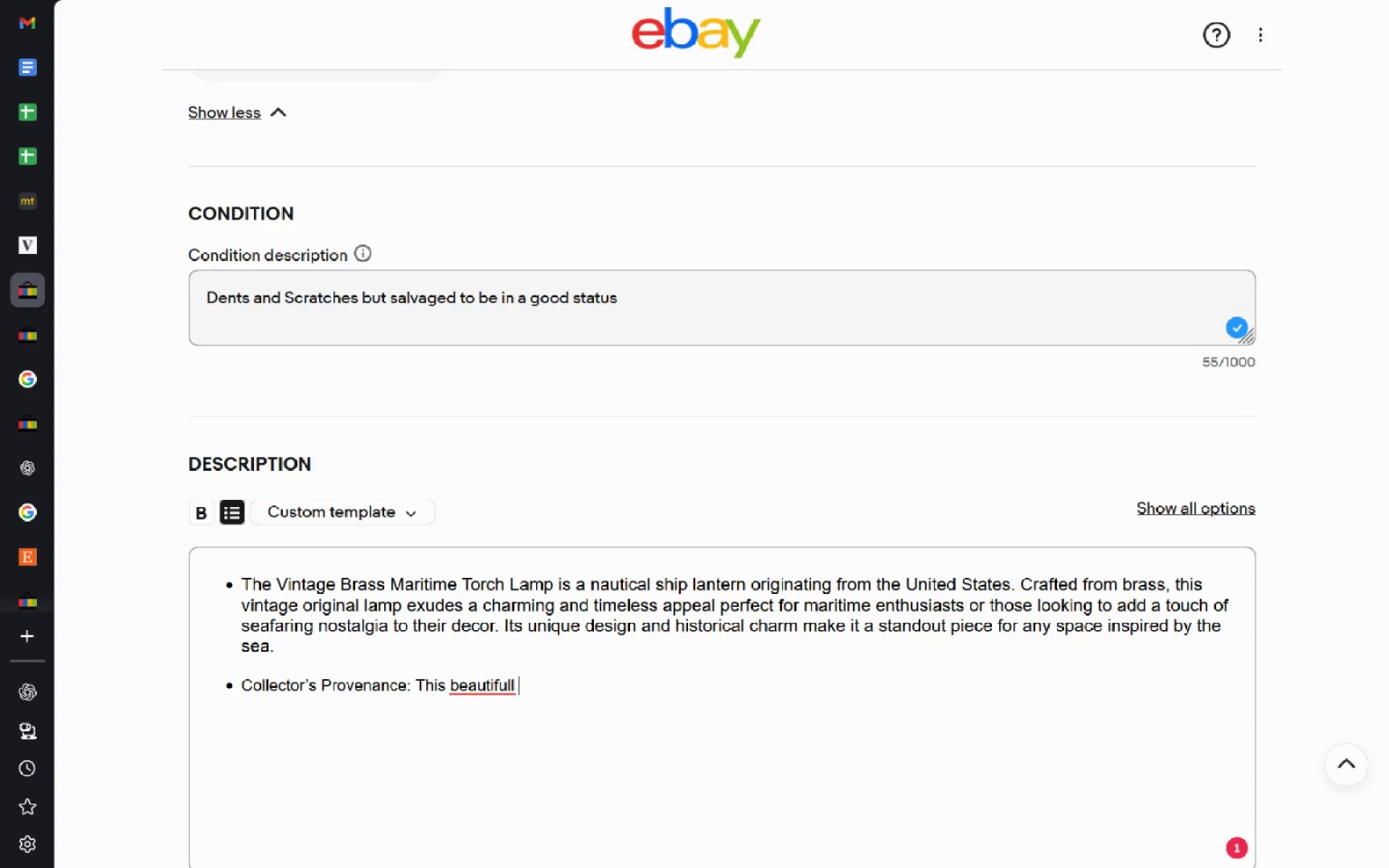 
key(Control+ControlLeft)
 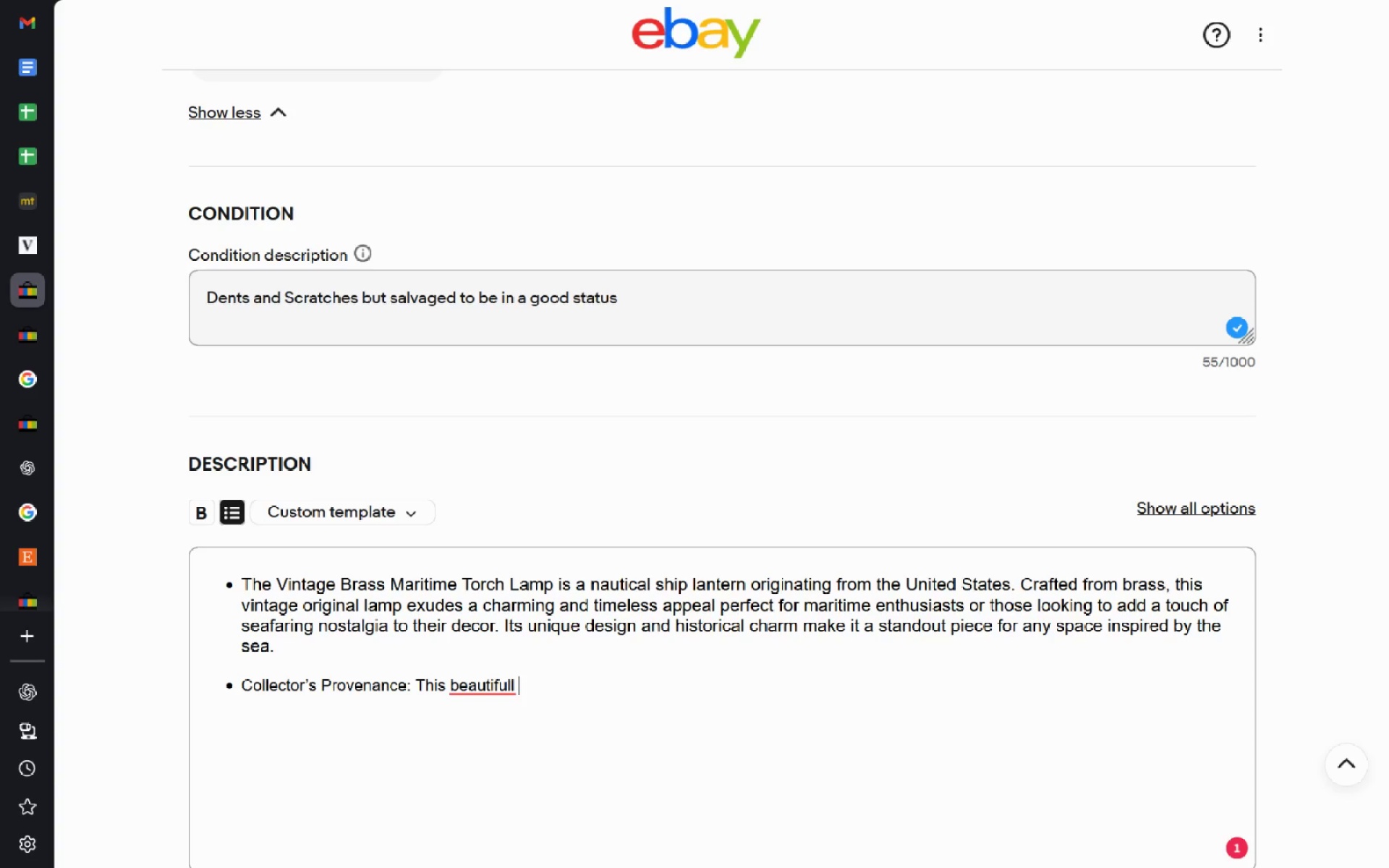 
key(Control+Backspace)
 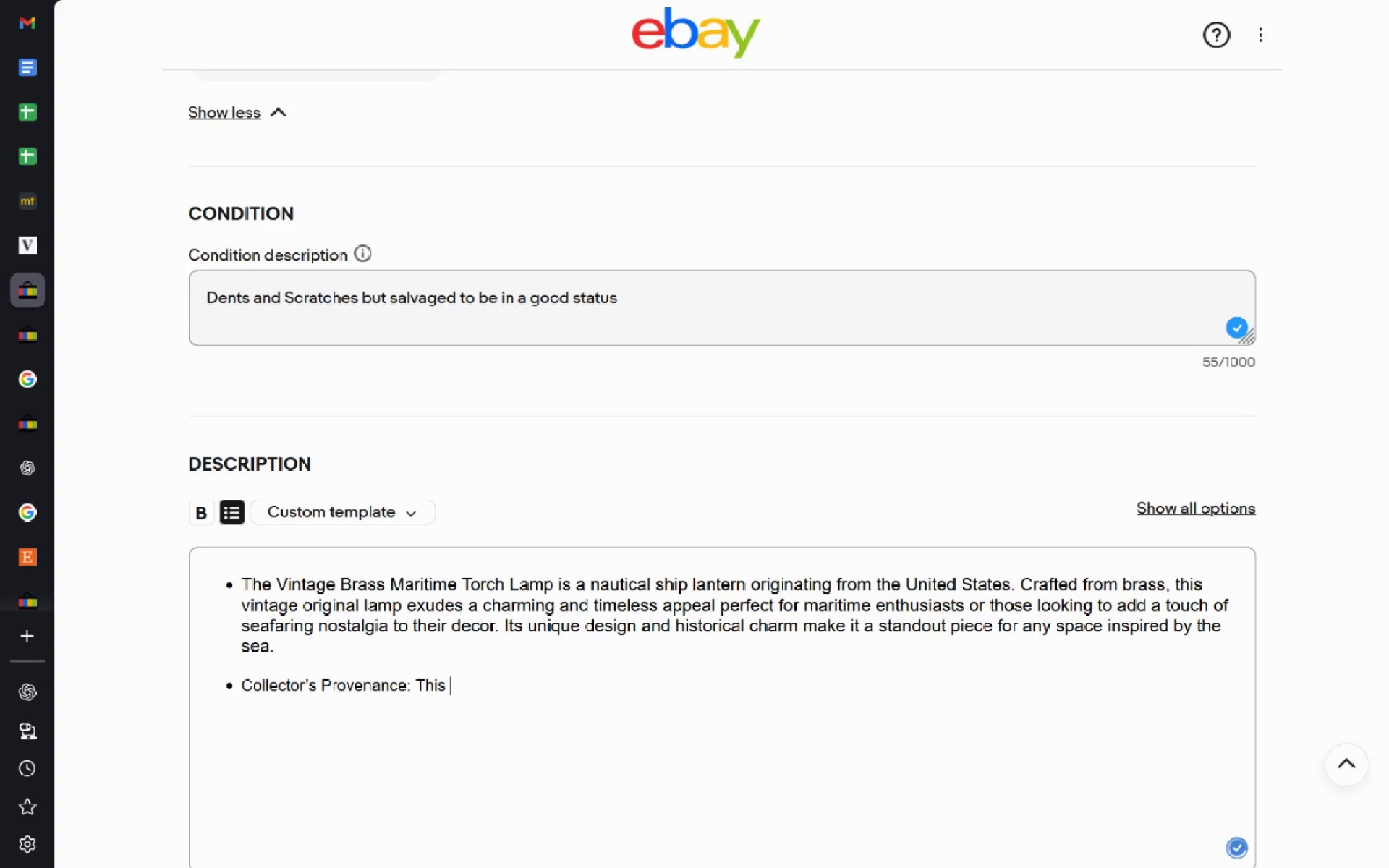 
type(beautiful [VolumeDown][VolumeDown]Vintae)
key(Backspace)
type(ge Brass Torch Lamp dates bac to the 19h)
key(Backspace)
type(5h )
key(Backspace)
key(Backspace)
type(th century war ships. They were used I)
key(Backspace)
type(in US ships. F)
key(Backspace)
type(The ships were )
 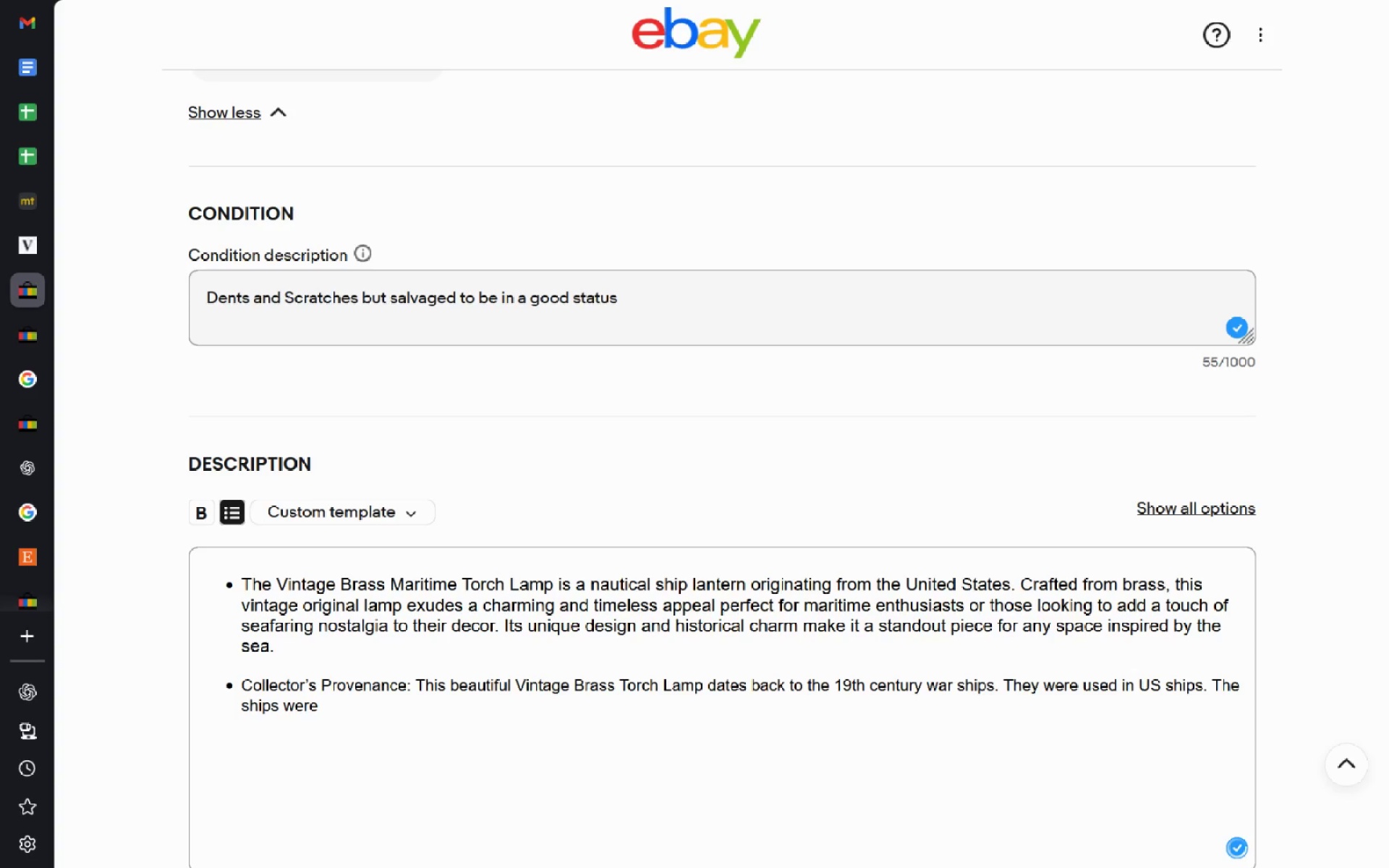 
key(Control+Backspace)
 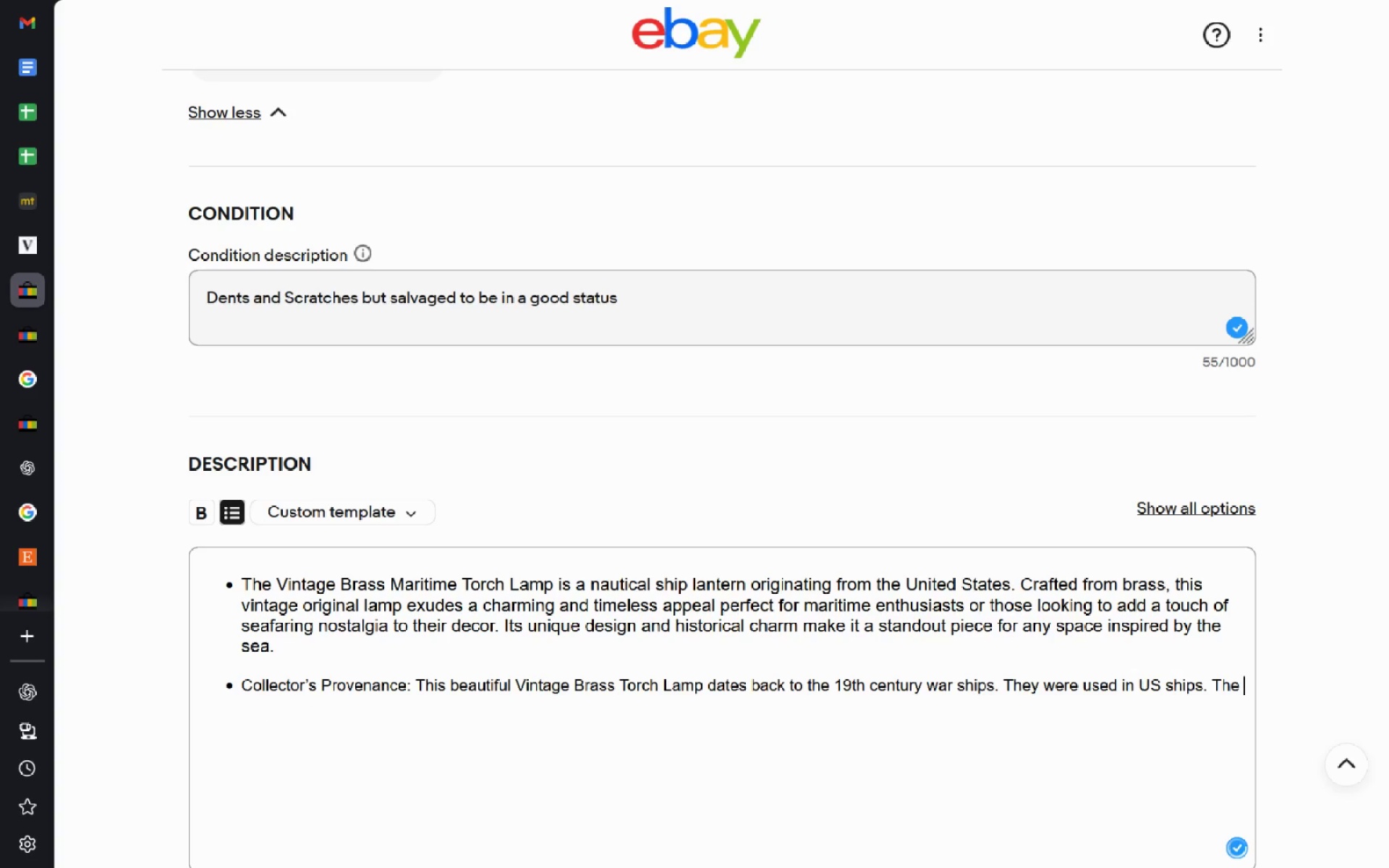 
key(Control+Backspace)
 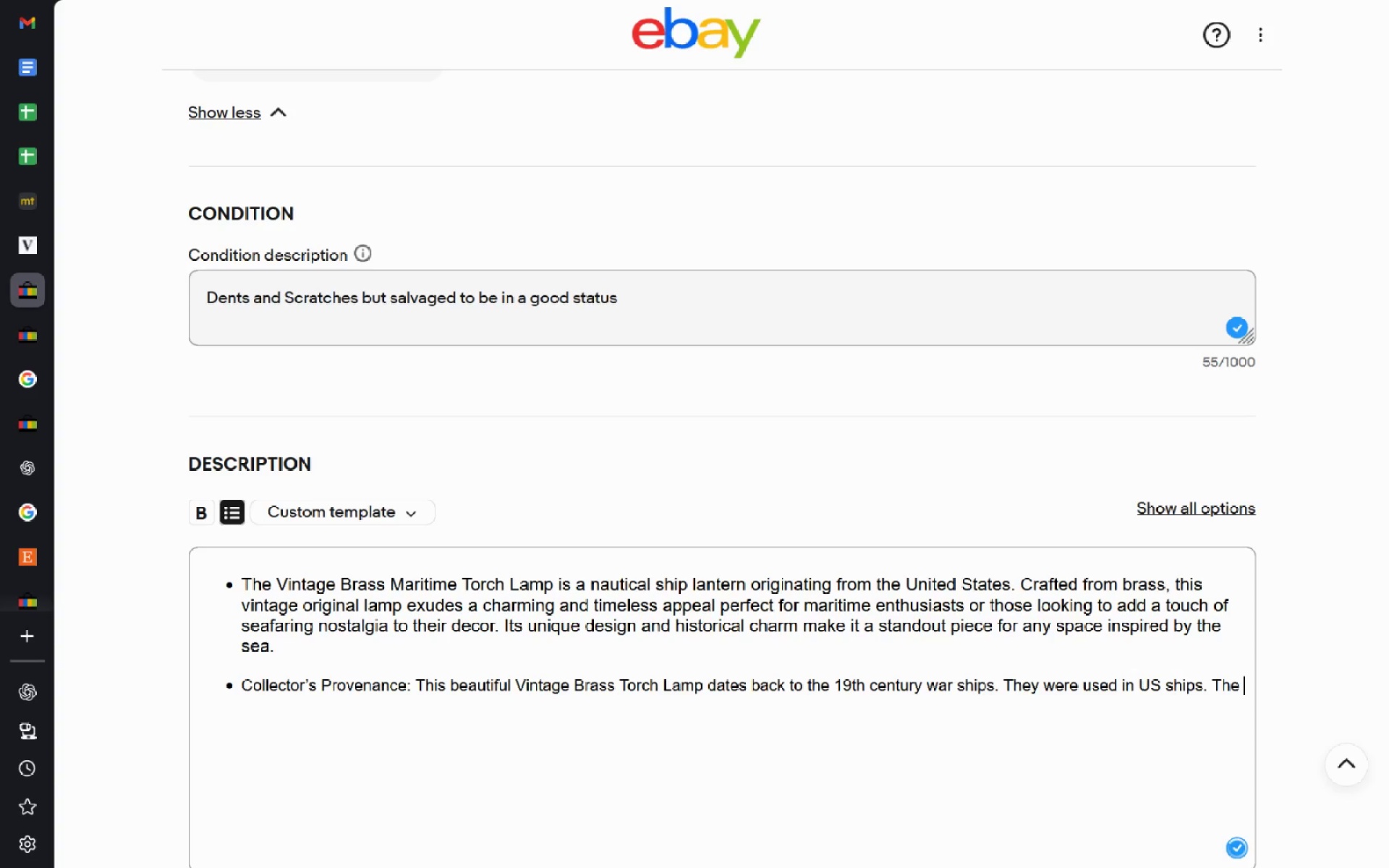 
key(Backspace)
key(Backspace)
type(is item was found )
 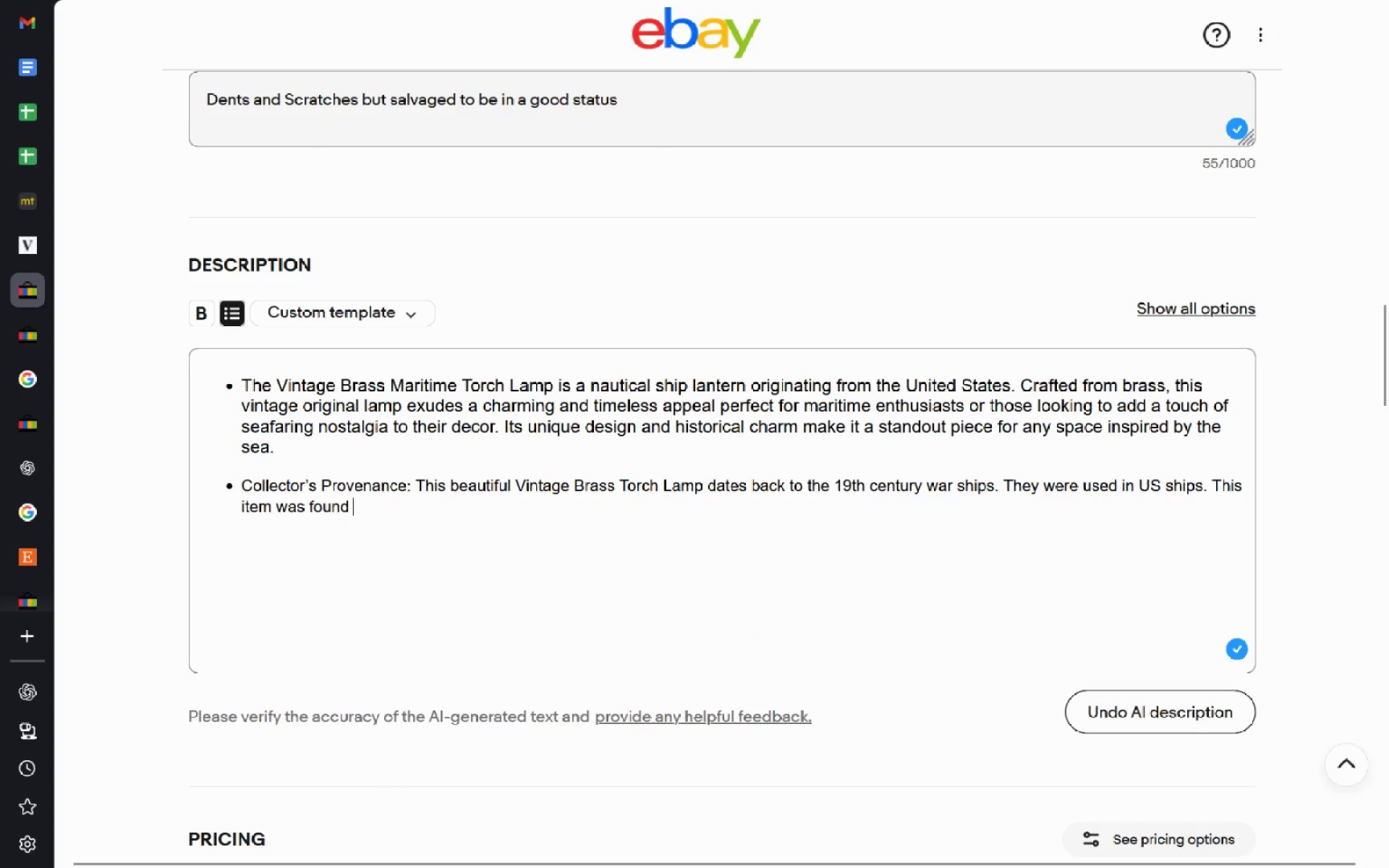 
type(in )
 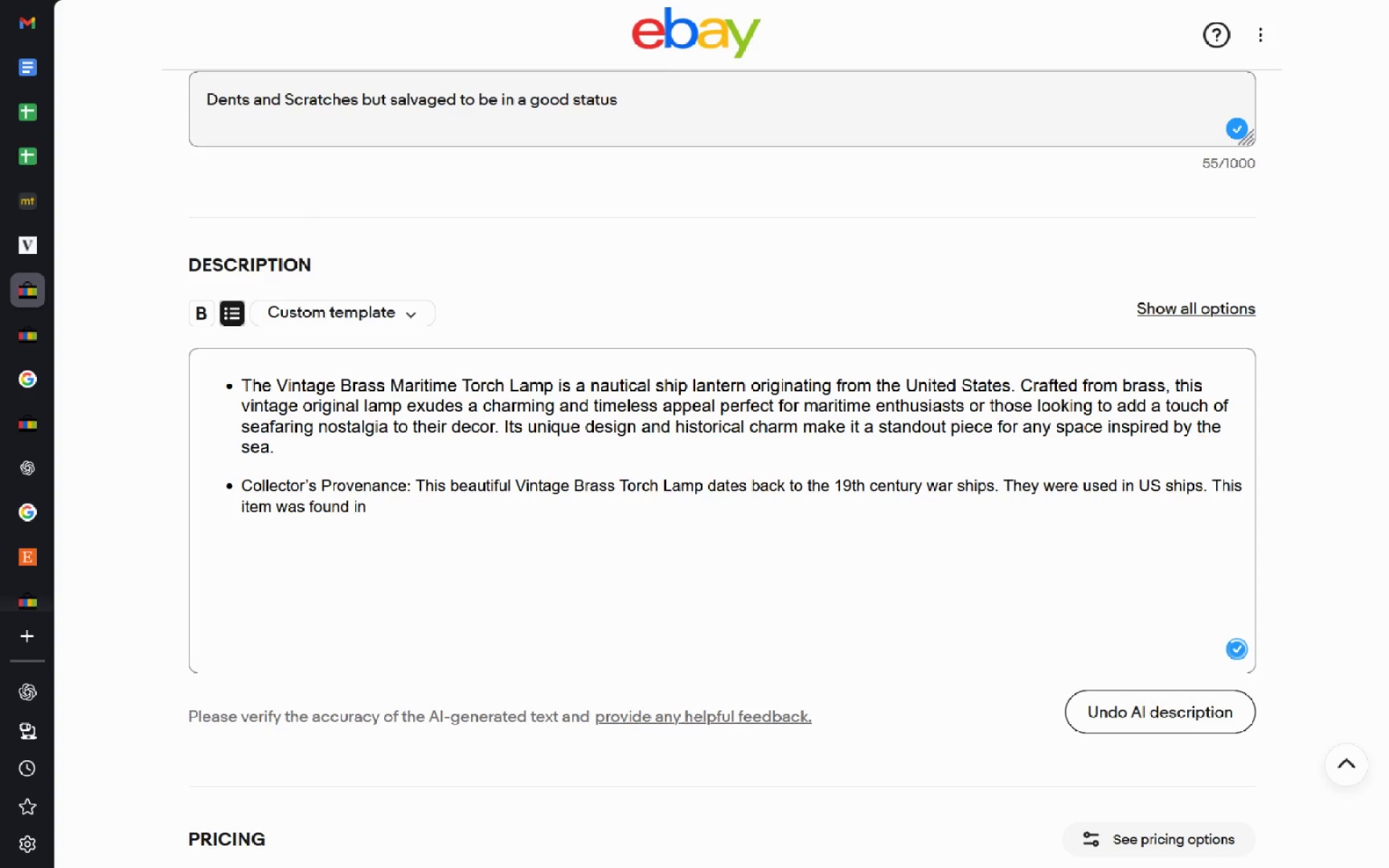 
key(Control+ControlLeft)
 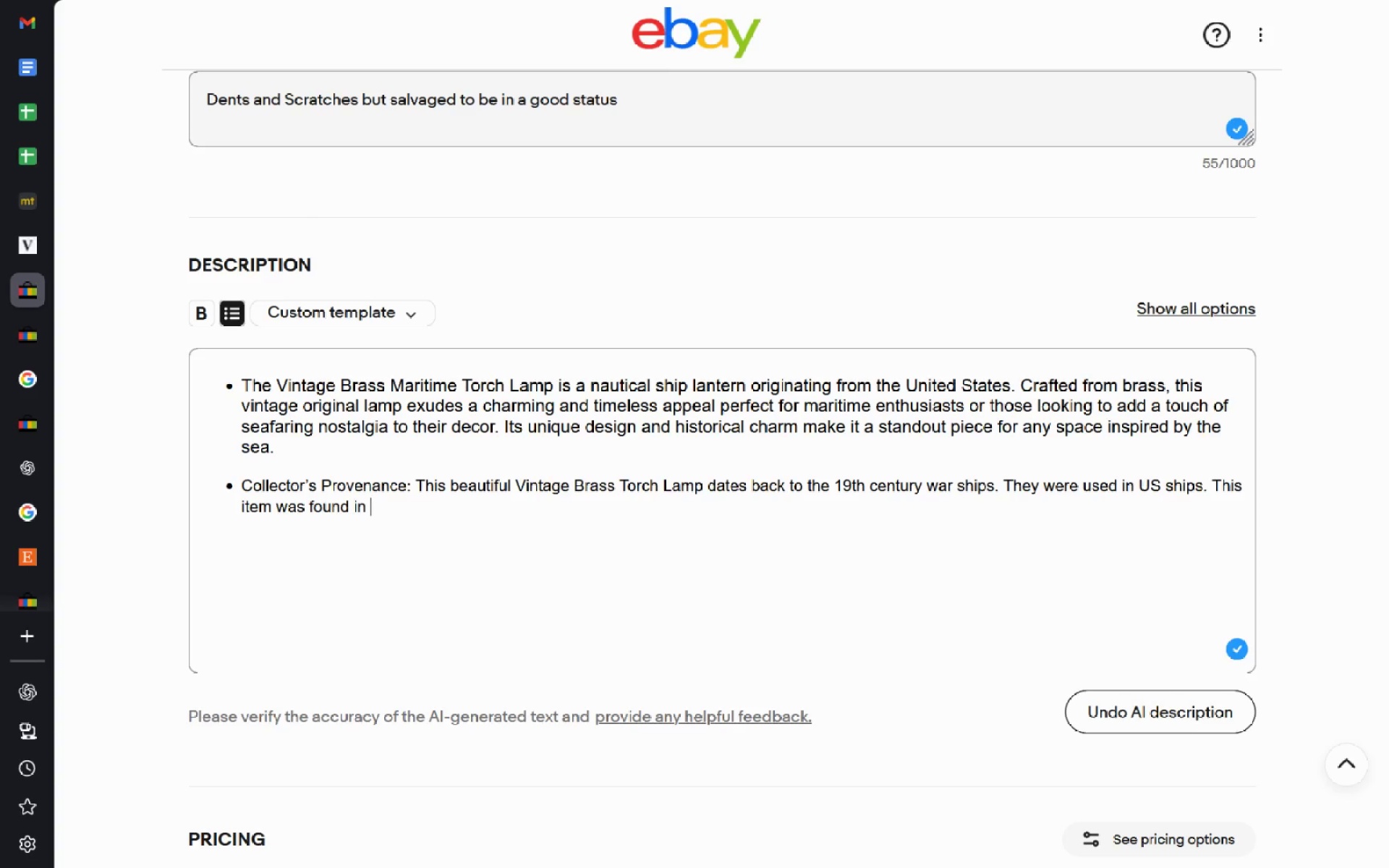 
key(Control+Backspace)
 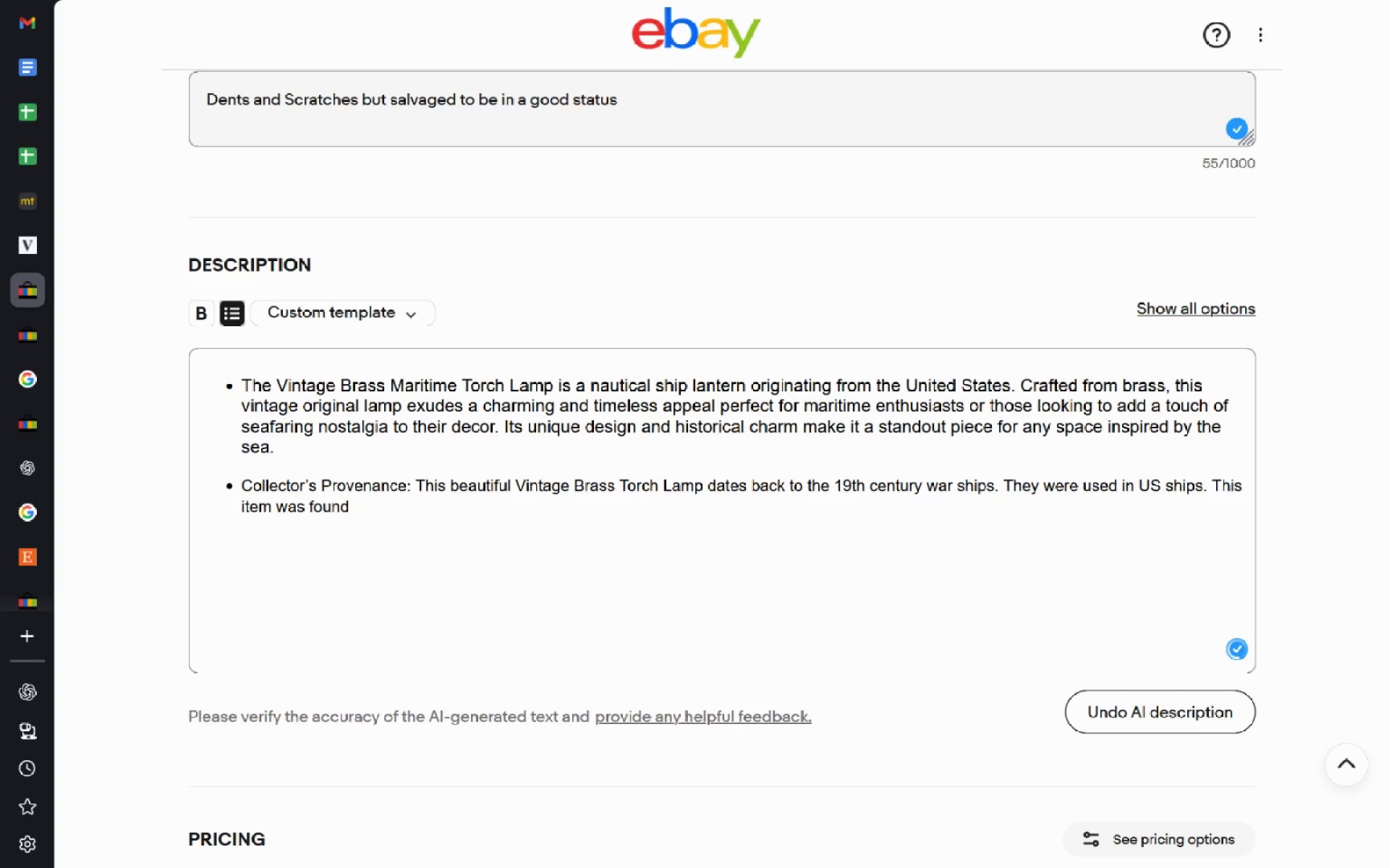 
type(in a scuba dive encounter. )
 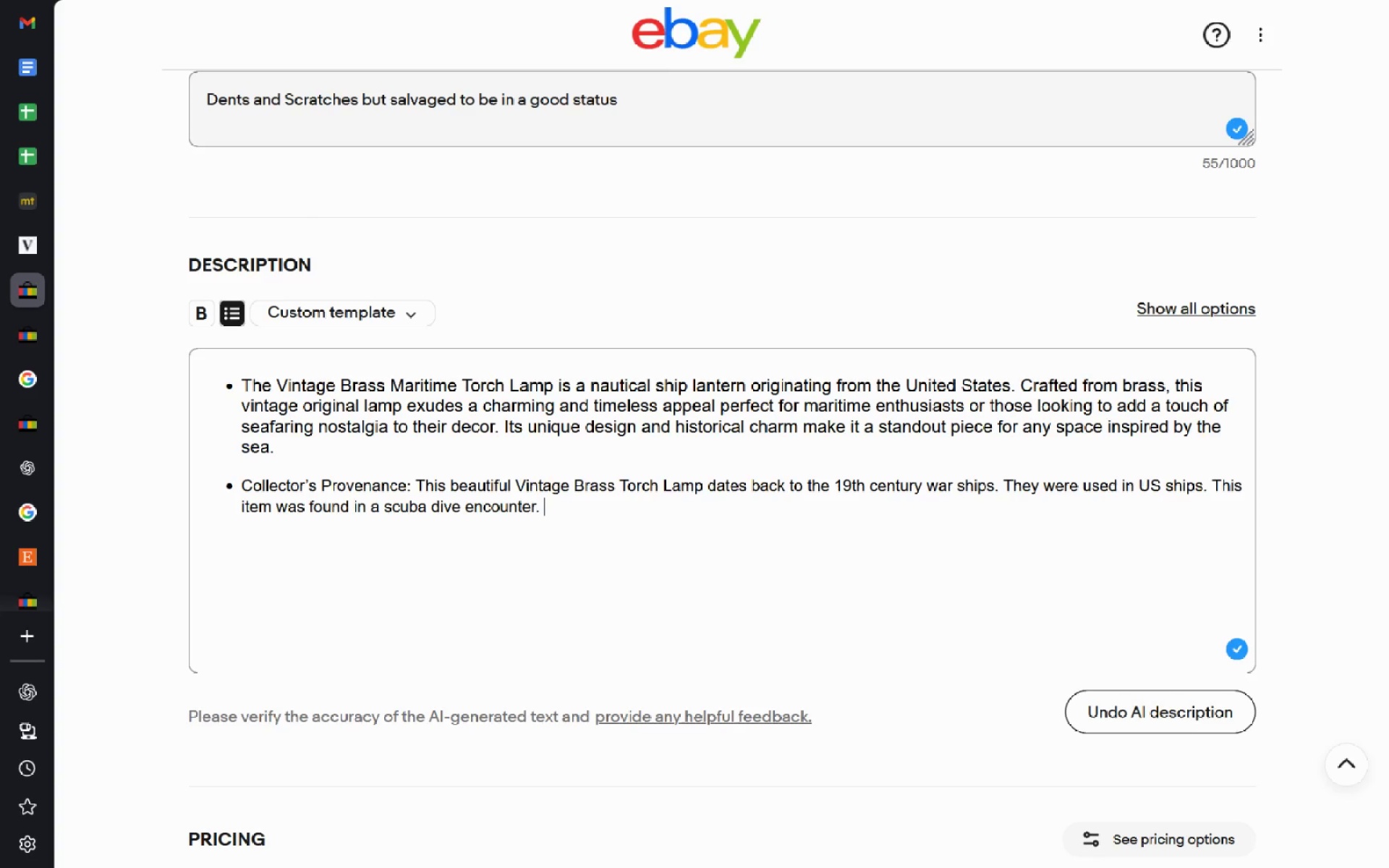 
wait(11.55)
 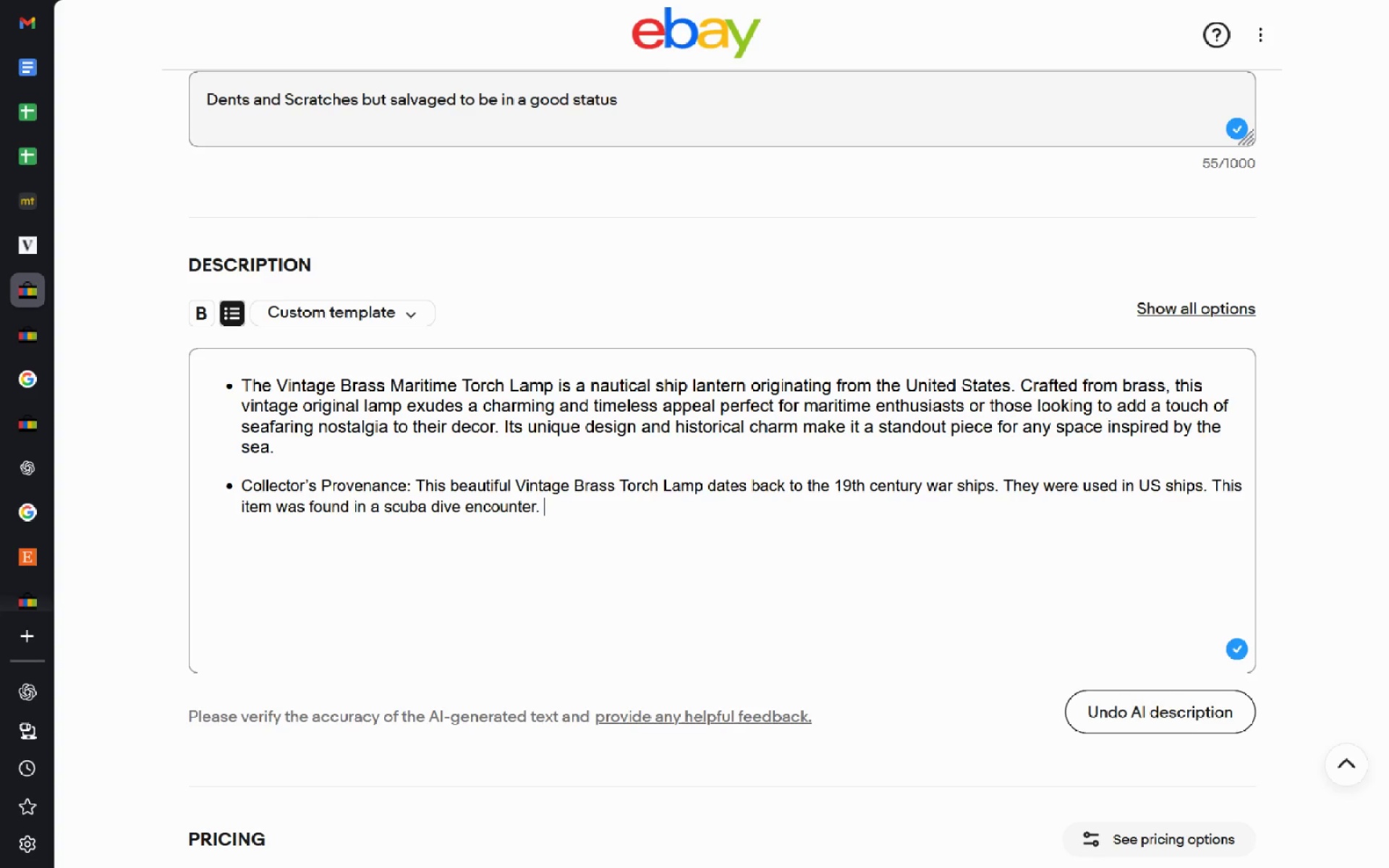 
key(Backspace)
key(Backspace)
type( laong )
 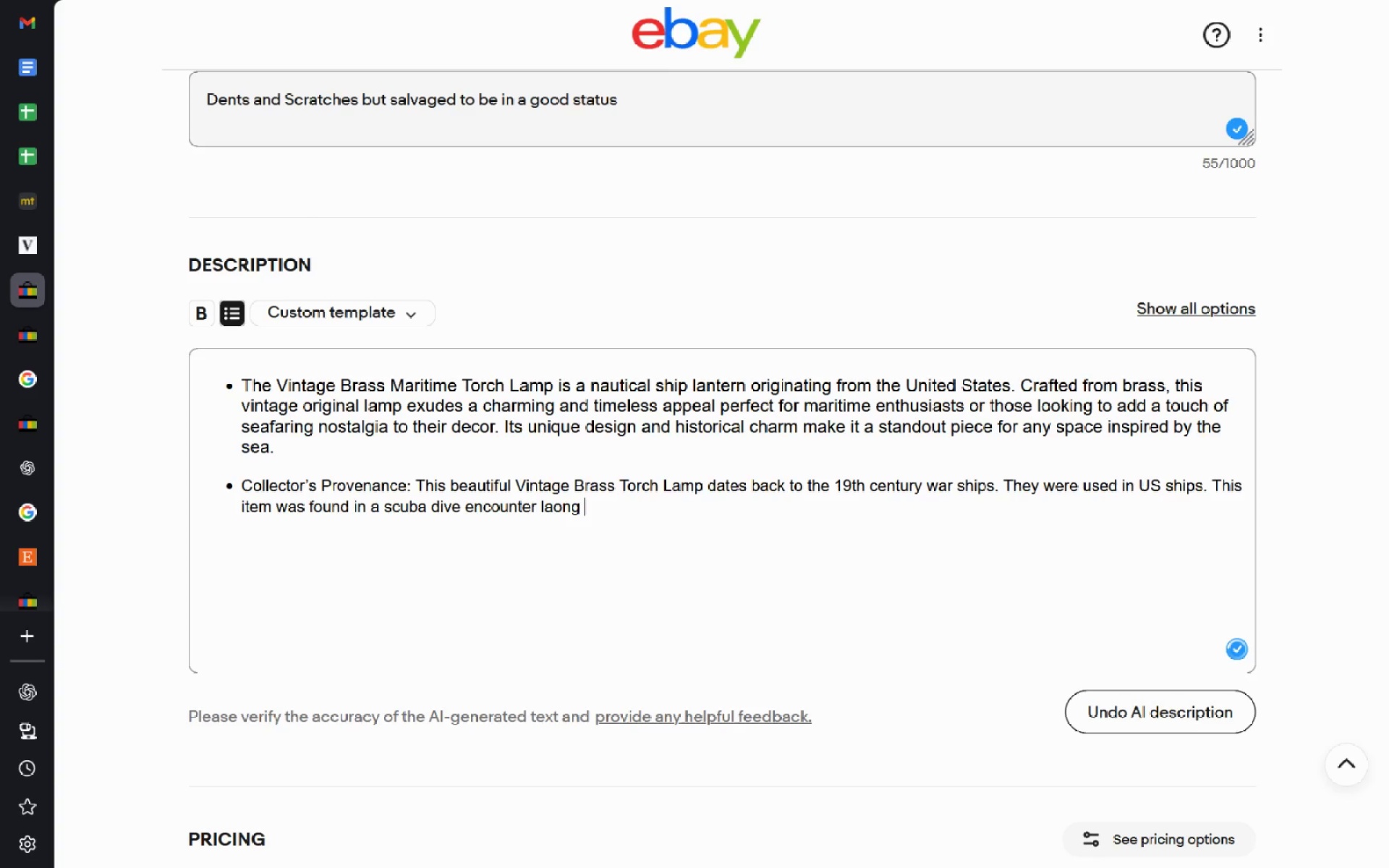 
key(Control+ControlLeft)
 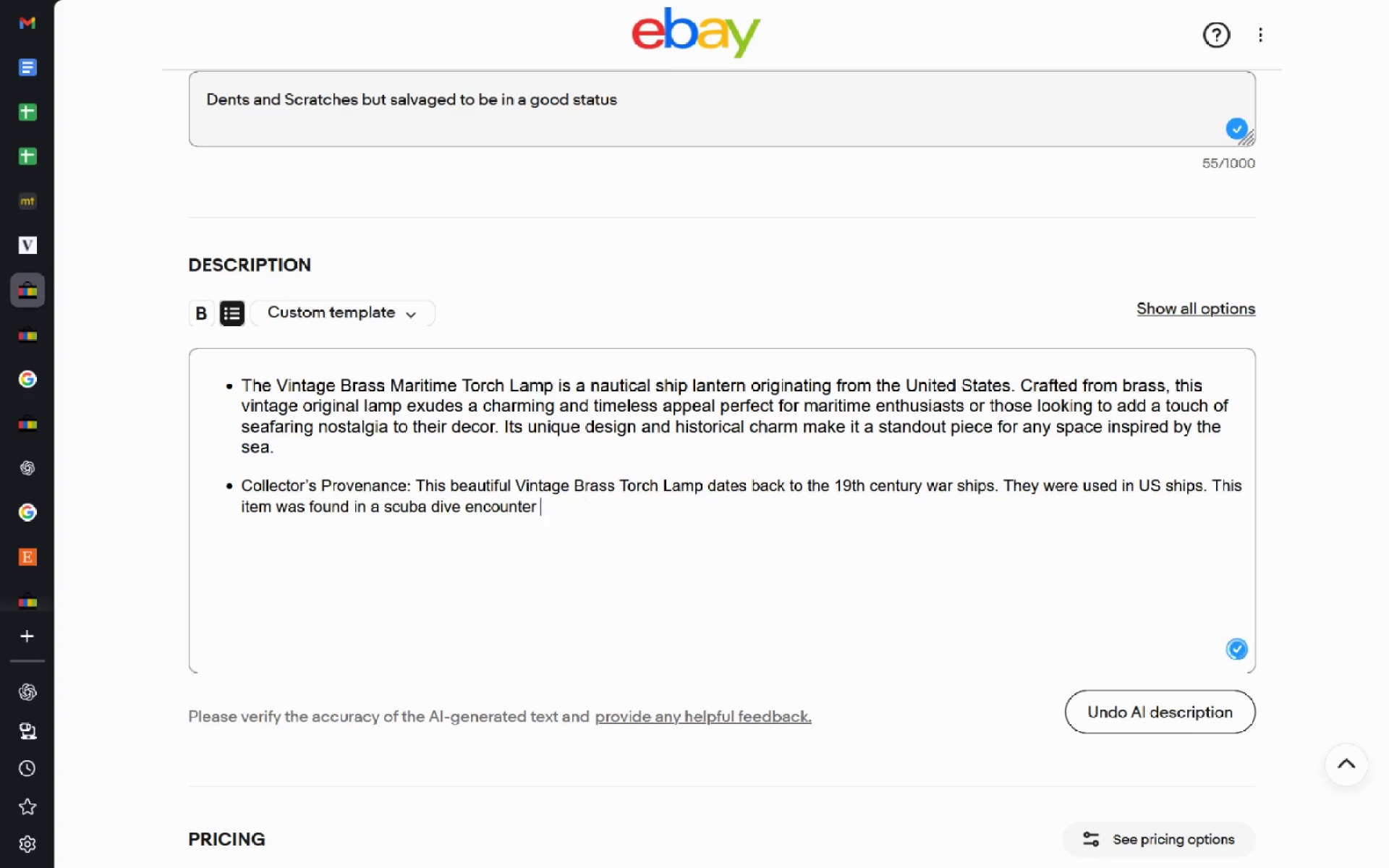 
key(Control+Backspace)
 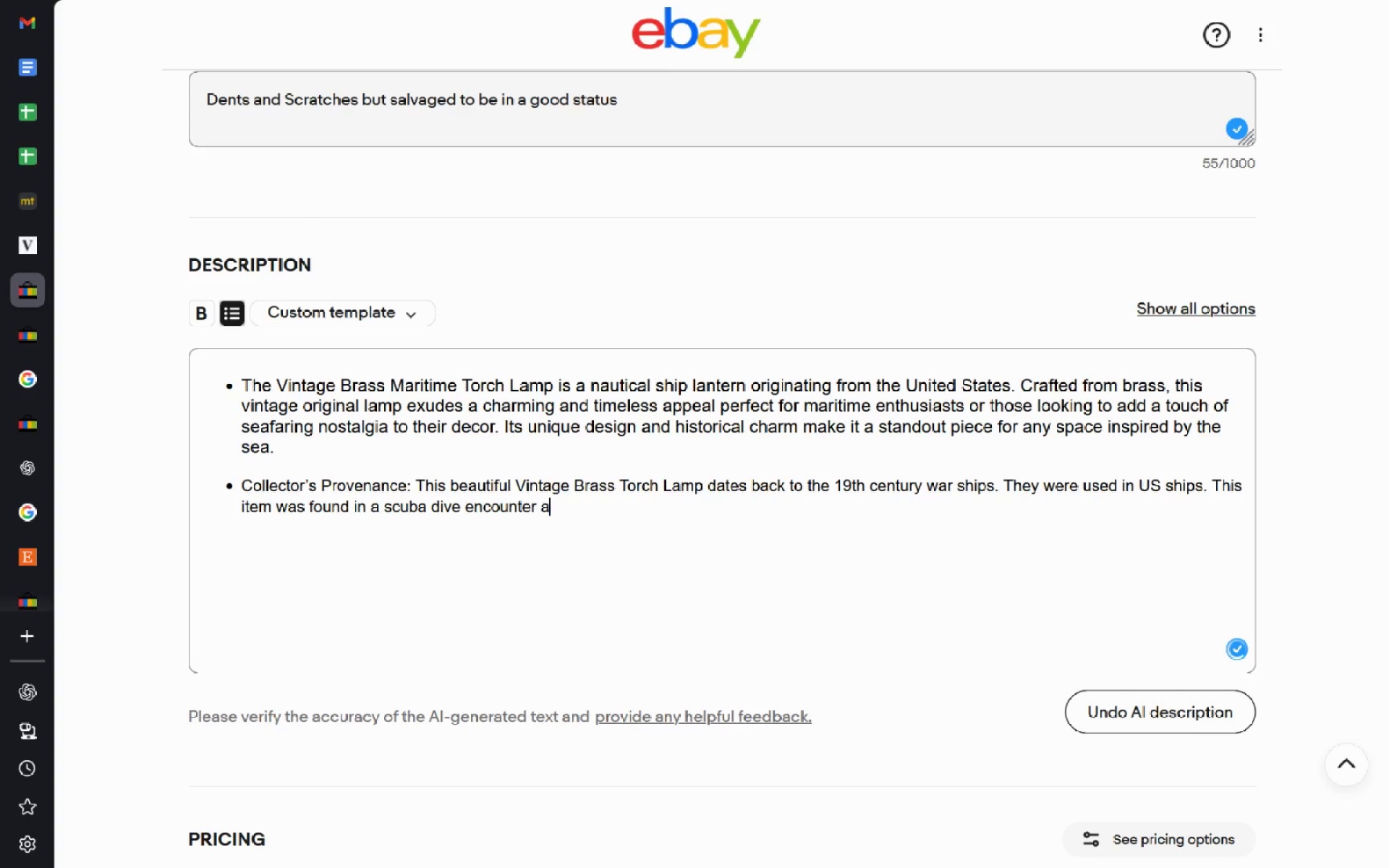 
type(along the bitches of )
 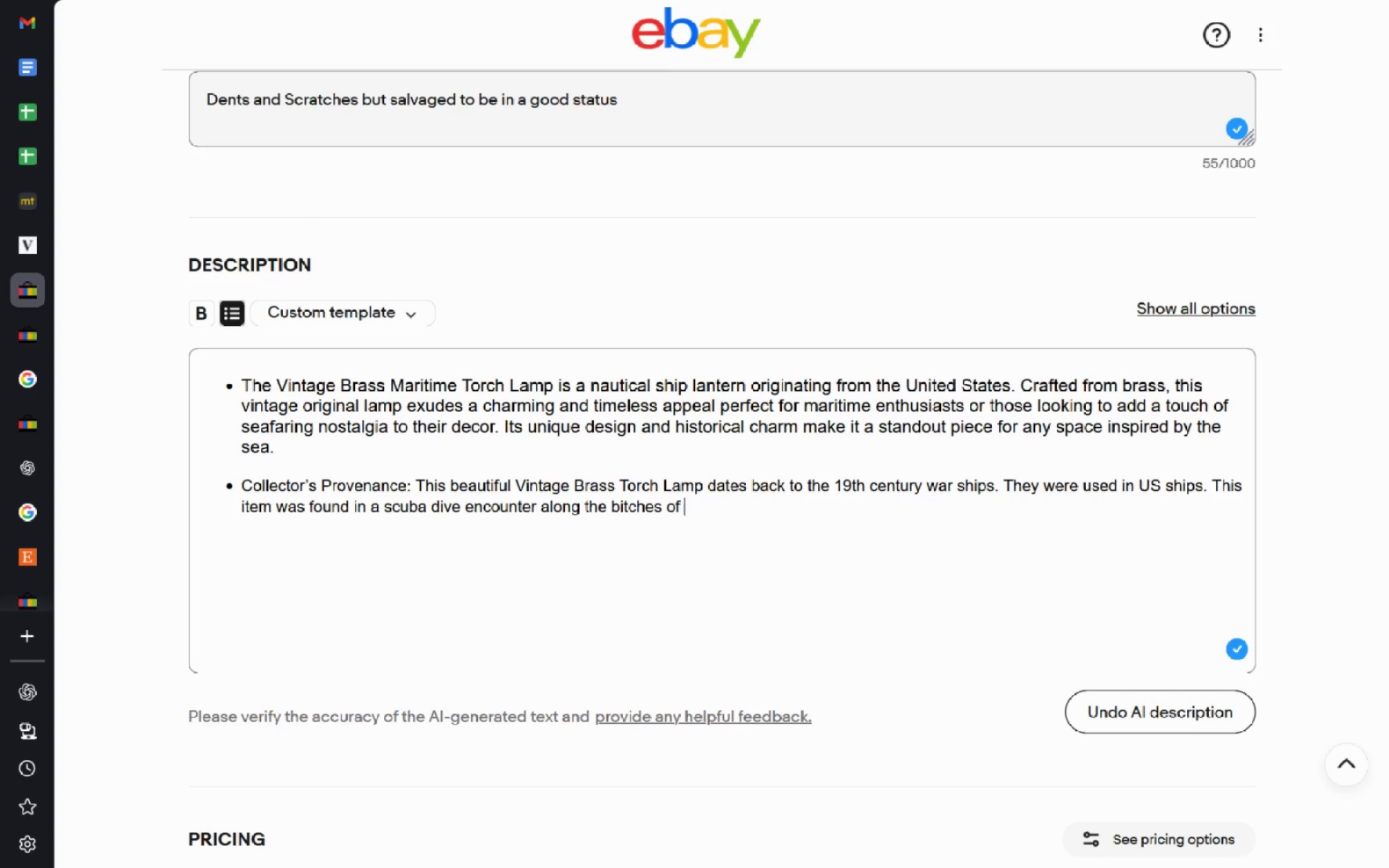 
key(Control+Backspace)
 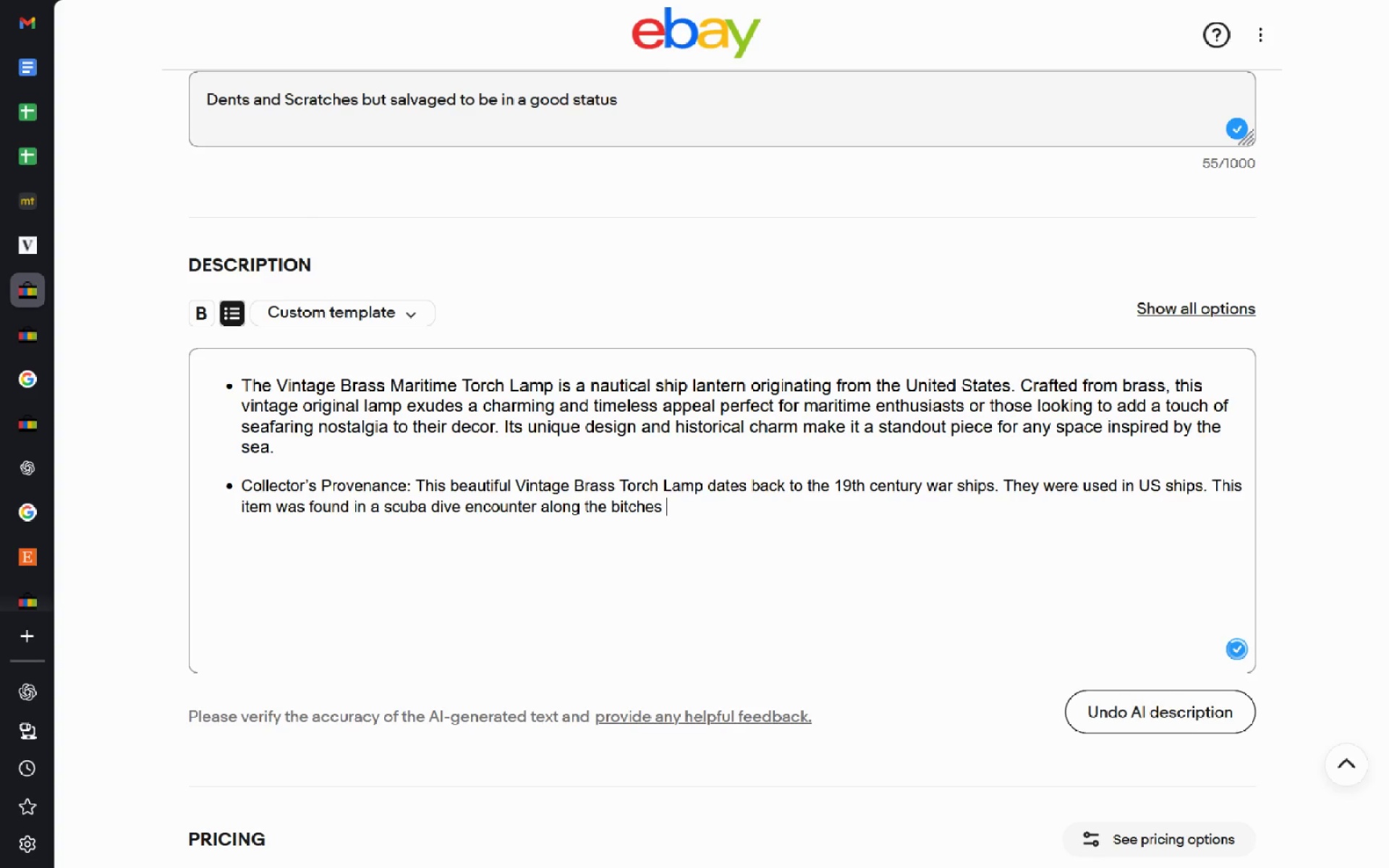 
key(Control+Backspace)
 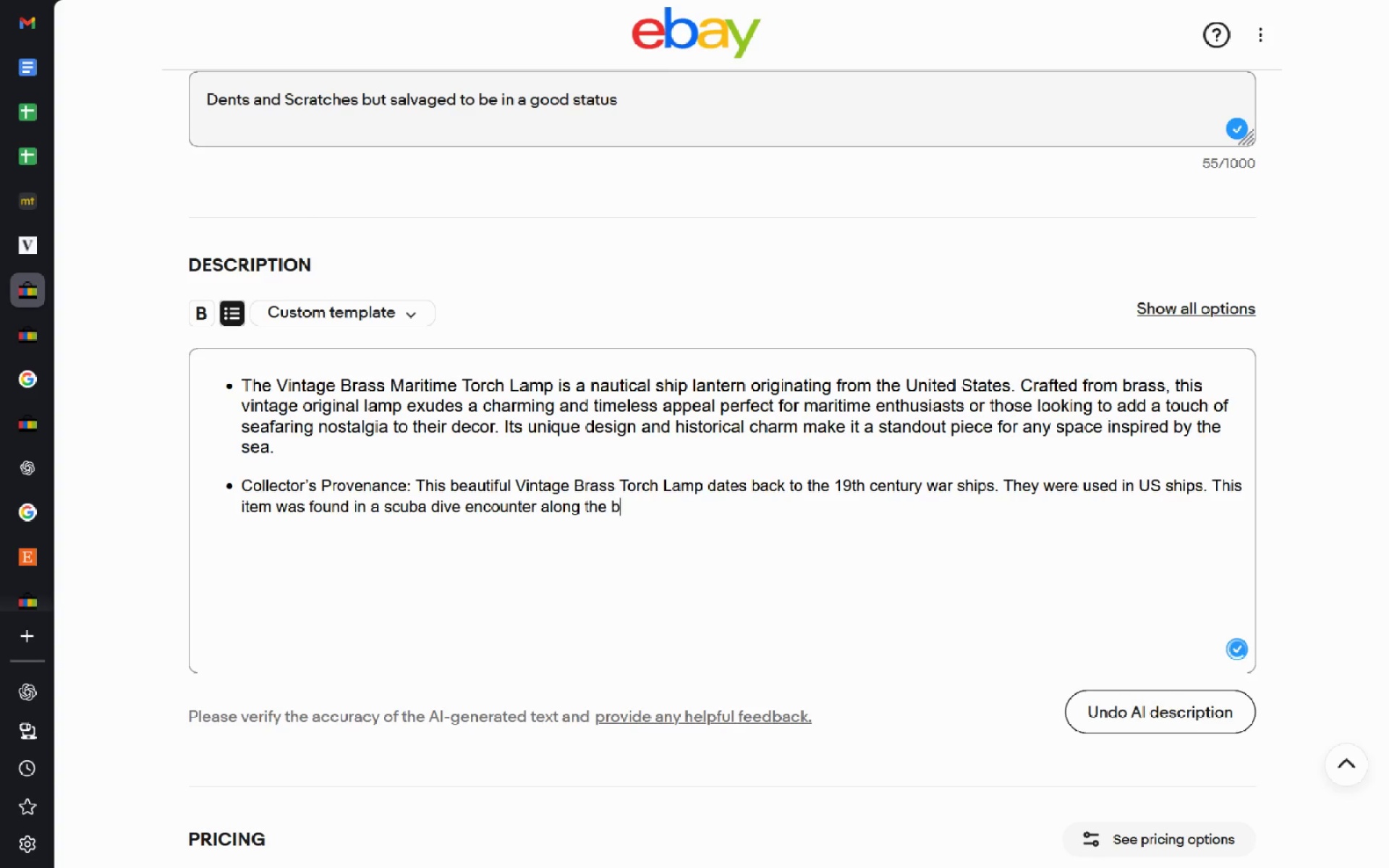 
type(beaches of Idn)
key(Backspace)
key(Backspace)
type(ndia. T)
key(Backspace)
type(Sl)
key(Backspace)
type(alvaged and appropriated to lo)
 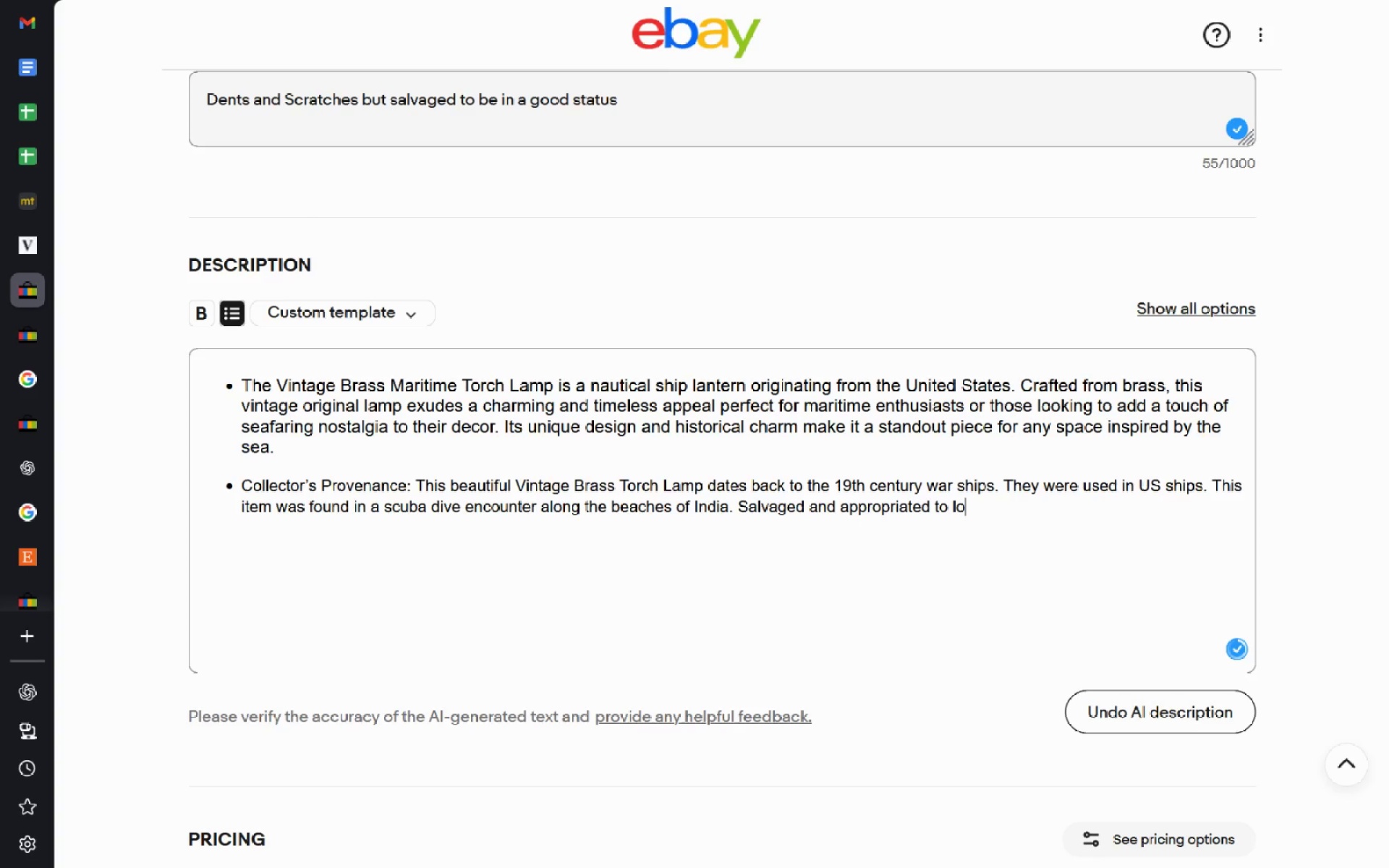 
key(Control+Backspace)
 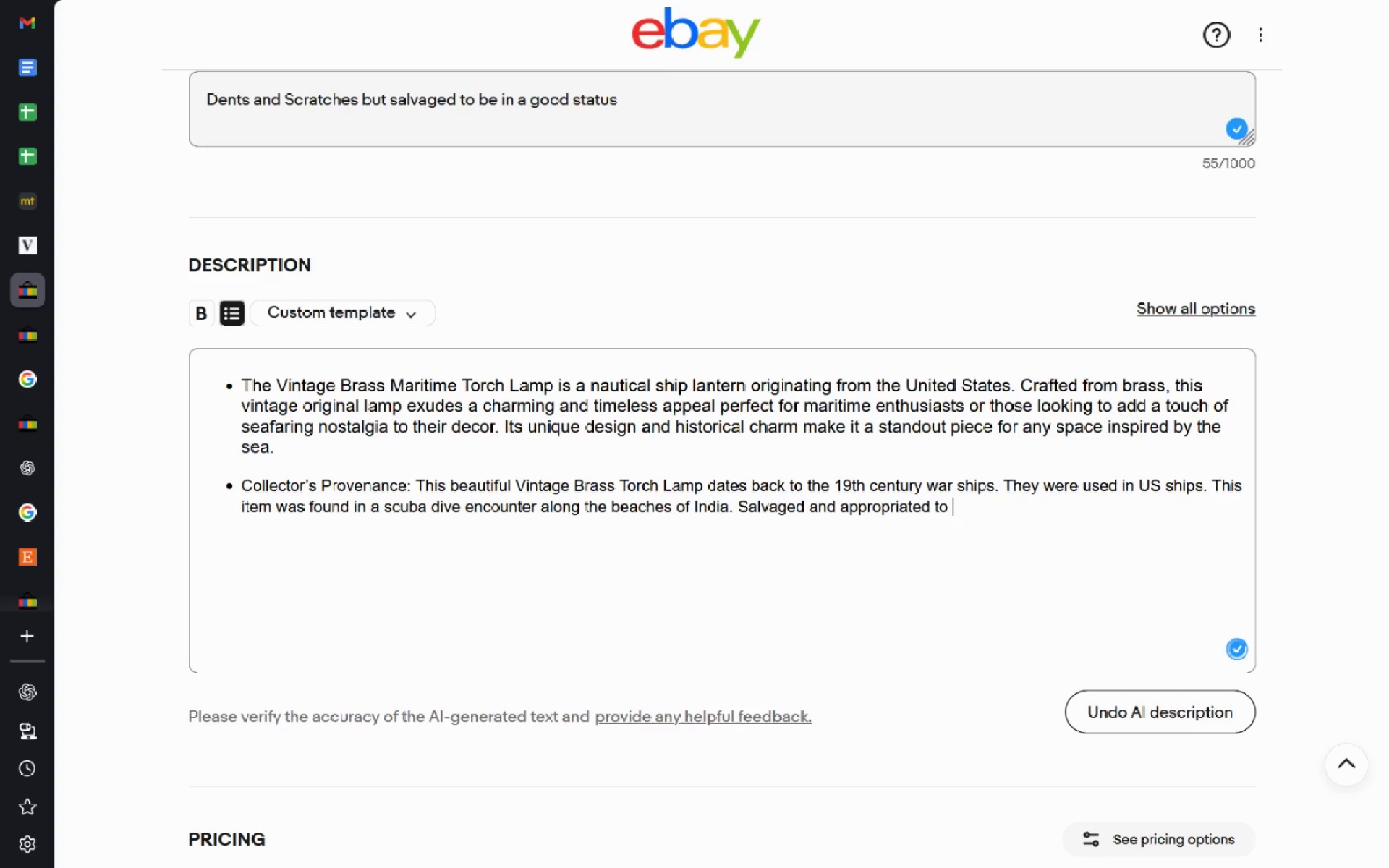 
type(work and look good. )
 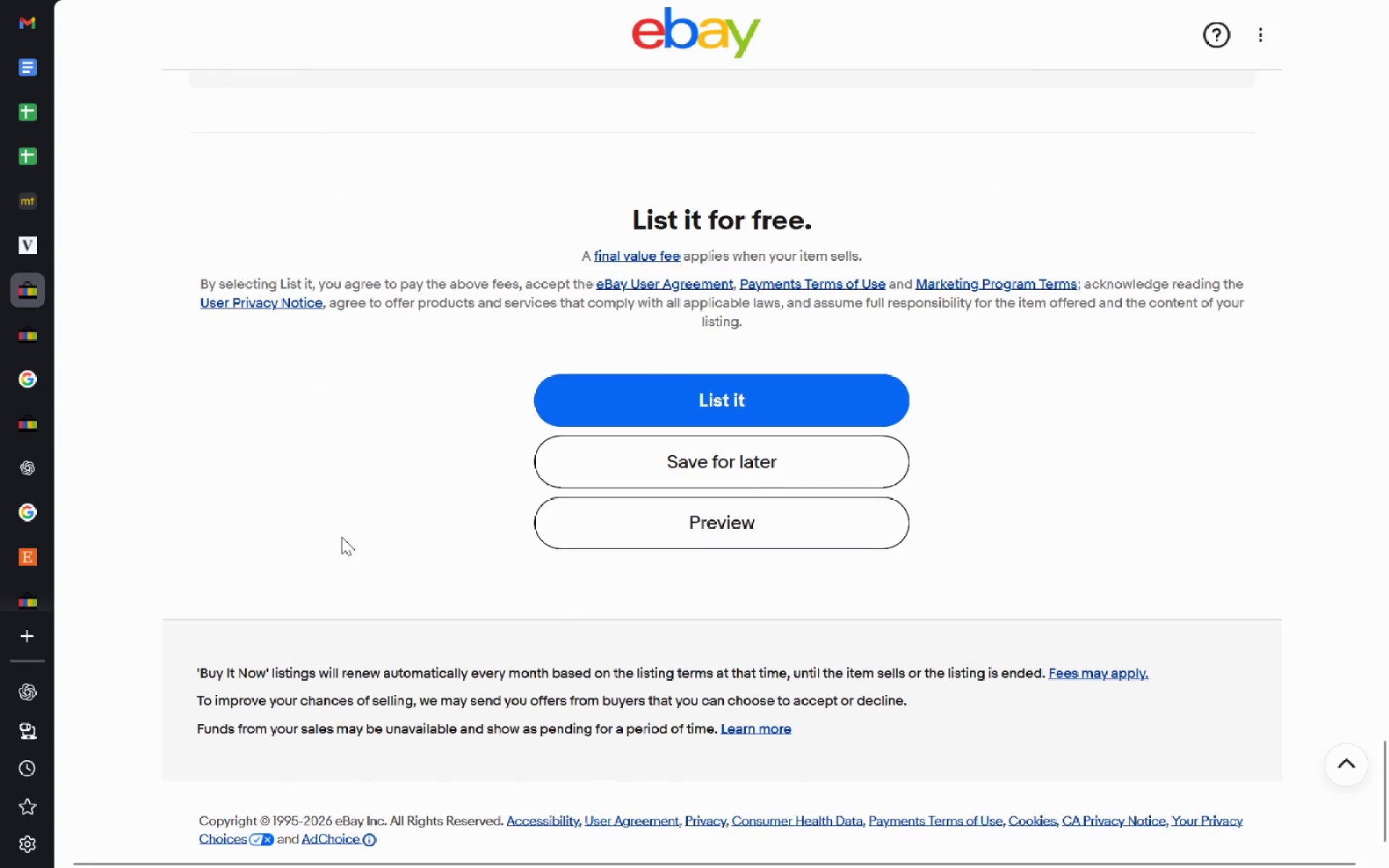 
wait(7.92)
 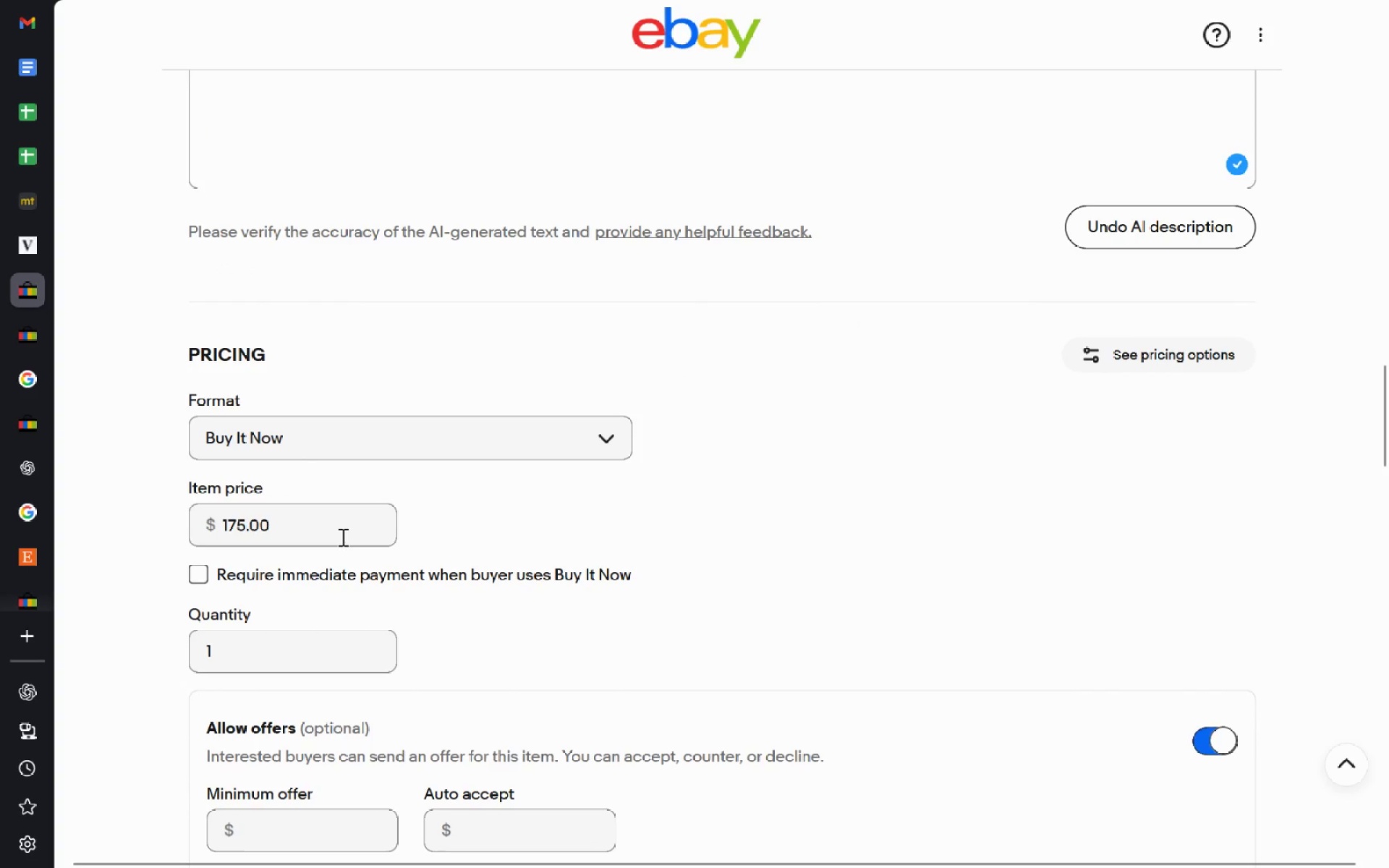 
left_click([724, 540])
 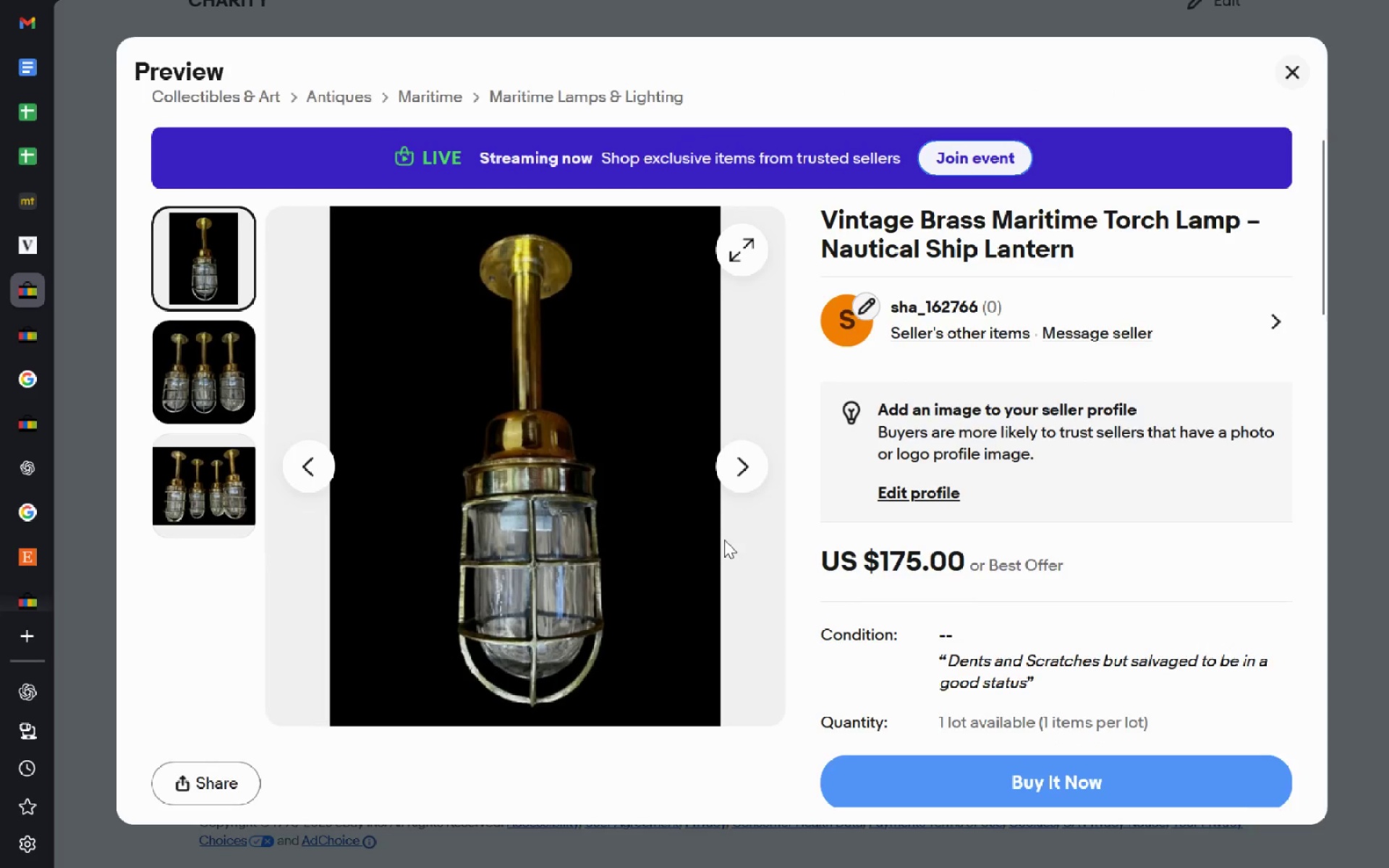 
wait(17.42)
 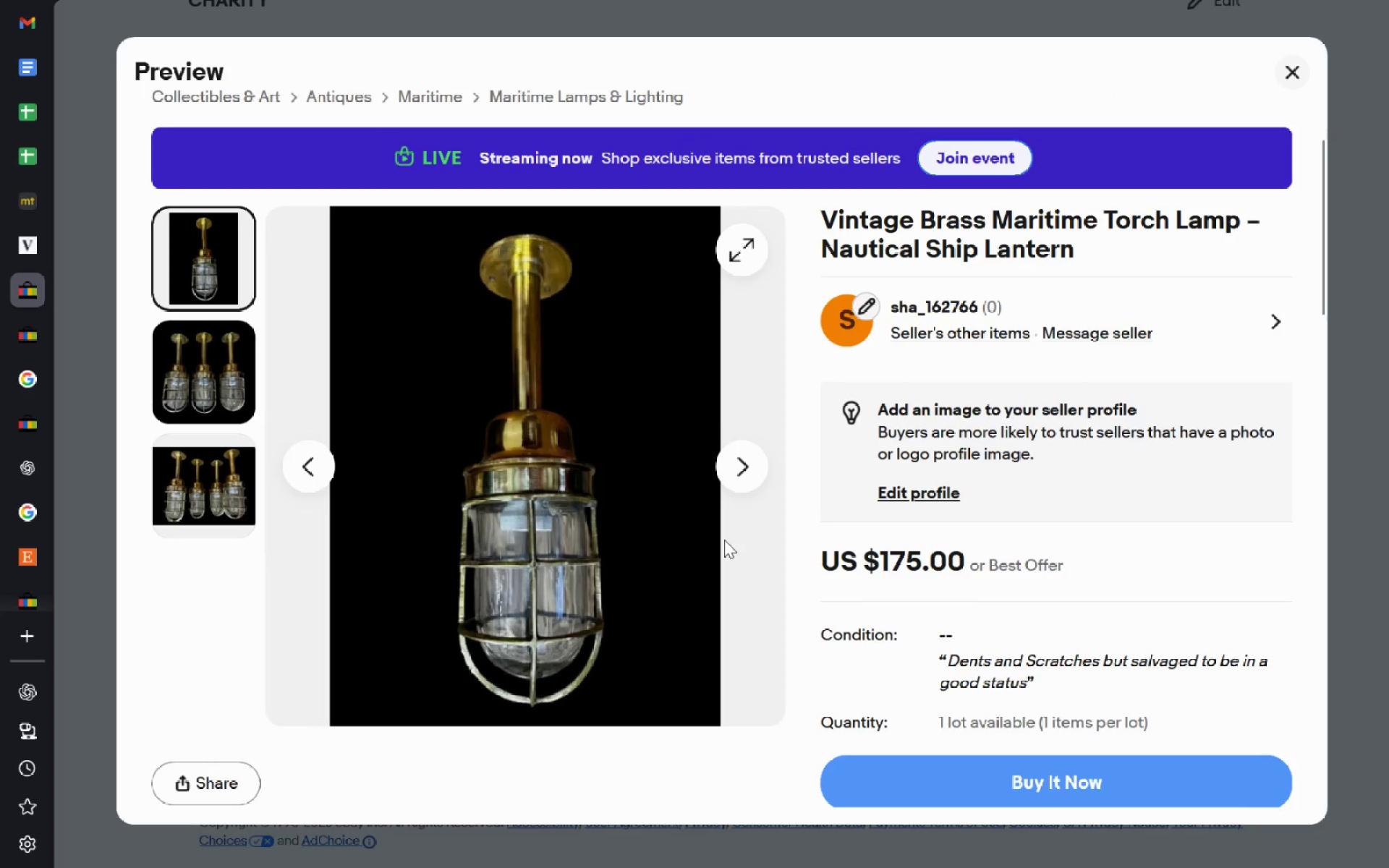 
hold_key(key=ControlLeft, duration=0.89)
 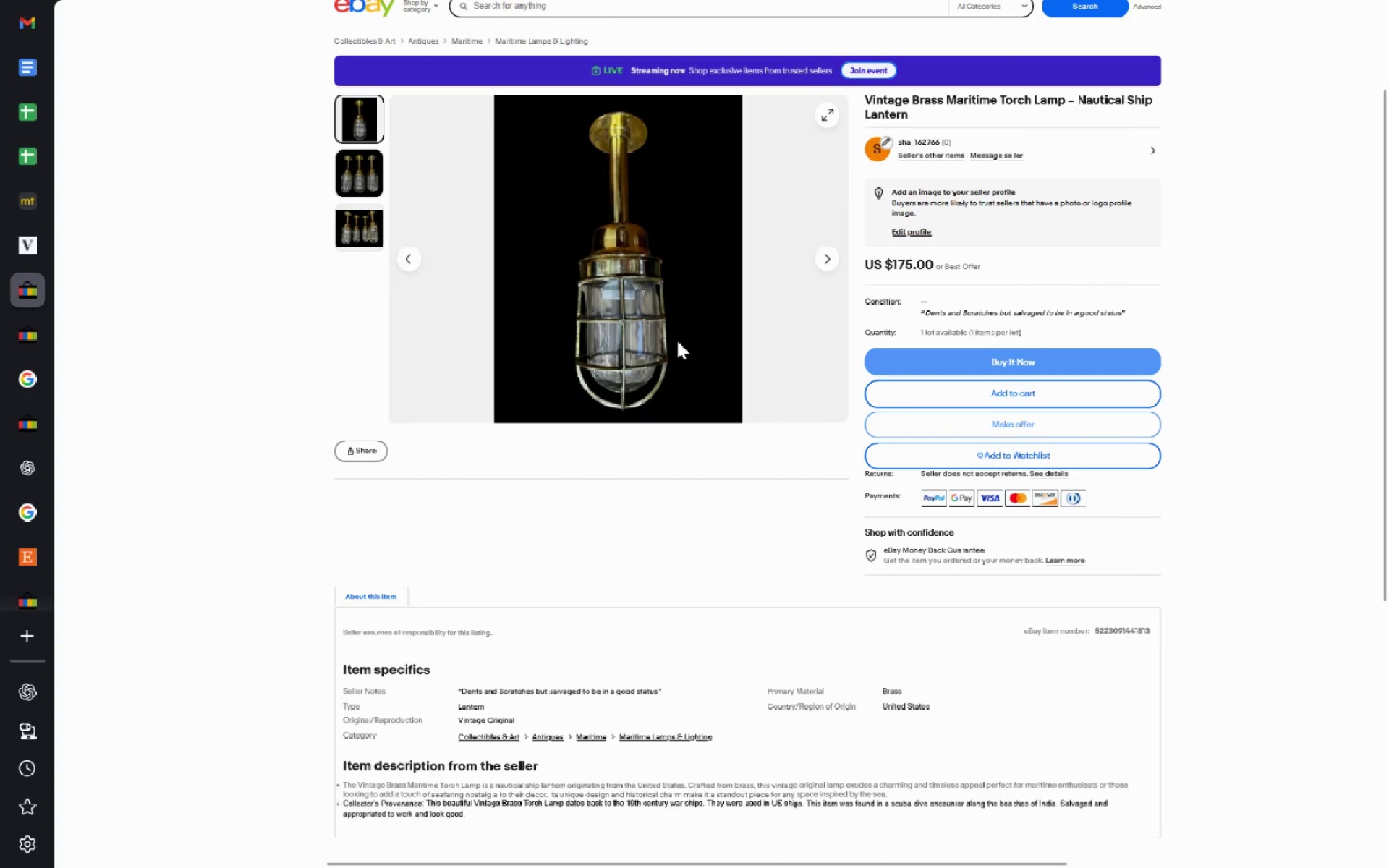 
wait(17.73)
 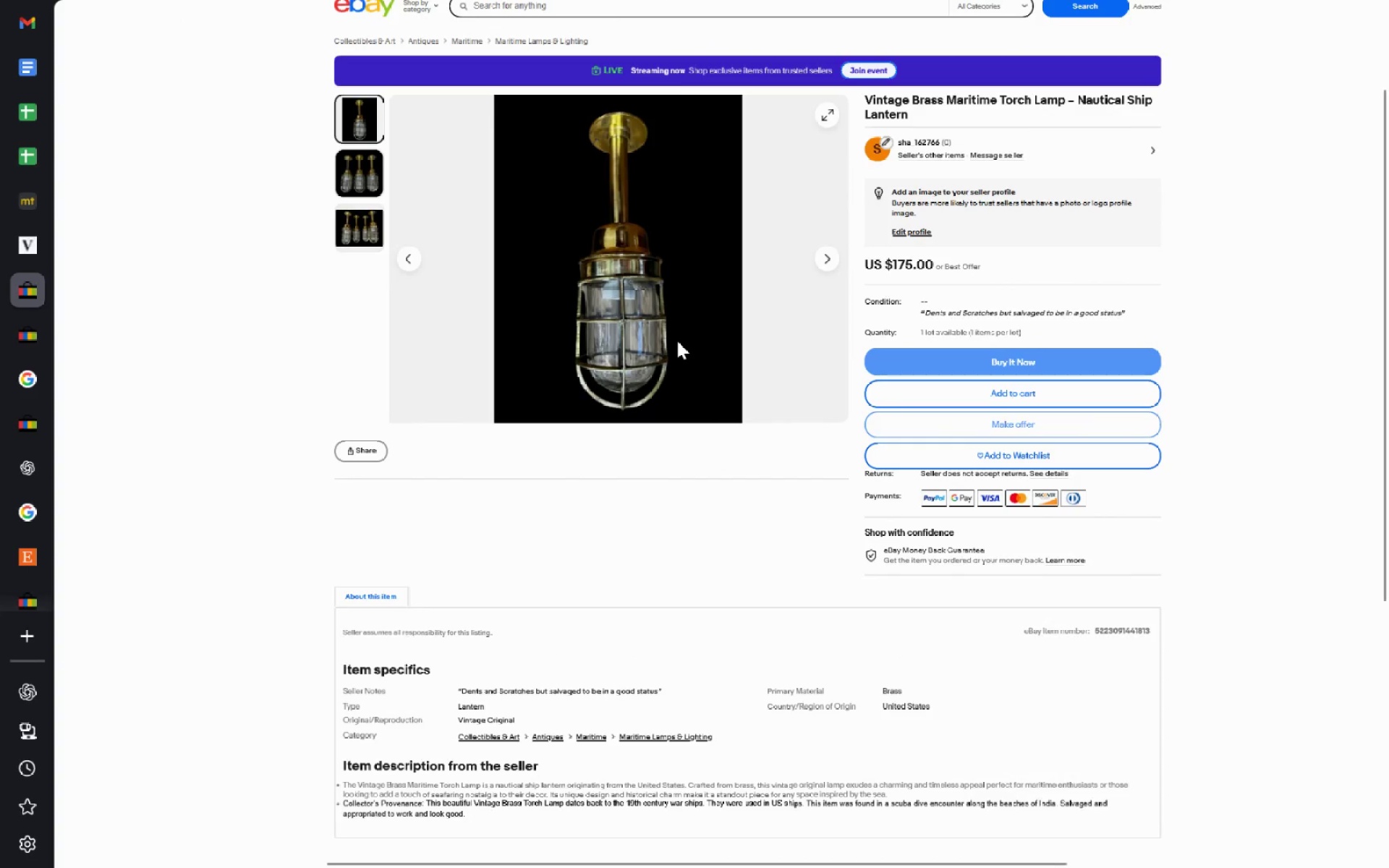 
key(Meta+MetaLeft)
 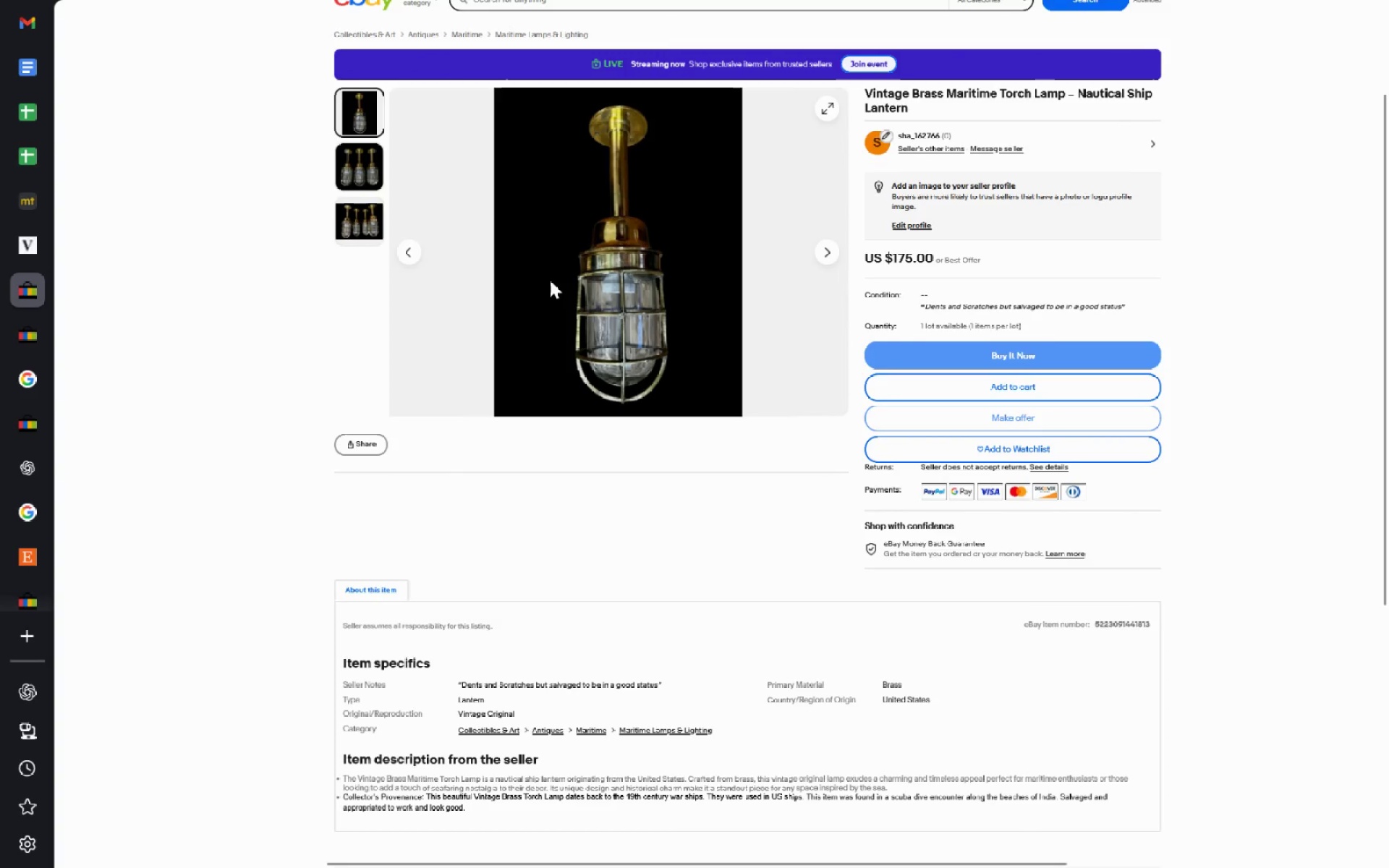 
key(Meta+Shift+ShiftLeft)
 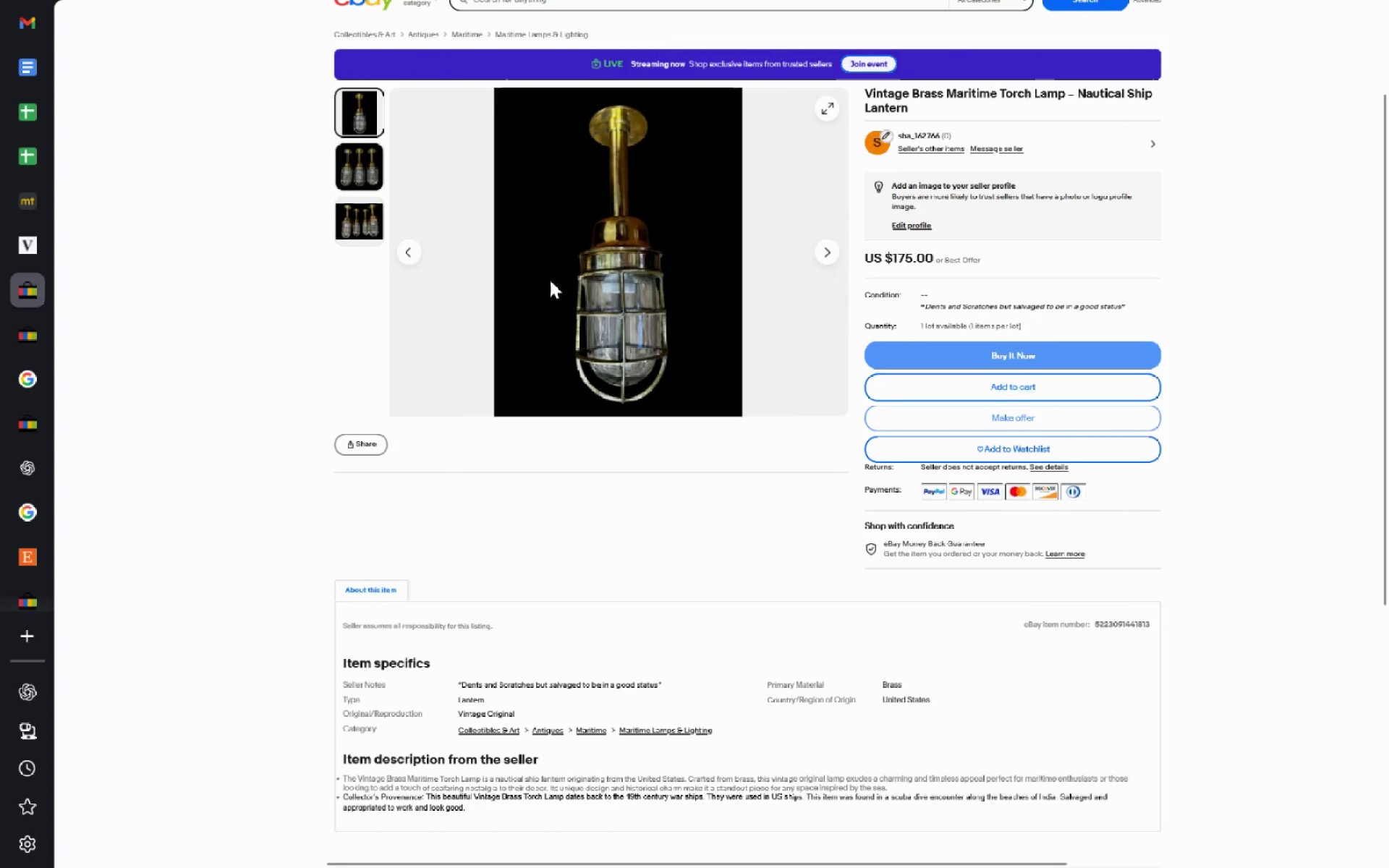 
key(Meta+Shift+S)
 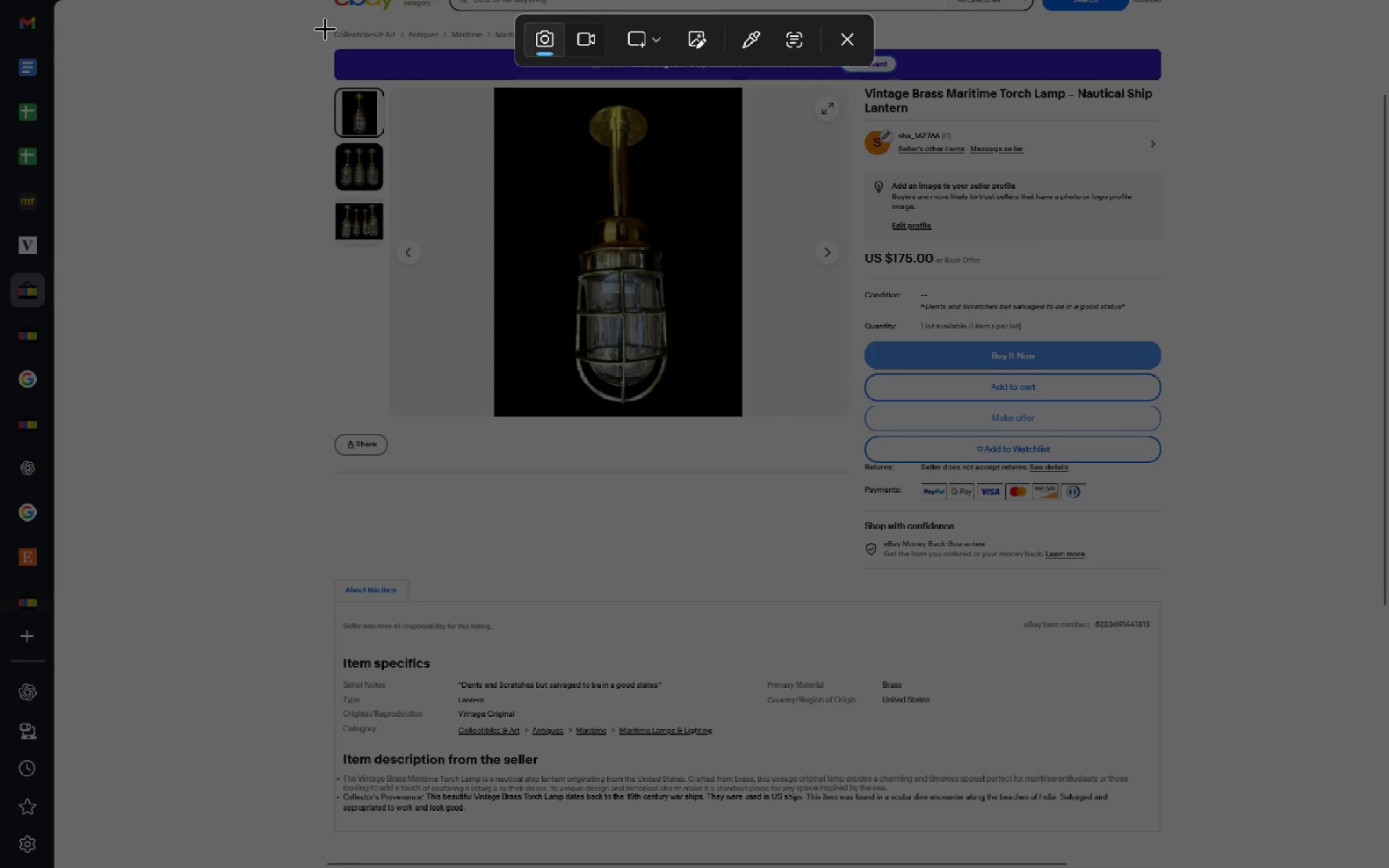 
left_click_drag(start_coordinate=[317, 45], to_coordinate=[1173, 837])
 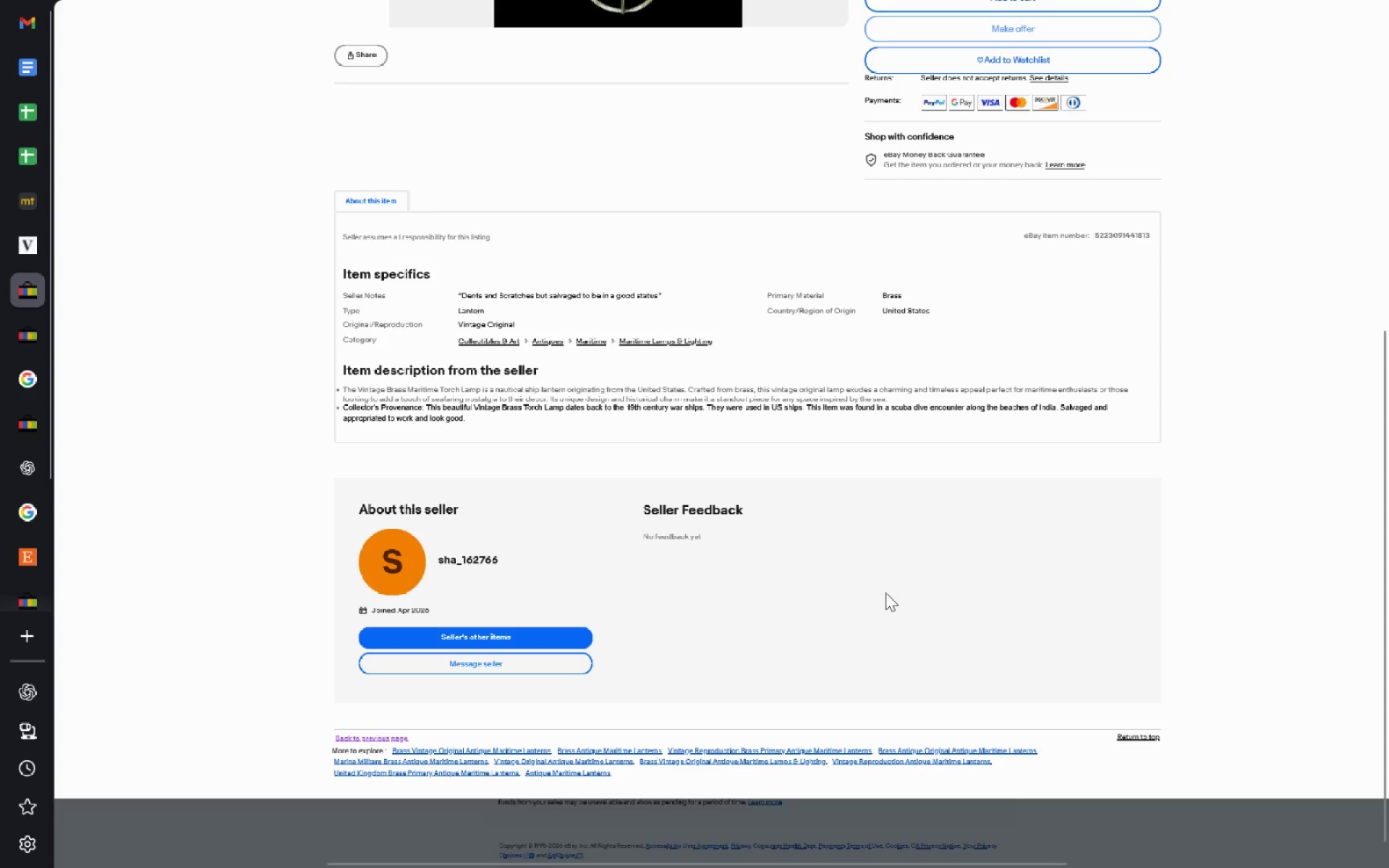 
key(Meta+MetaLeft)
 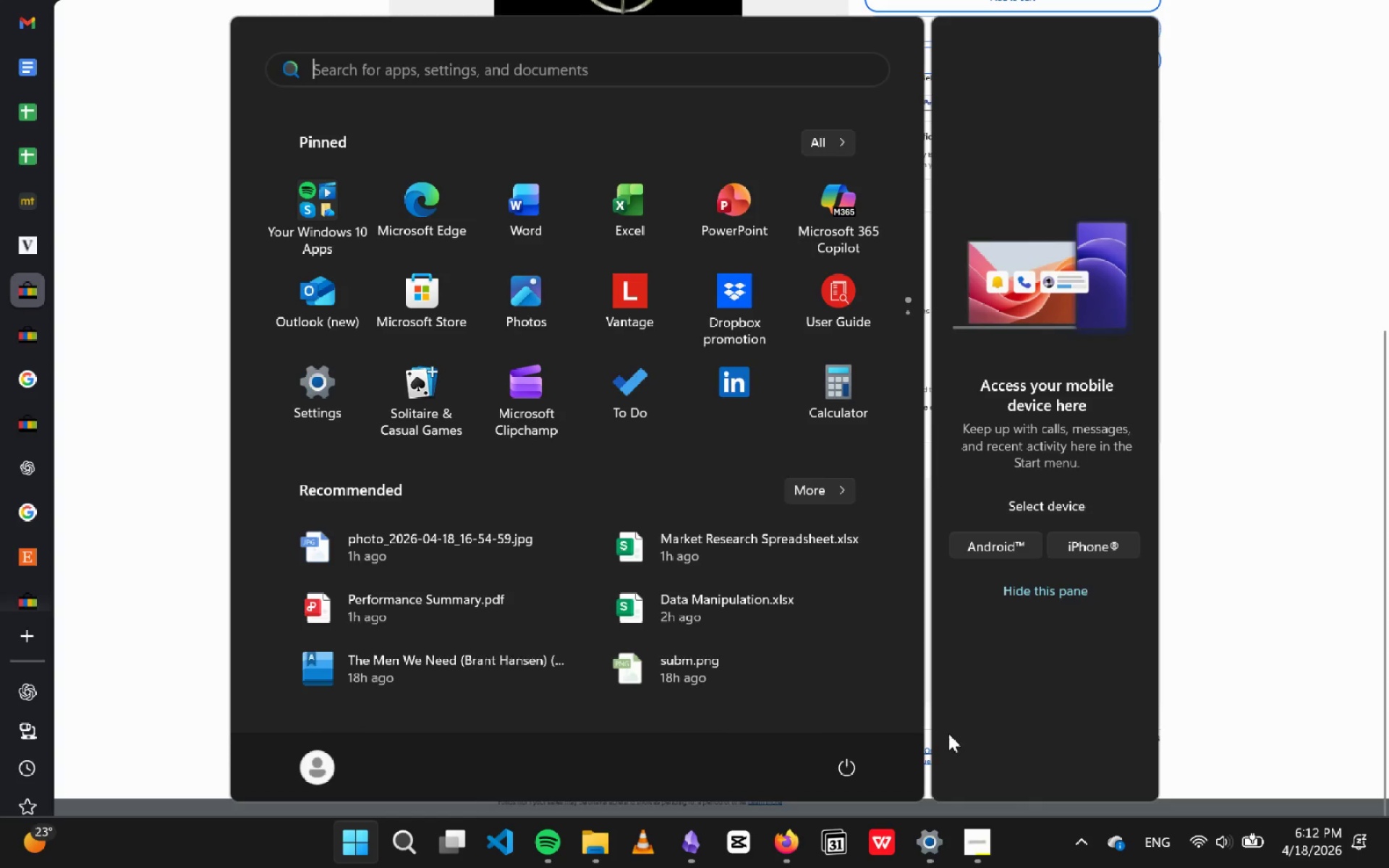 
left_click([948, 733])
 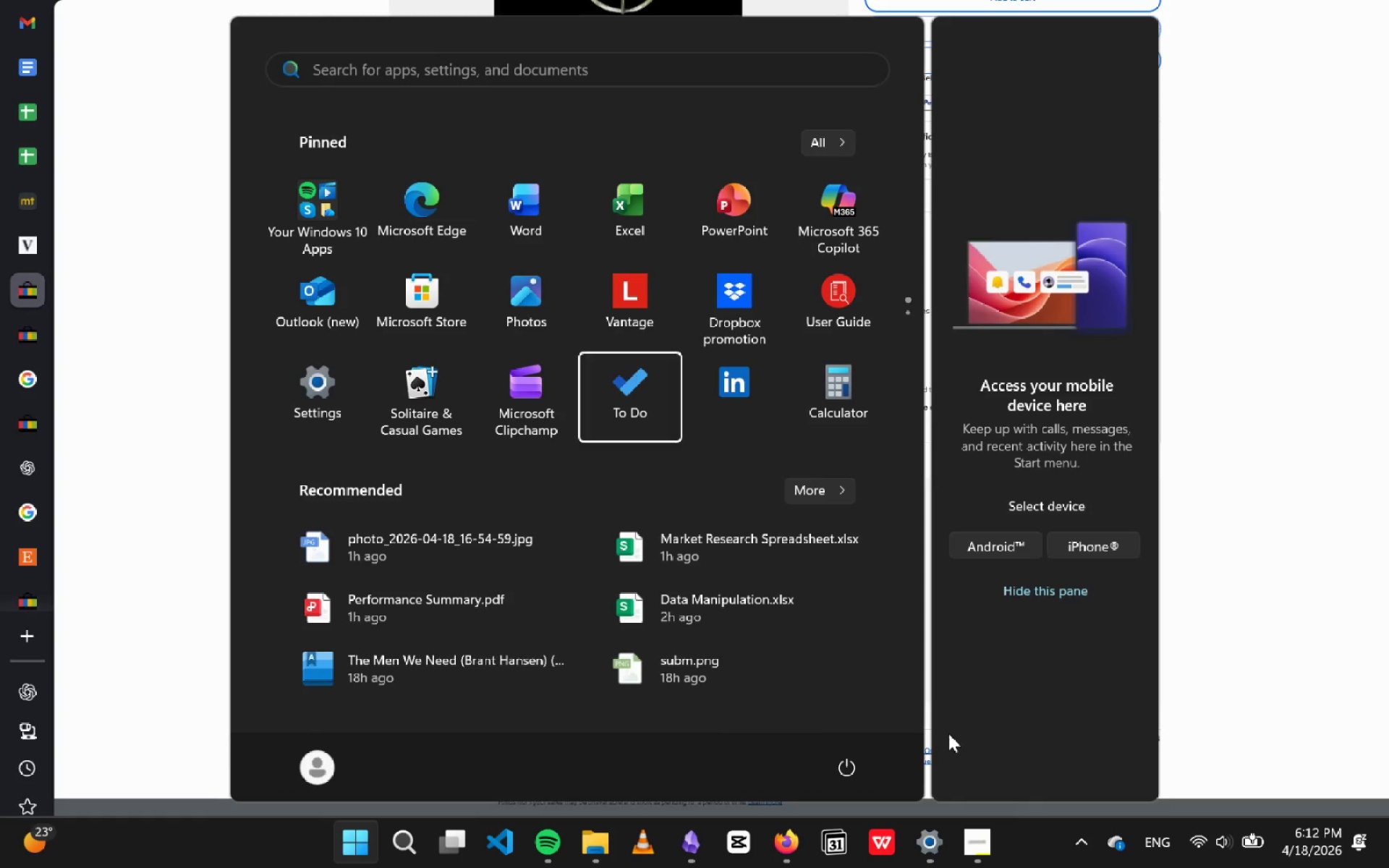 
type(tel)
 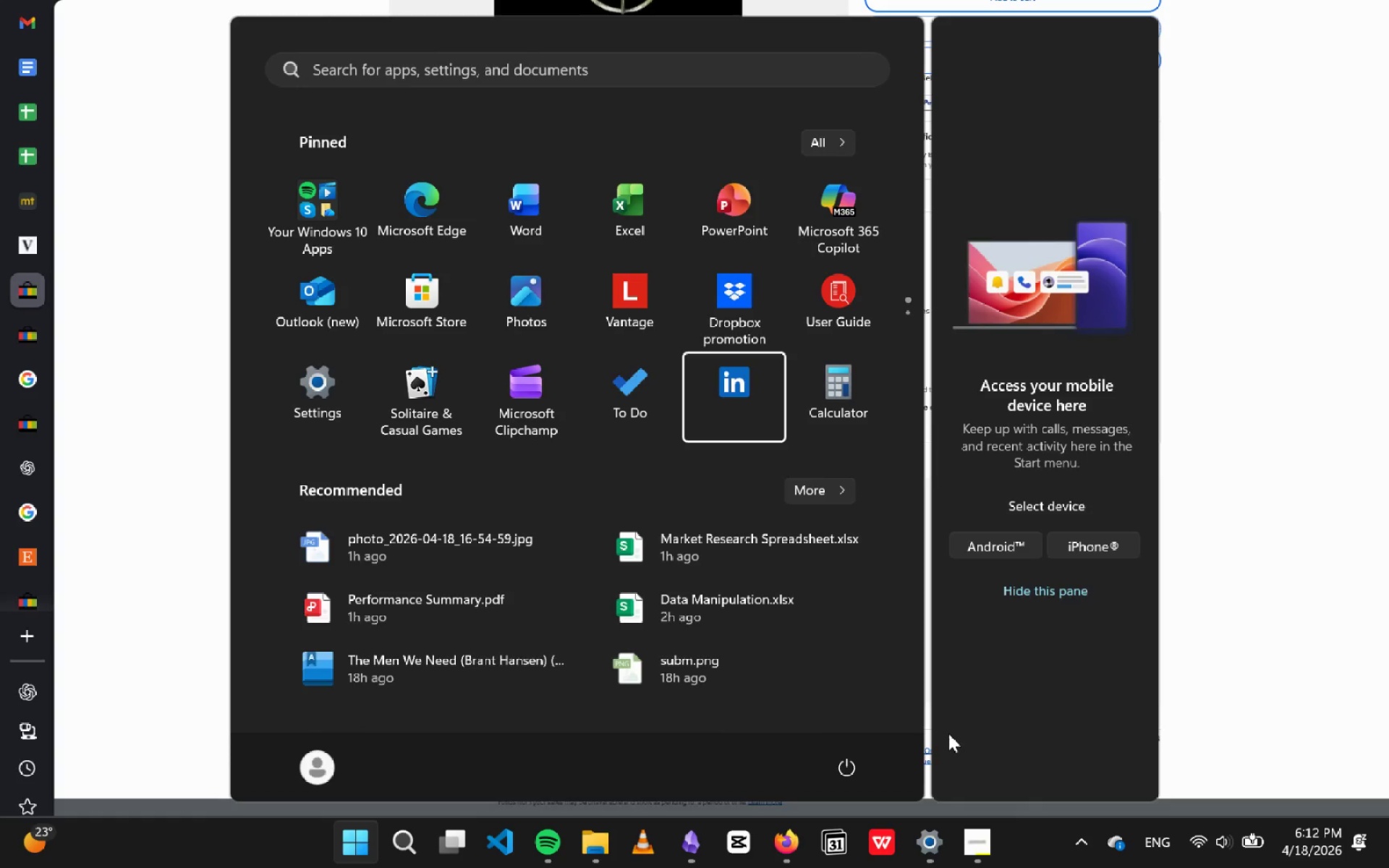 
key(Meta+MetaLeft)
 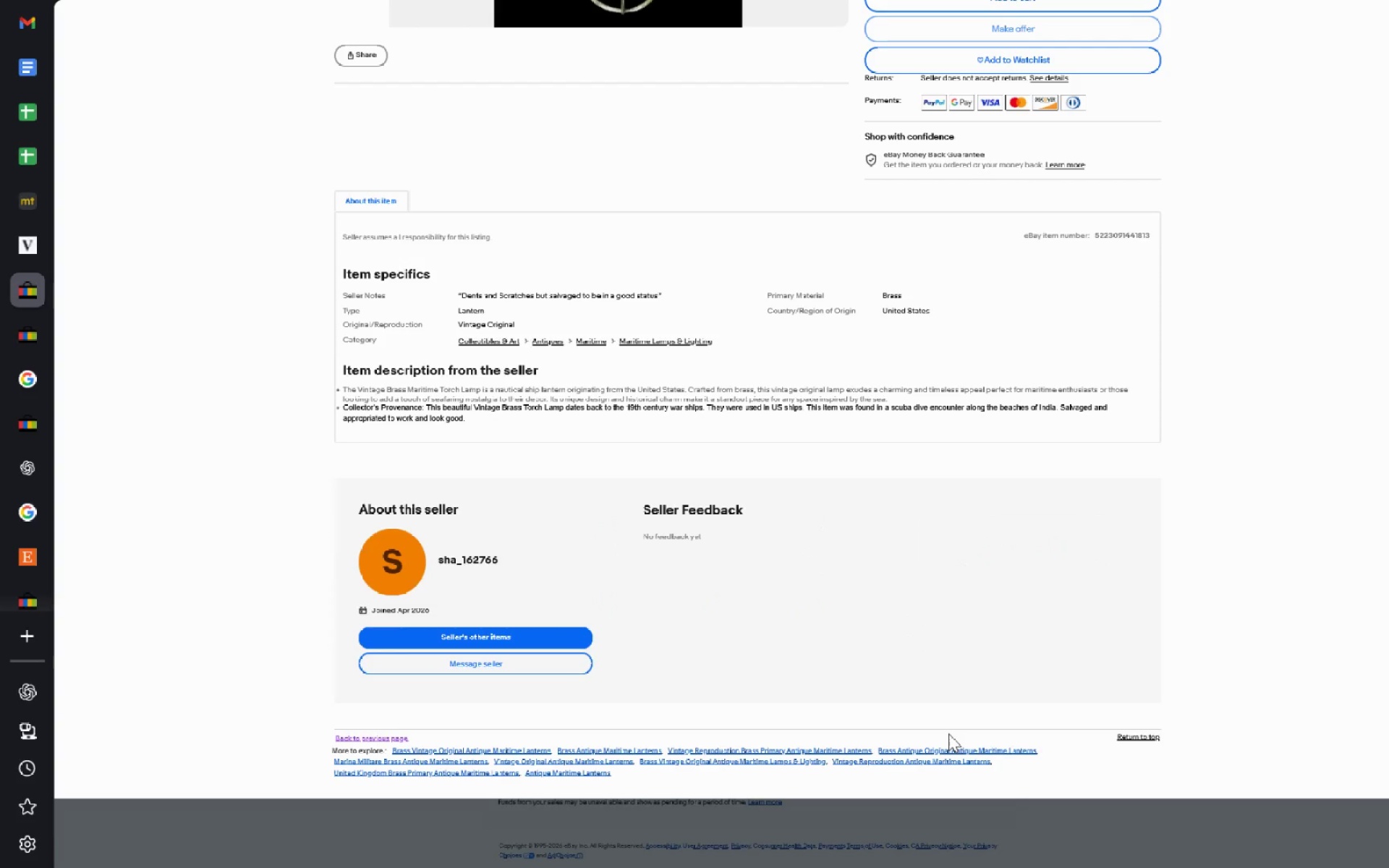 
key(Meta+MetaLeft)
 